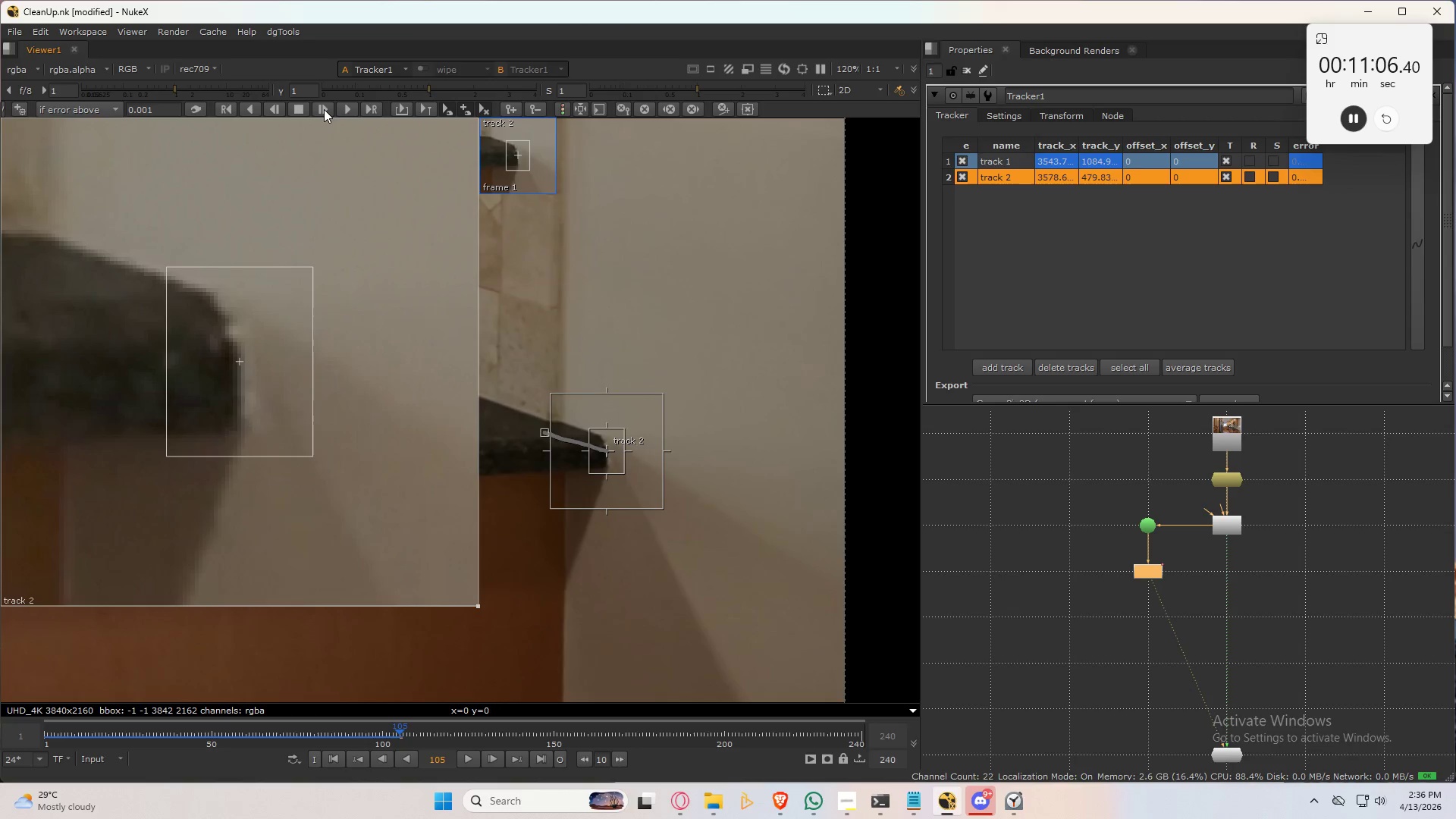 
left_click([324, 109])
 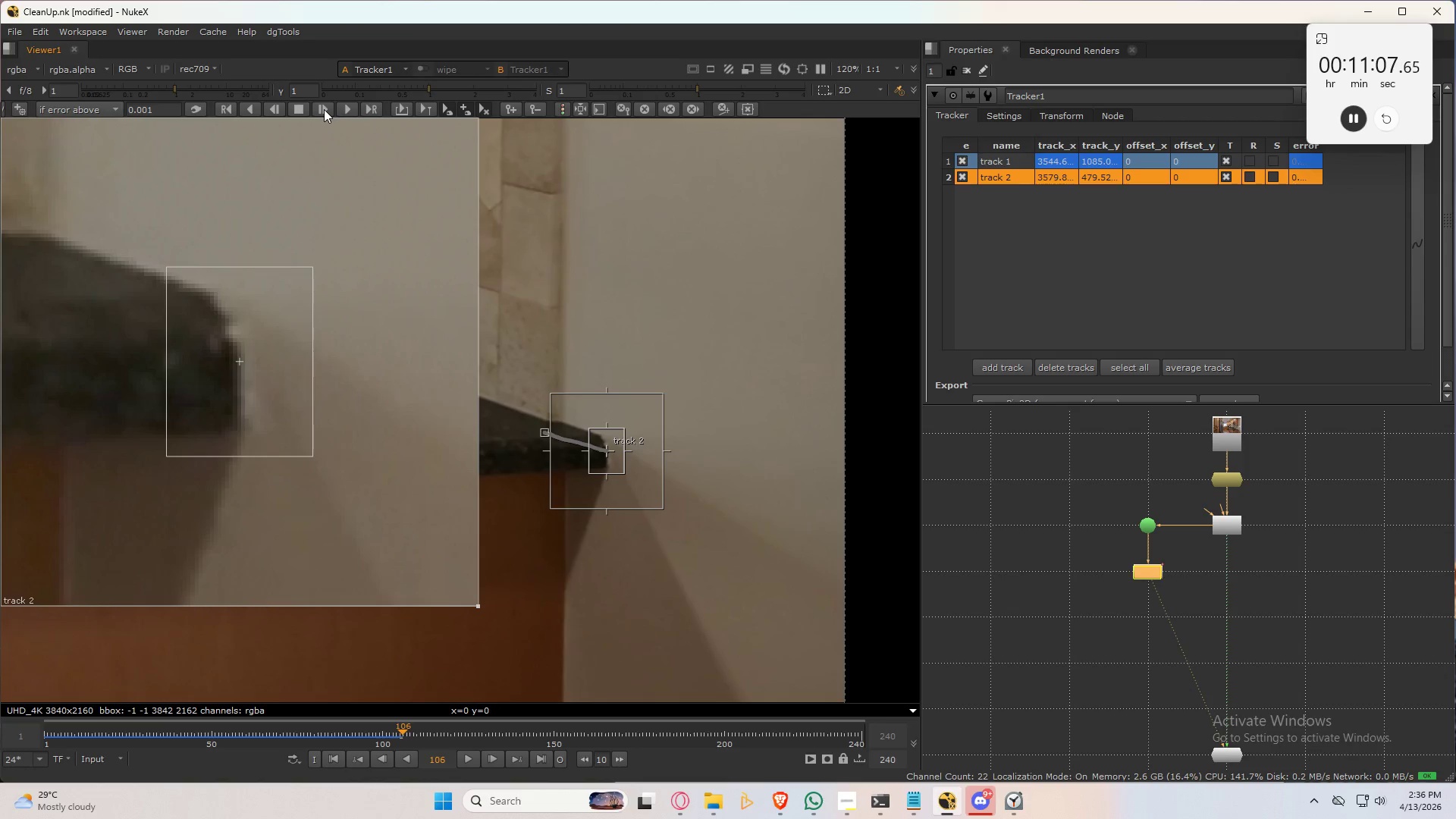 
left_click([324, 109])
 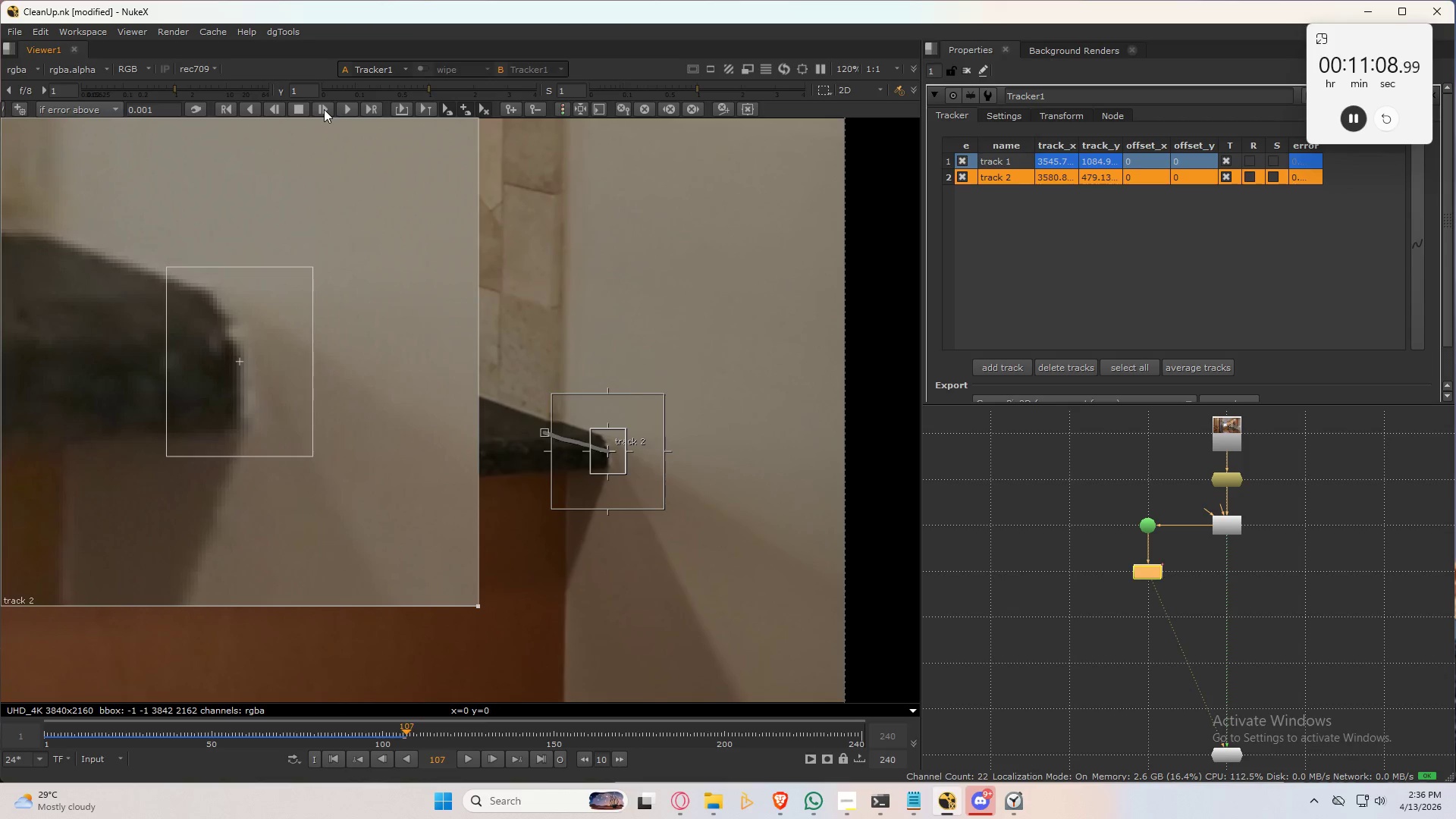 
left_click([324, 109])
 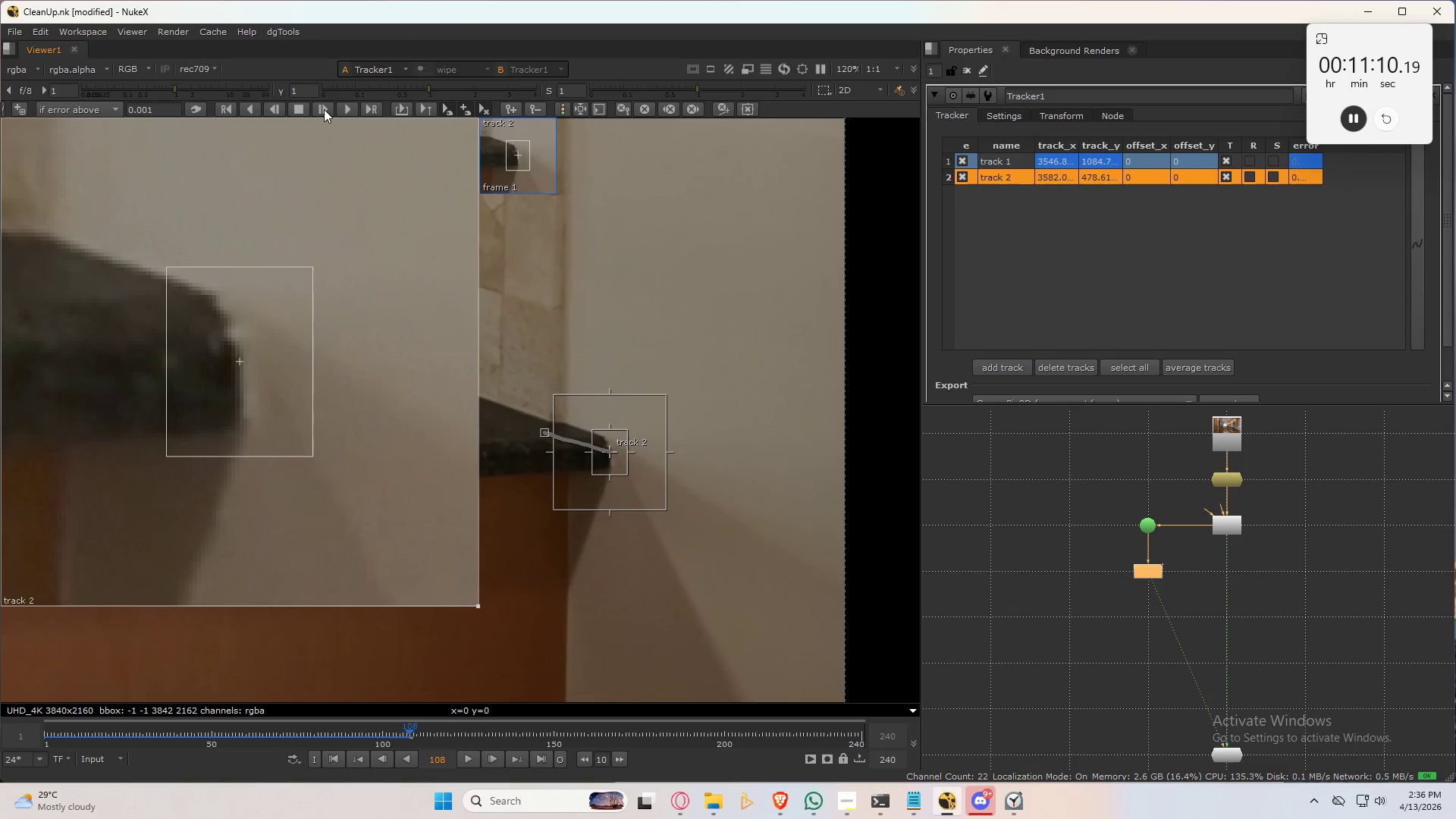 
left_click([324, 109])
 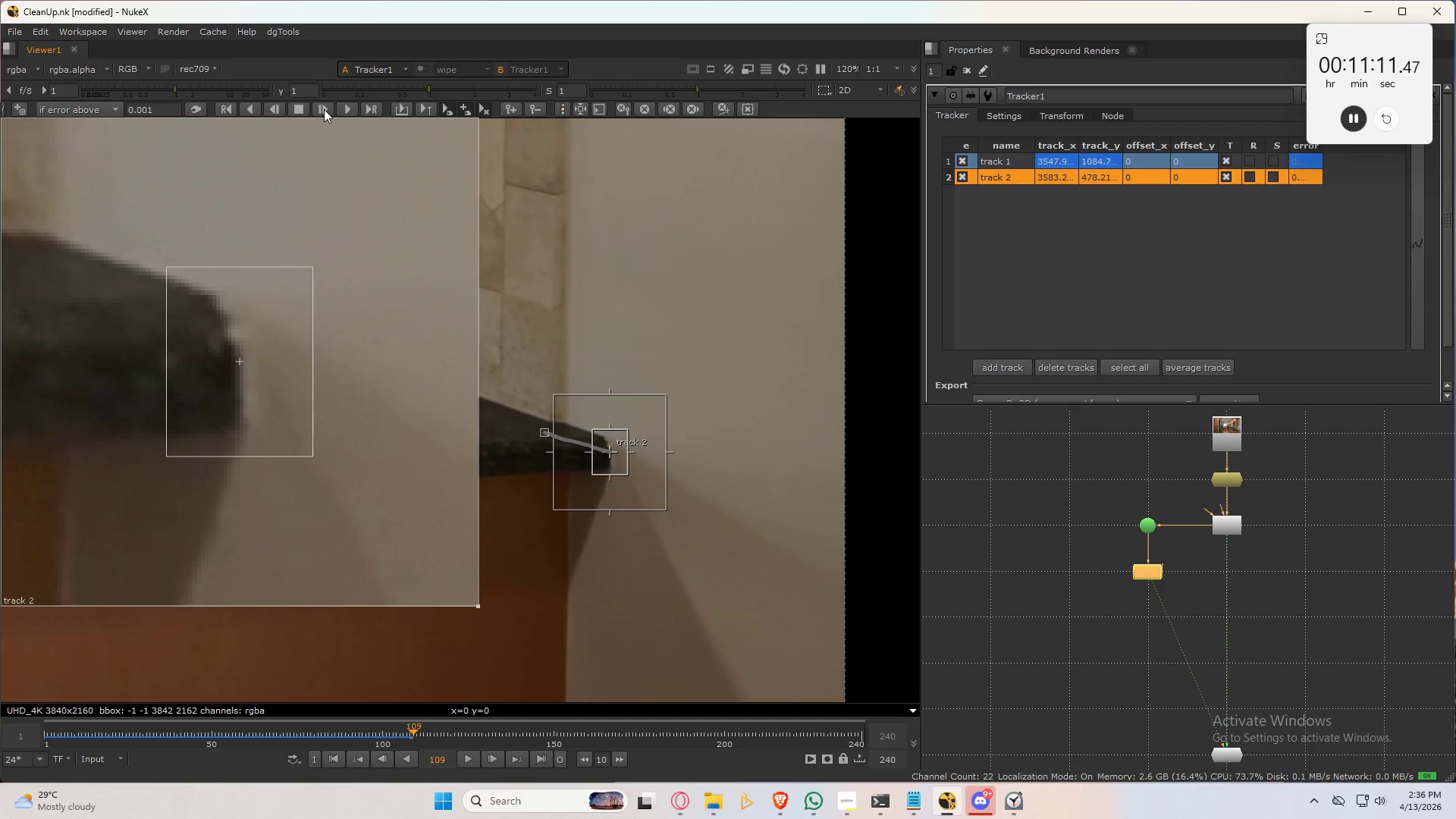 
left_click([324, 109])
 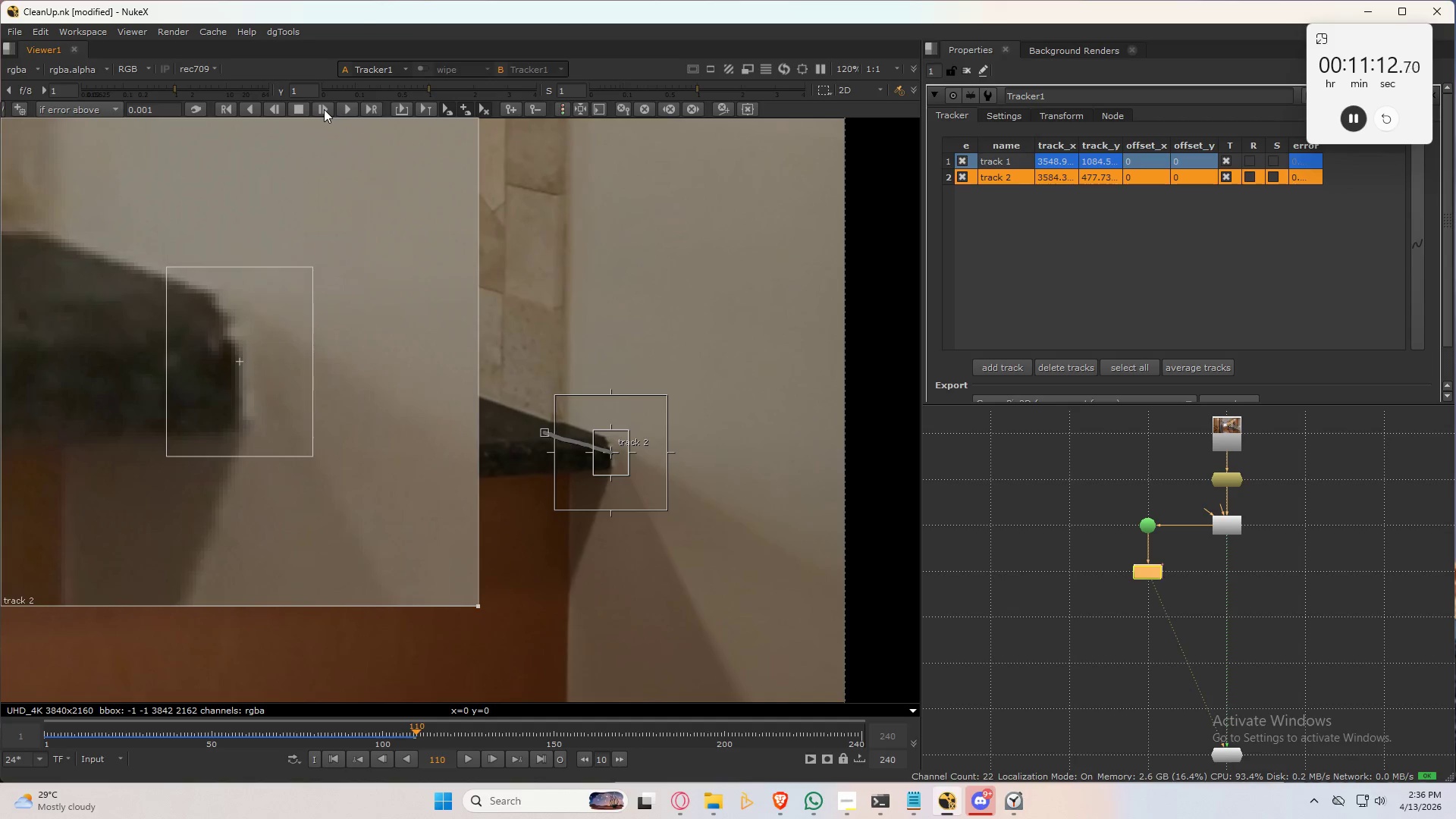 
left_click([324, 109])
 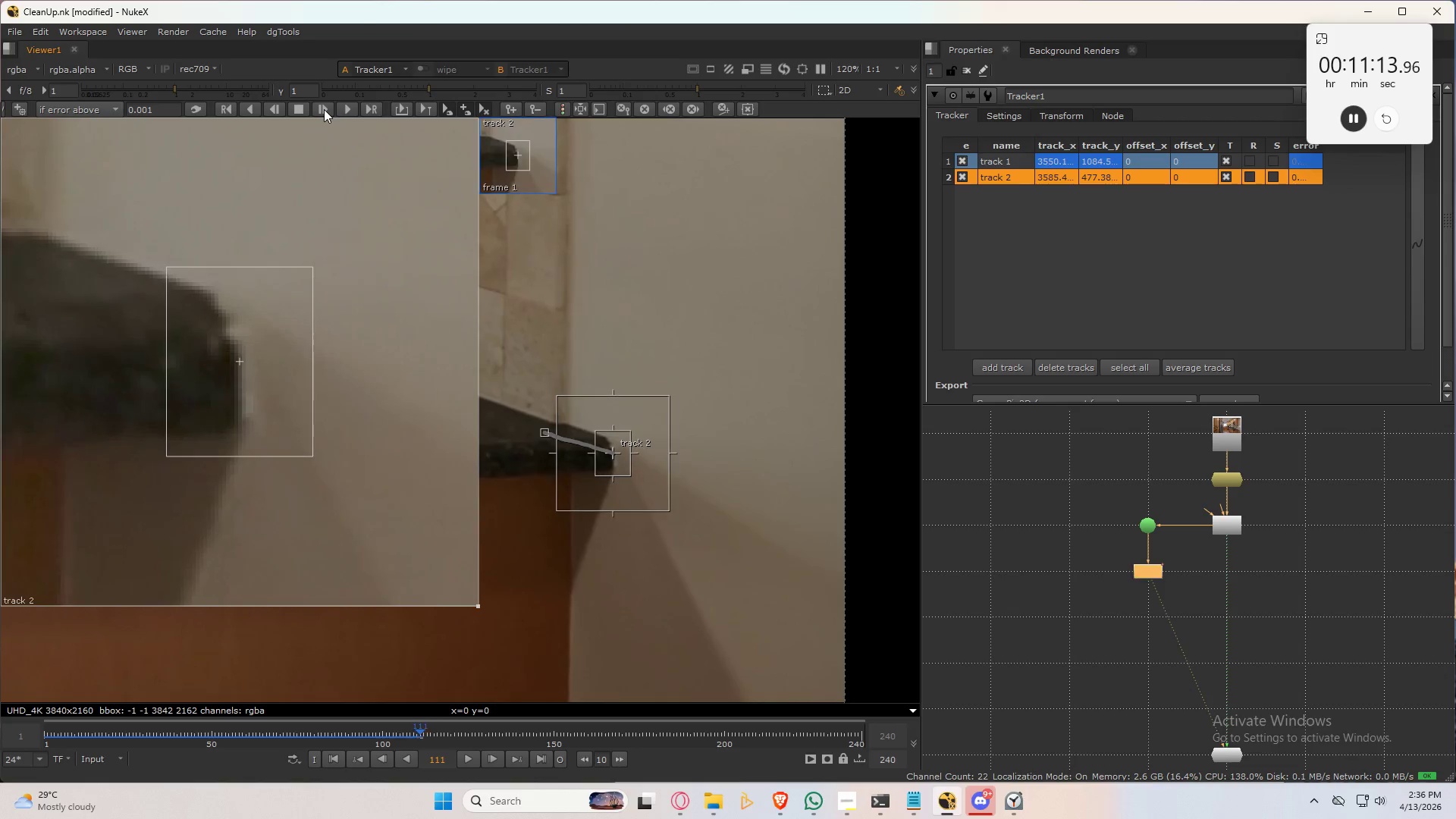 
left_click([324, 109])
 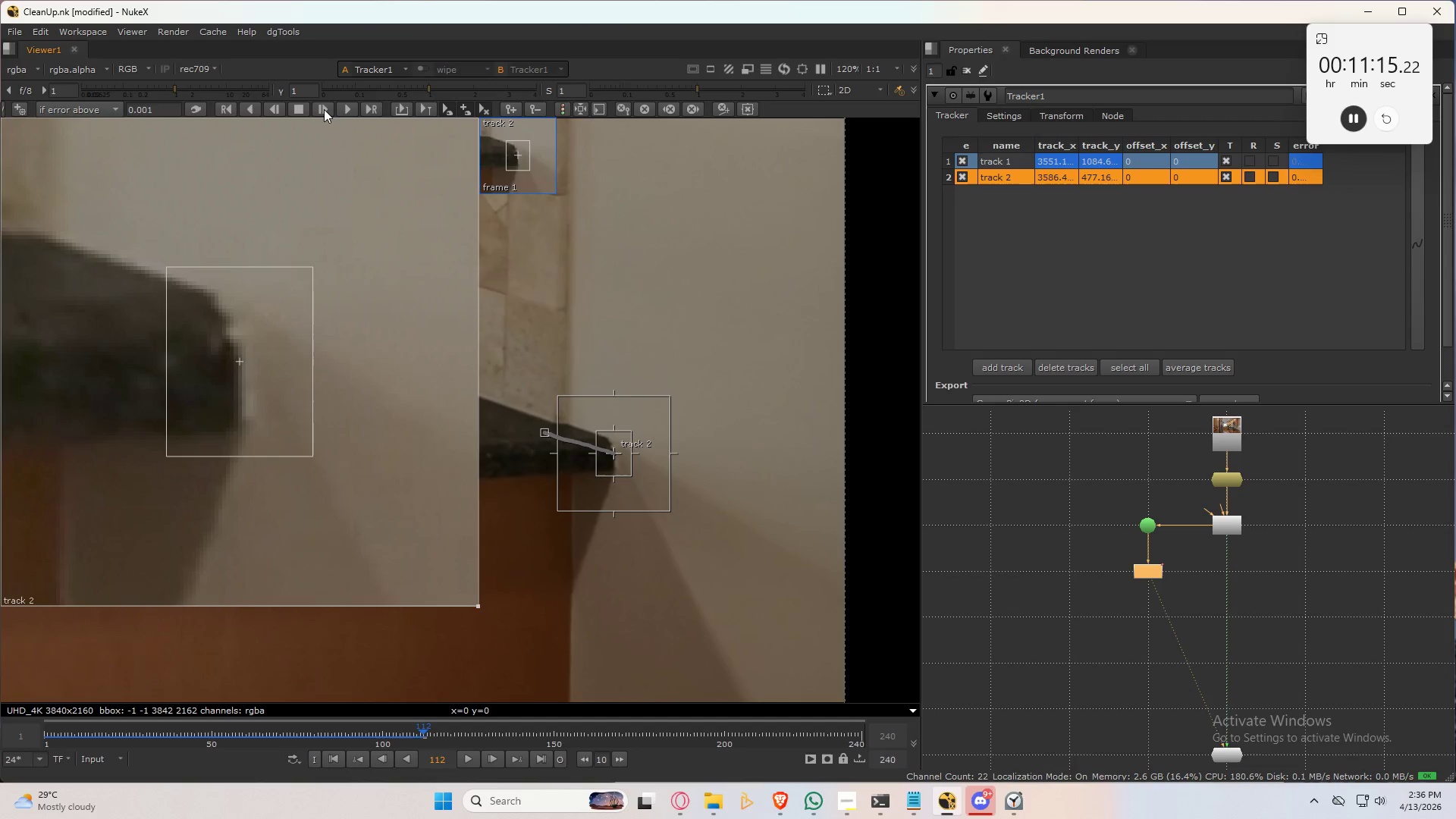 
left_click([324, 109])
 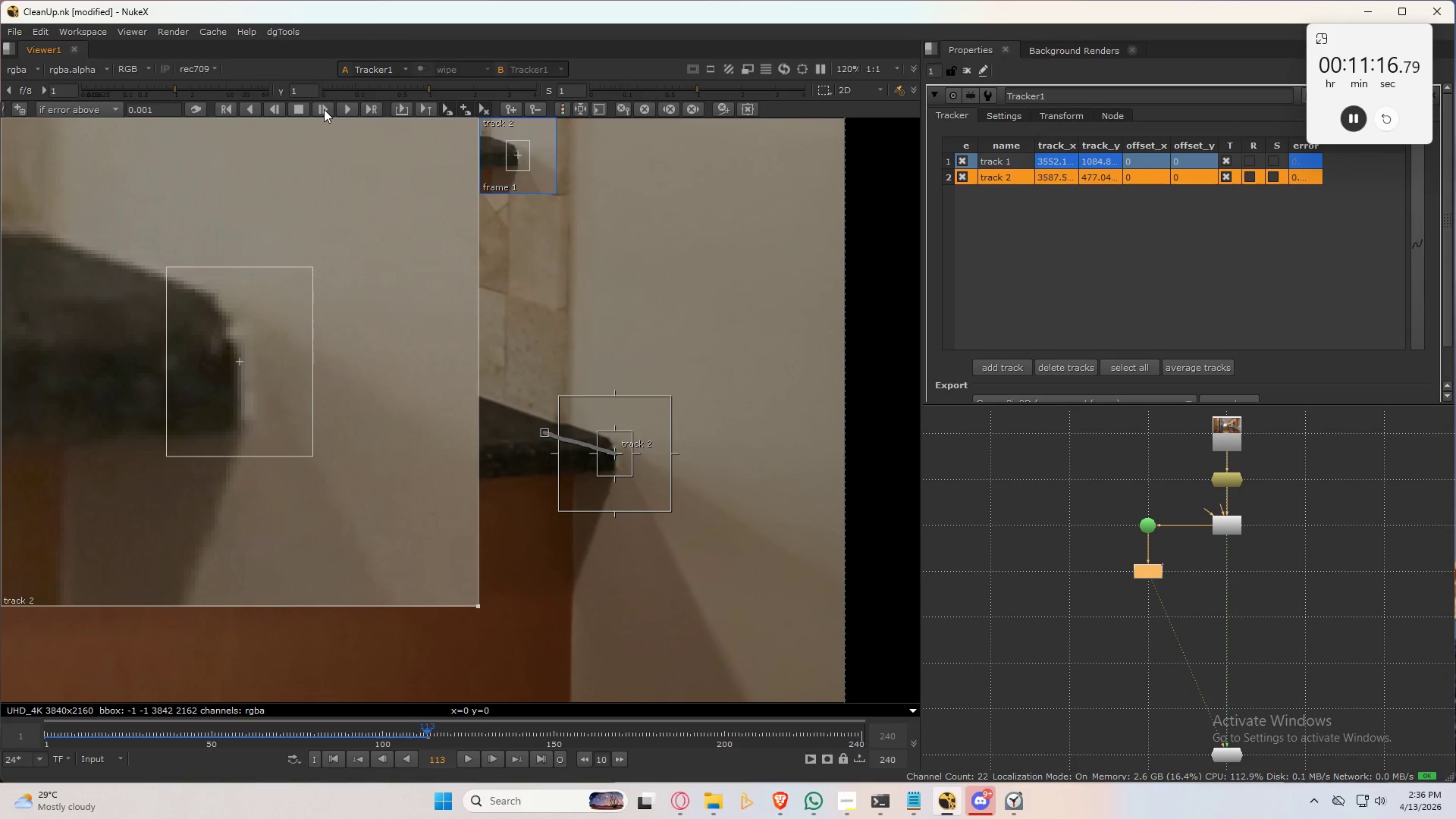 
left_click([324, 109])
 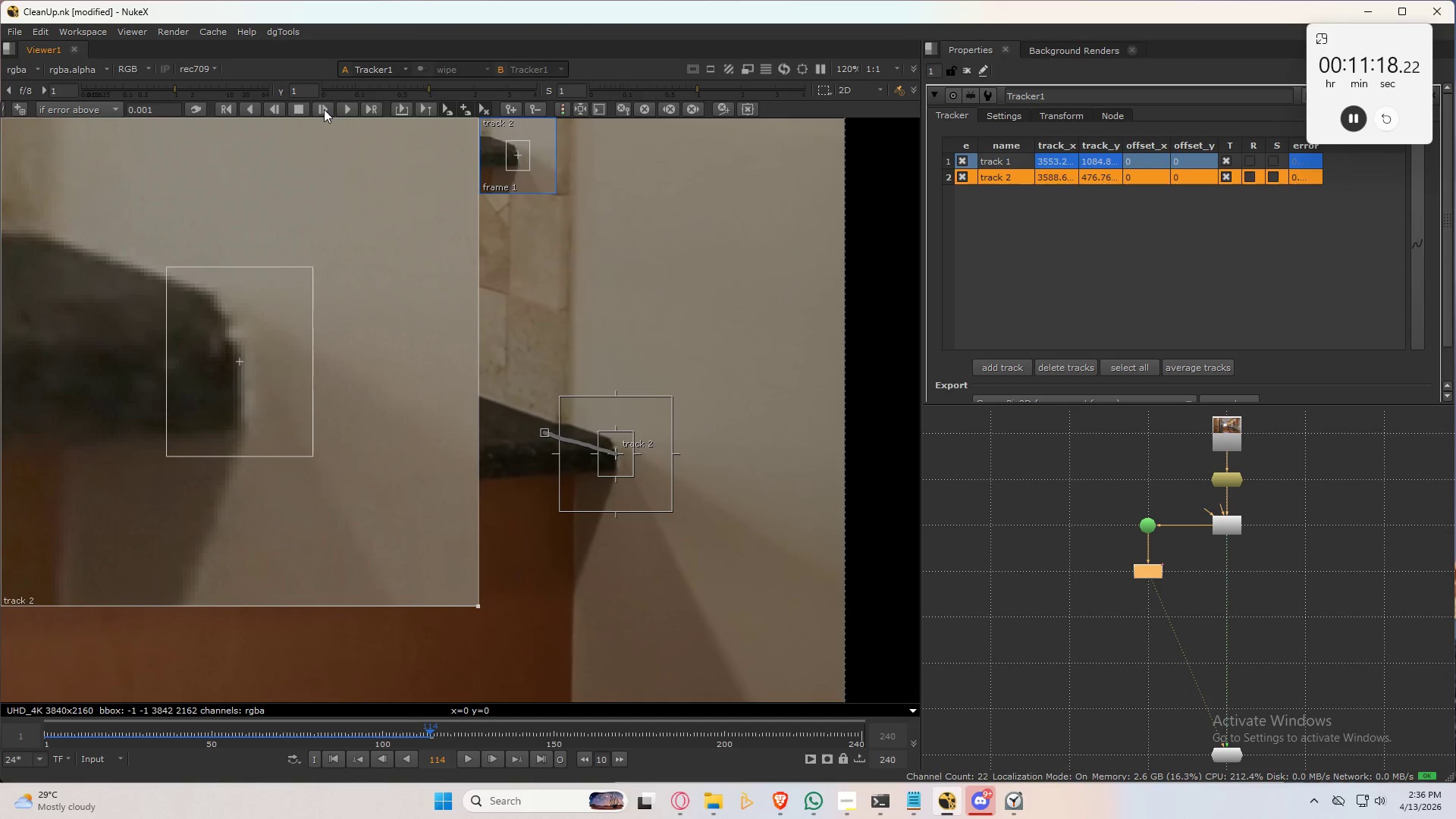 
left_click([324, 109])
 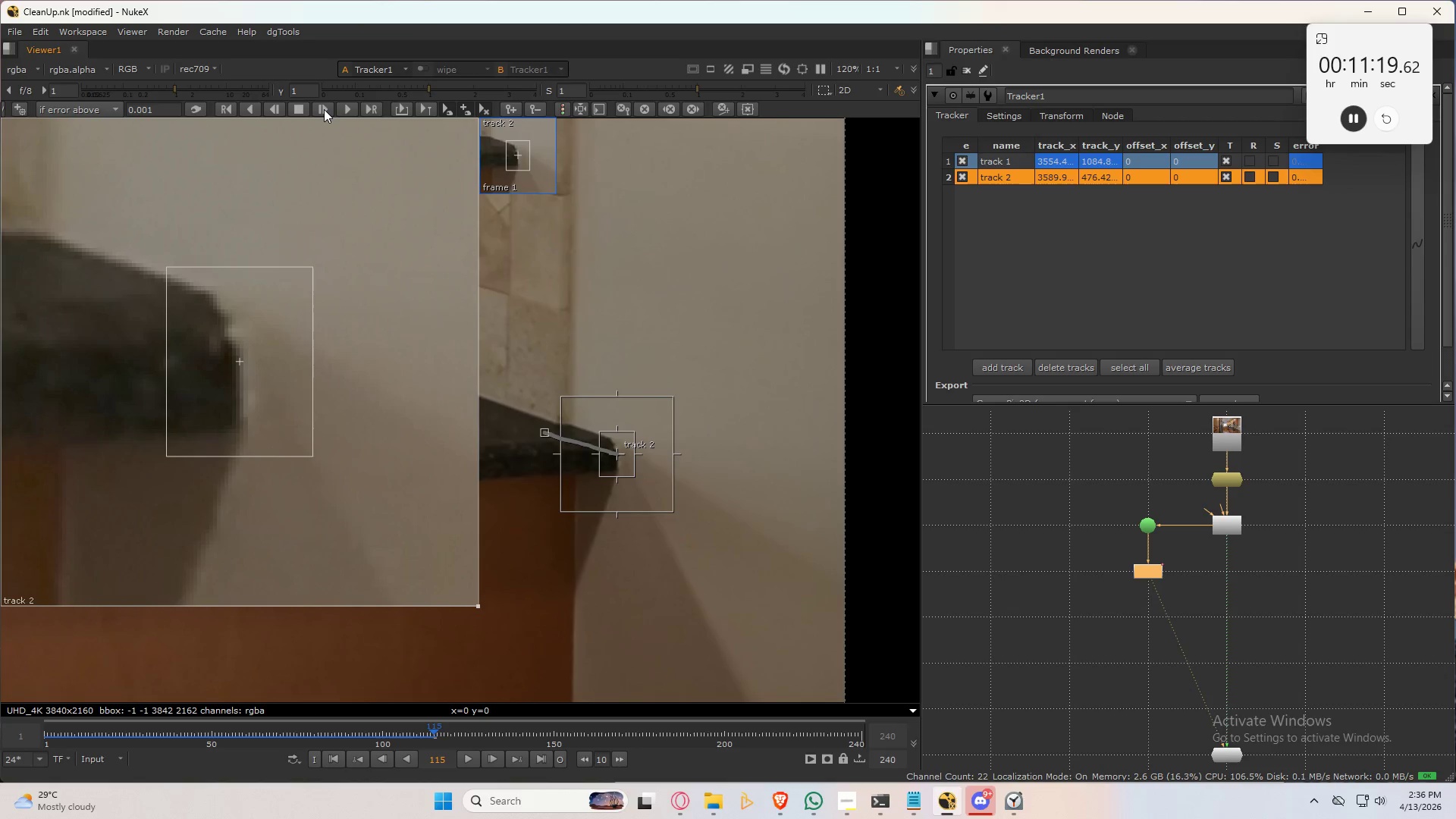 
left_click([324, 109])
 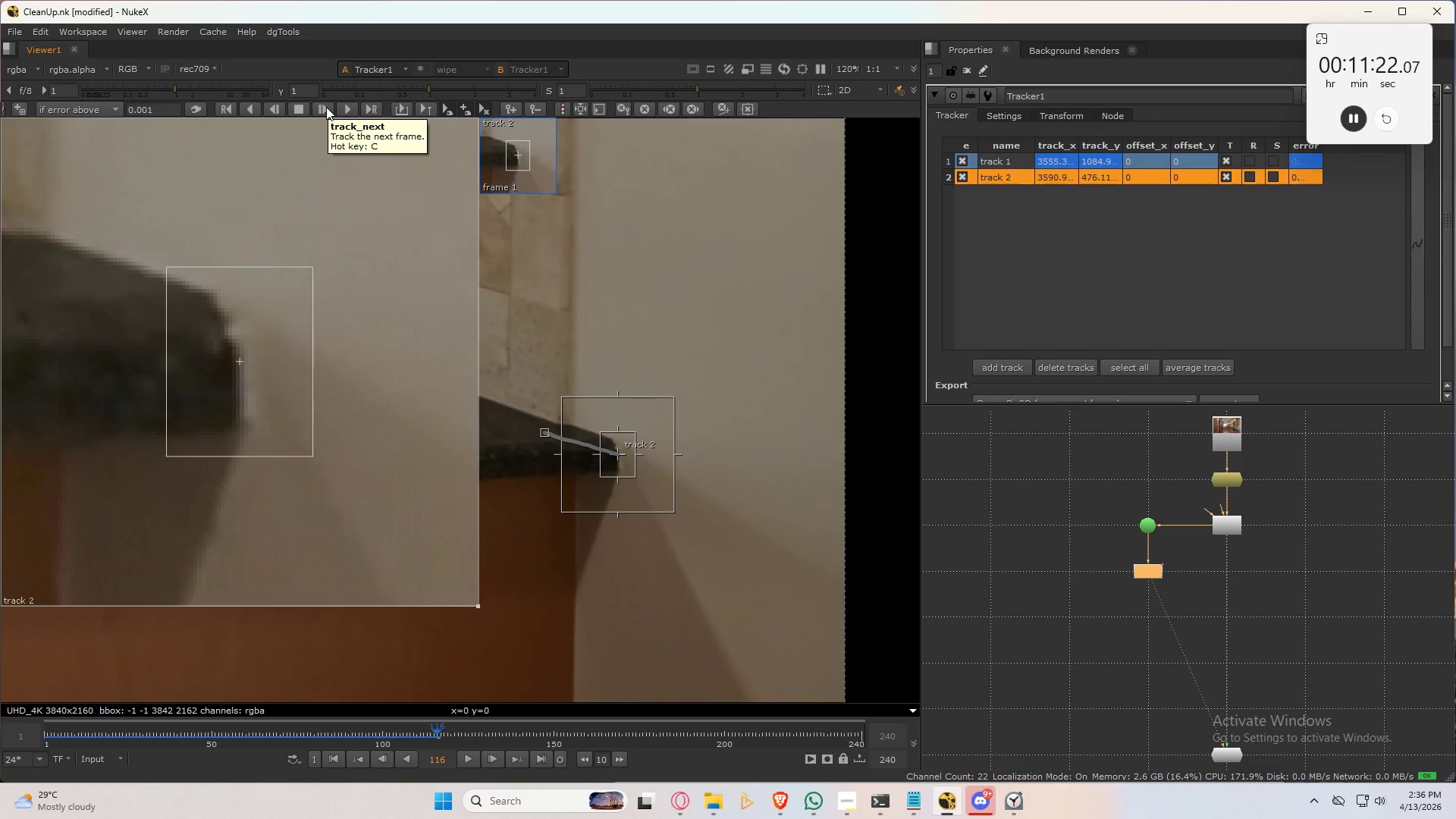 
left_click([326, 107])
 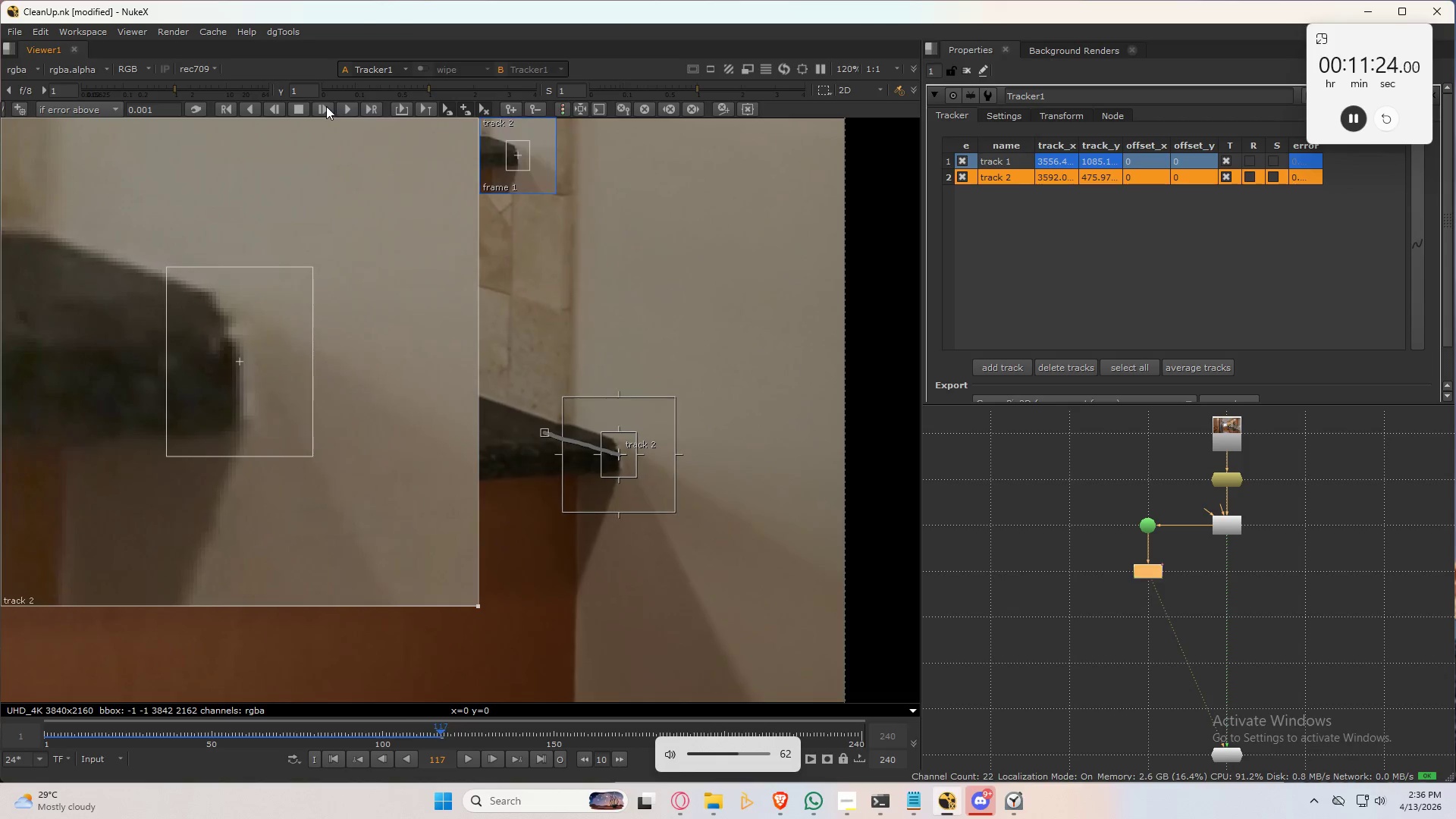 
left_click([326, 106])
 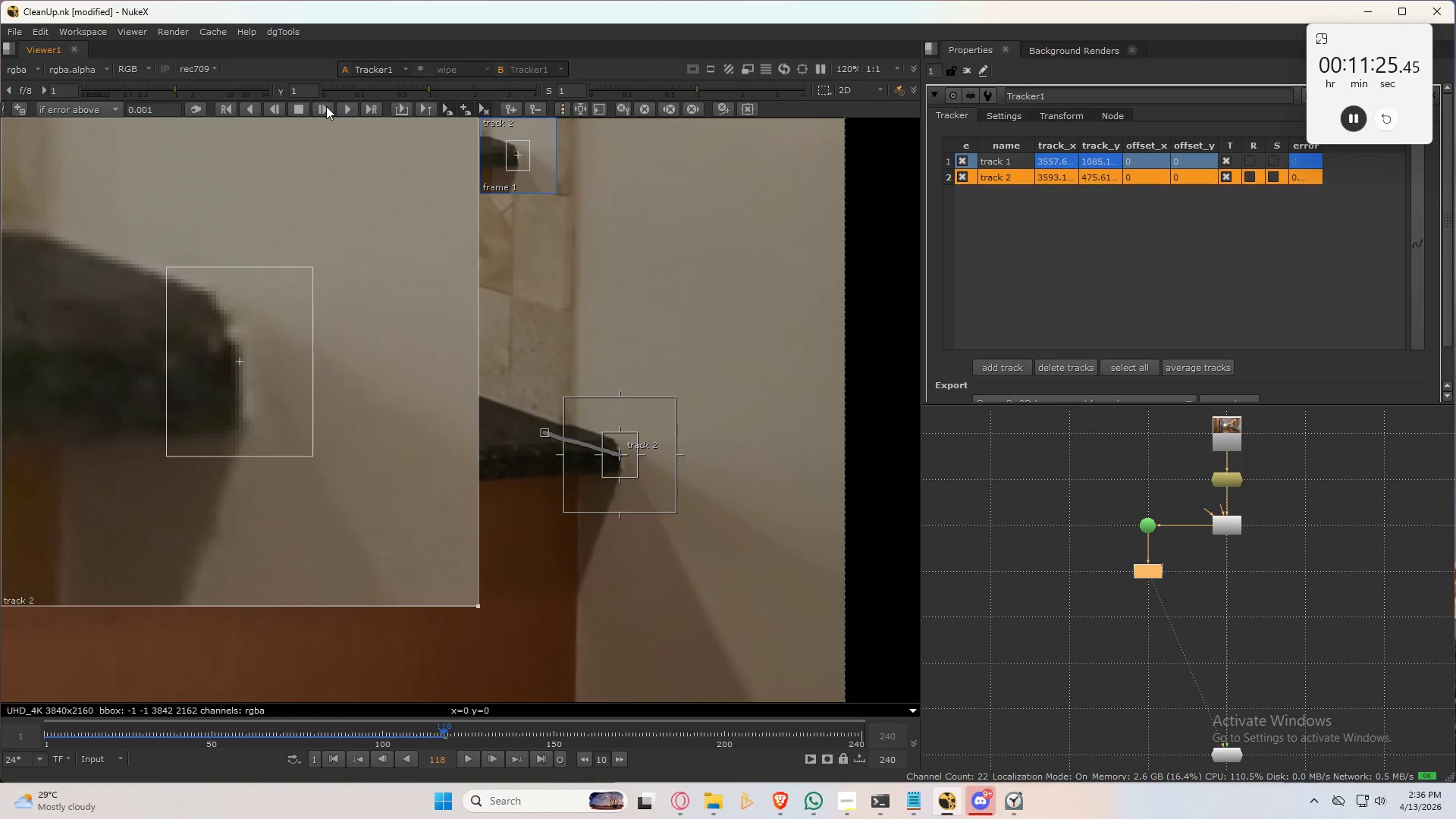 
left_click([326, 106])
 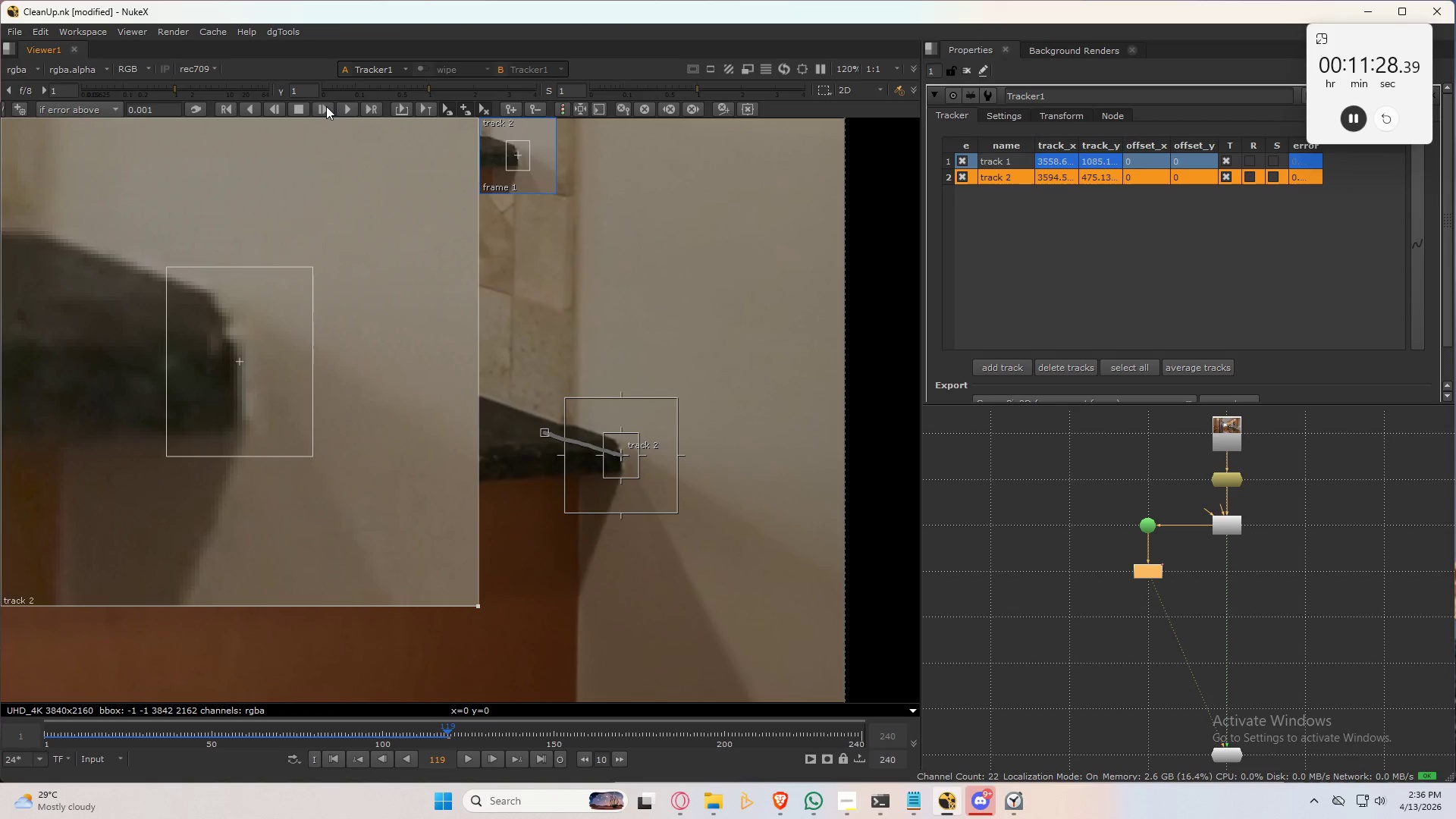 
left_click([326, 106])
 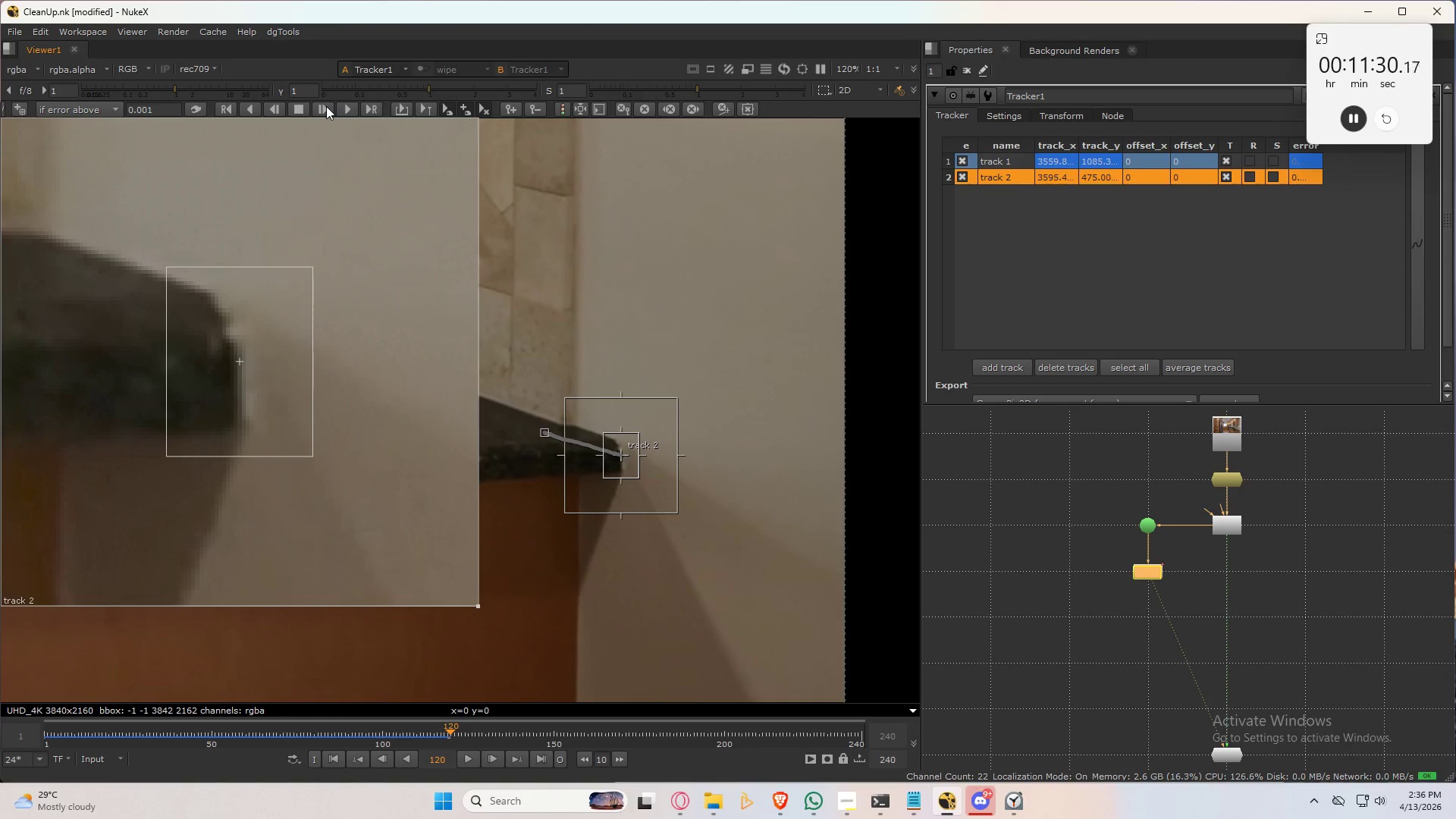 
left_click([326, 106])
 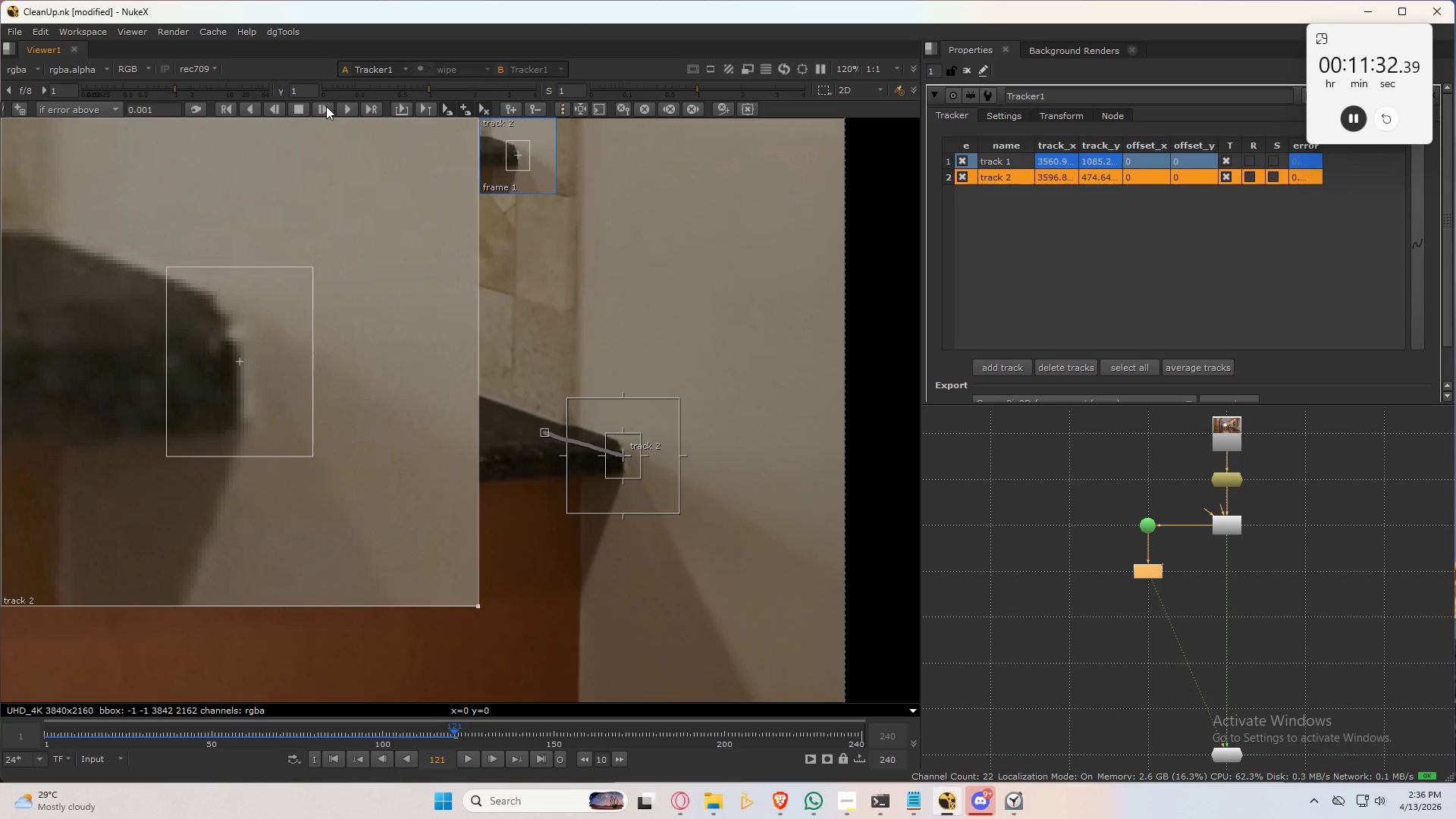 
left_click([326, 106])
 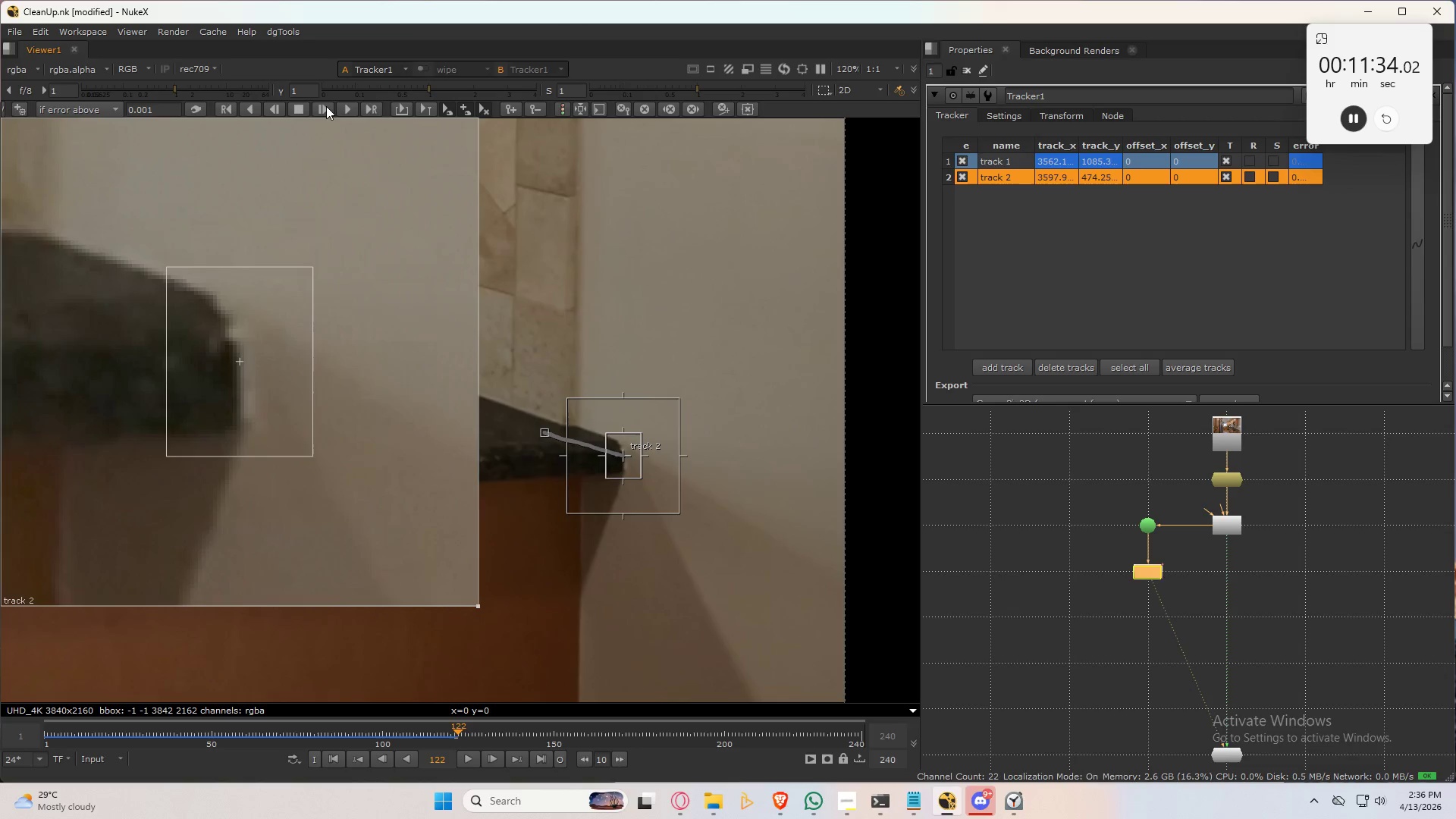 
left_click([326, 106])
 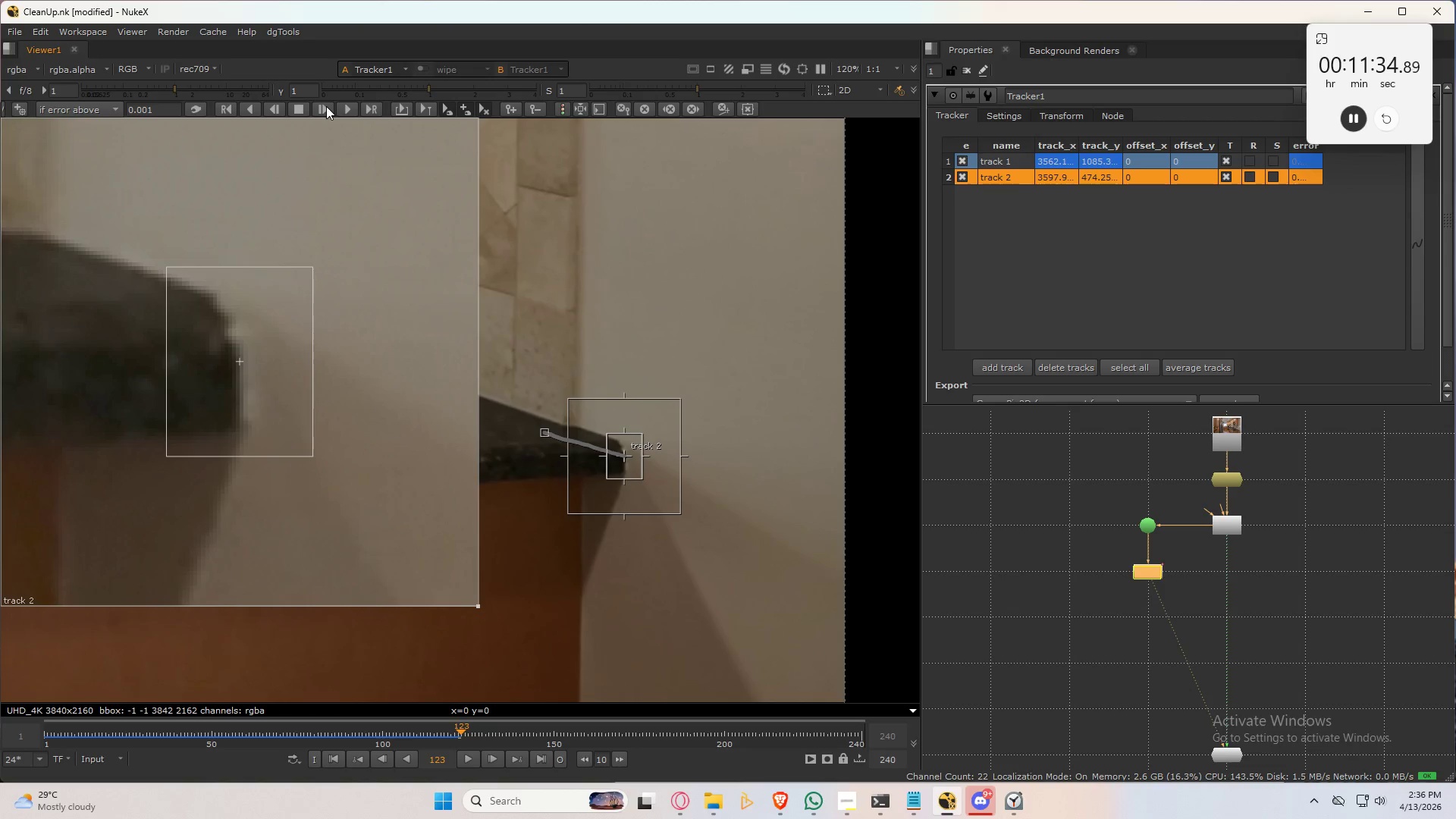 
left_click([326, 106])
 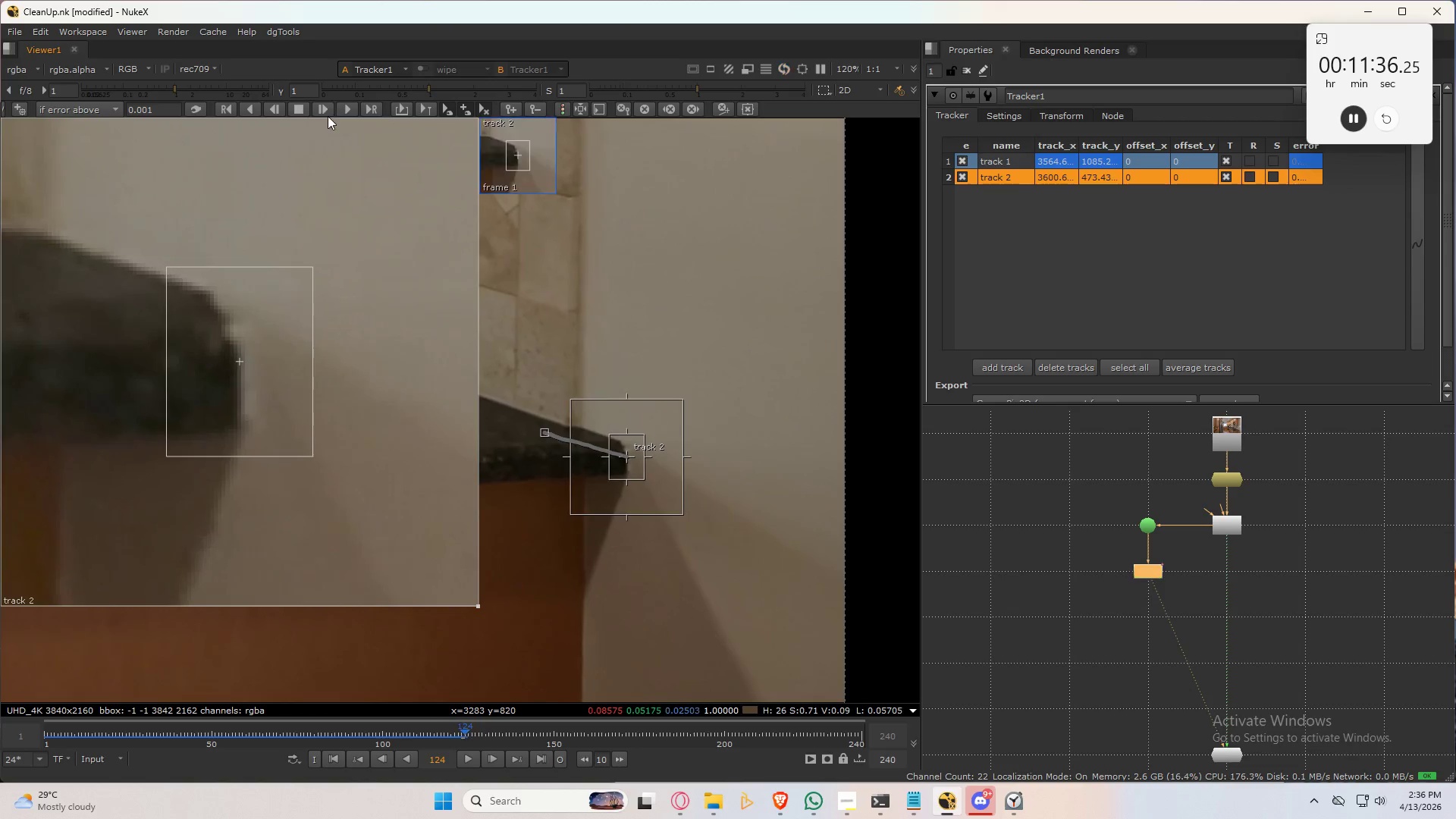 
left_click([328, 109])
 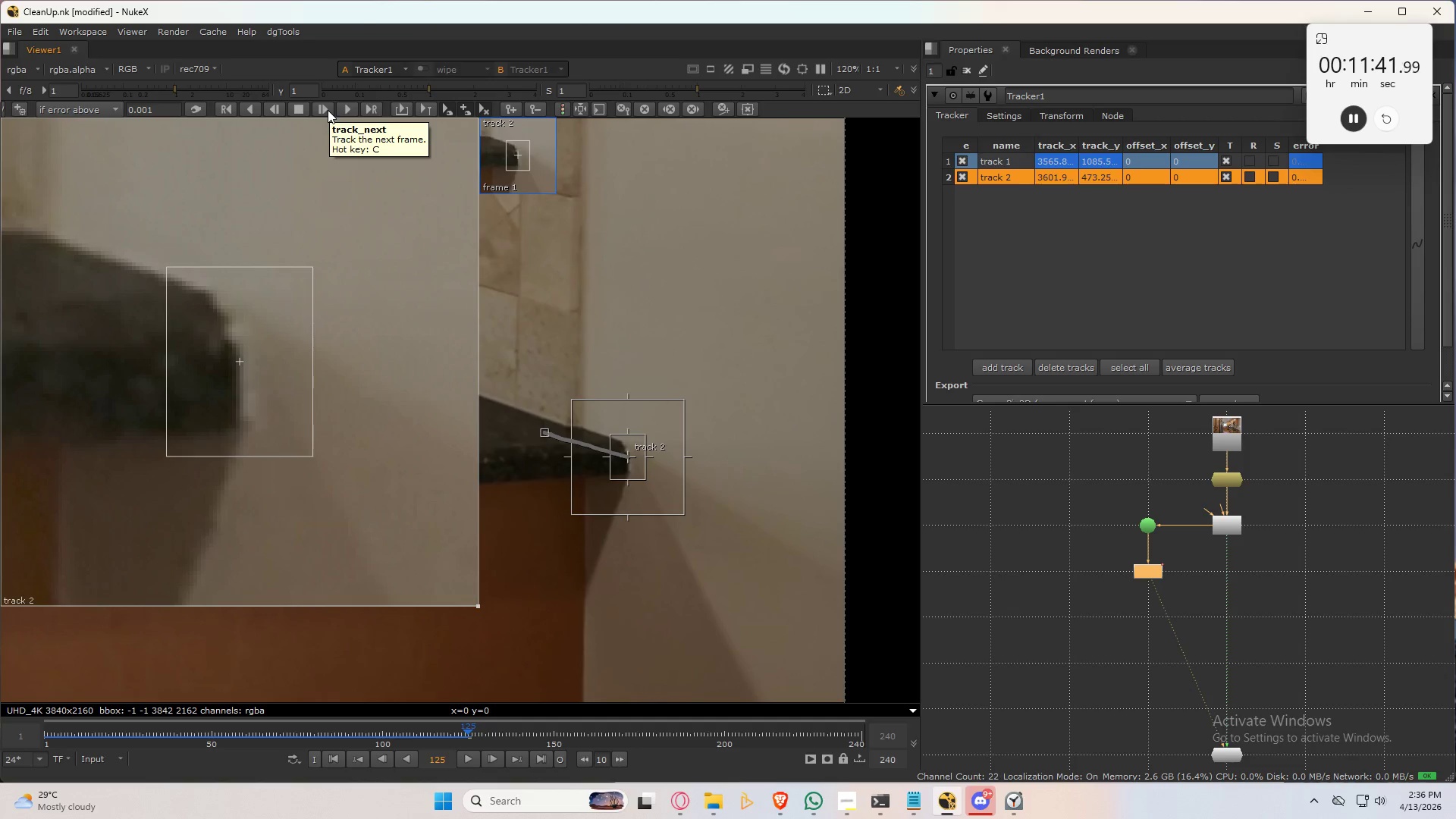 
wait(7.06)
 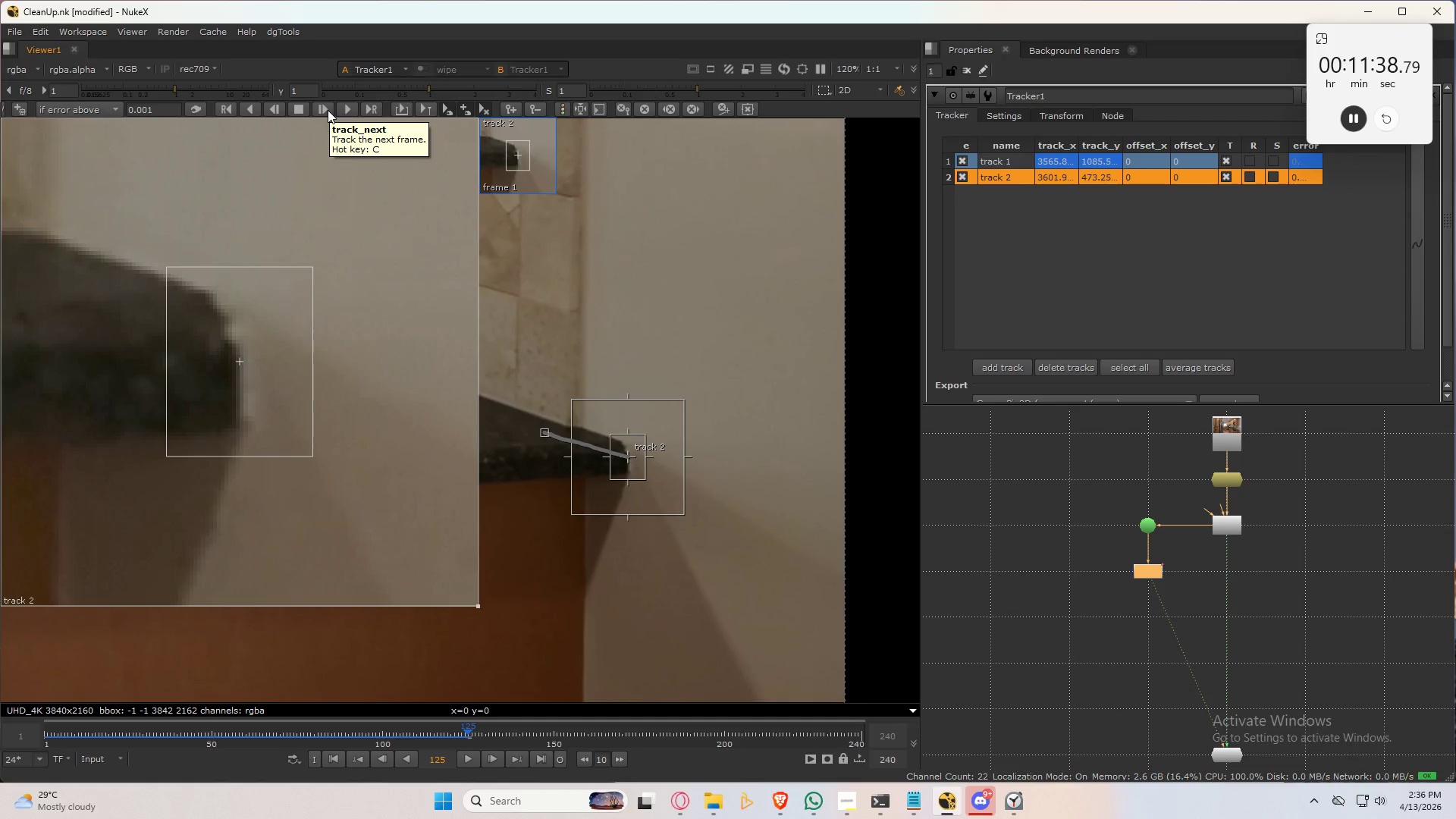 
left_click([328, 110])
 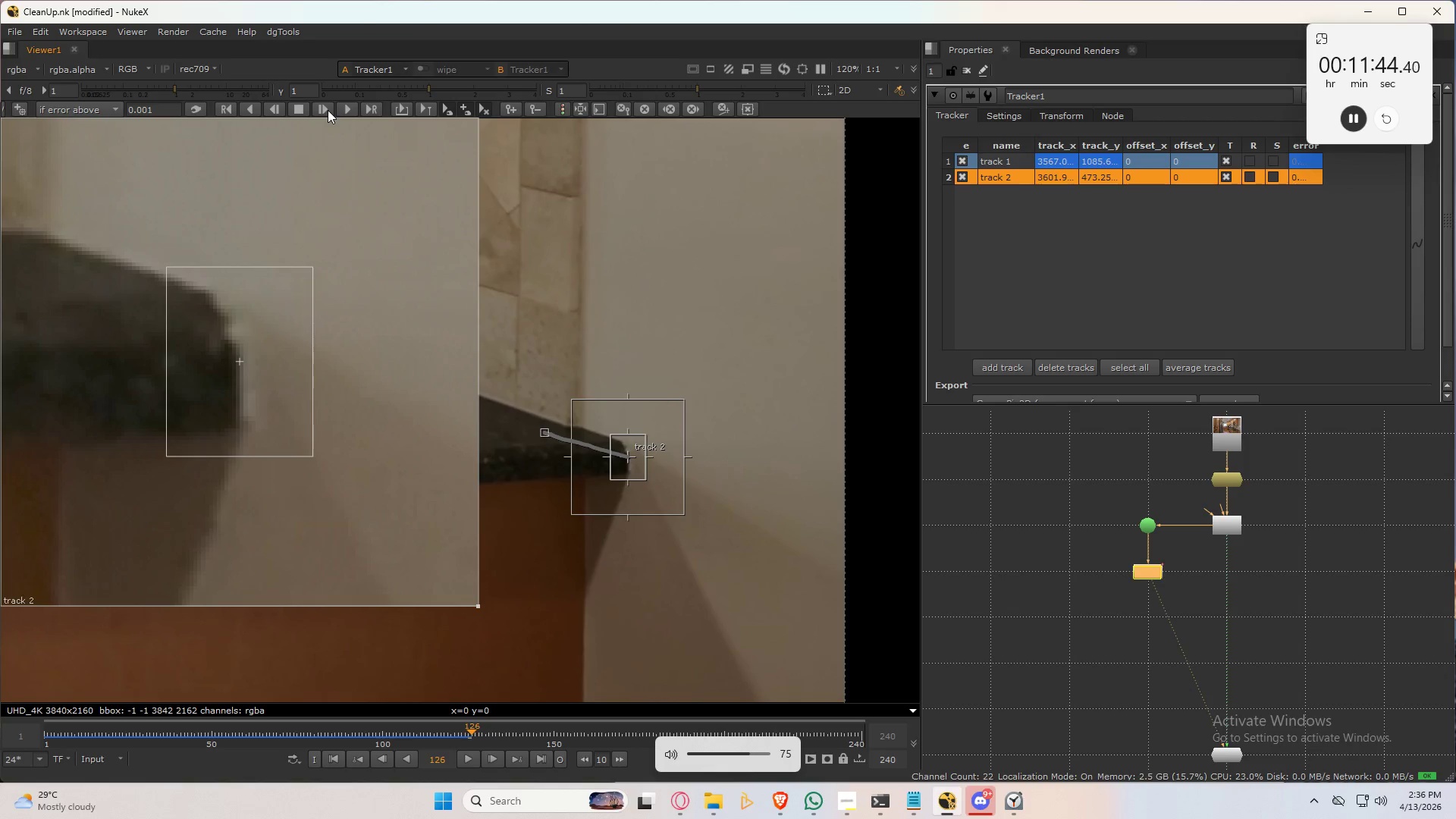 
left_click([328, 110])
 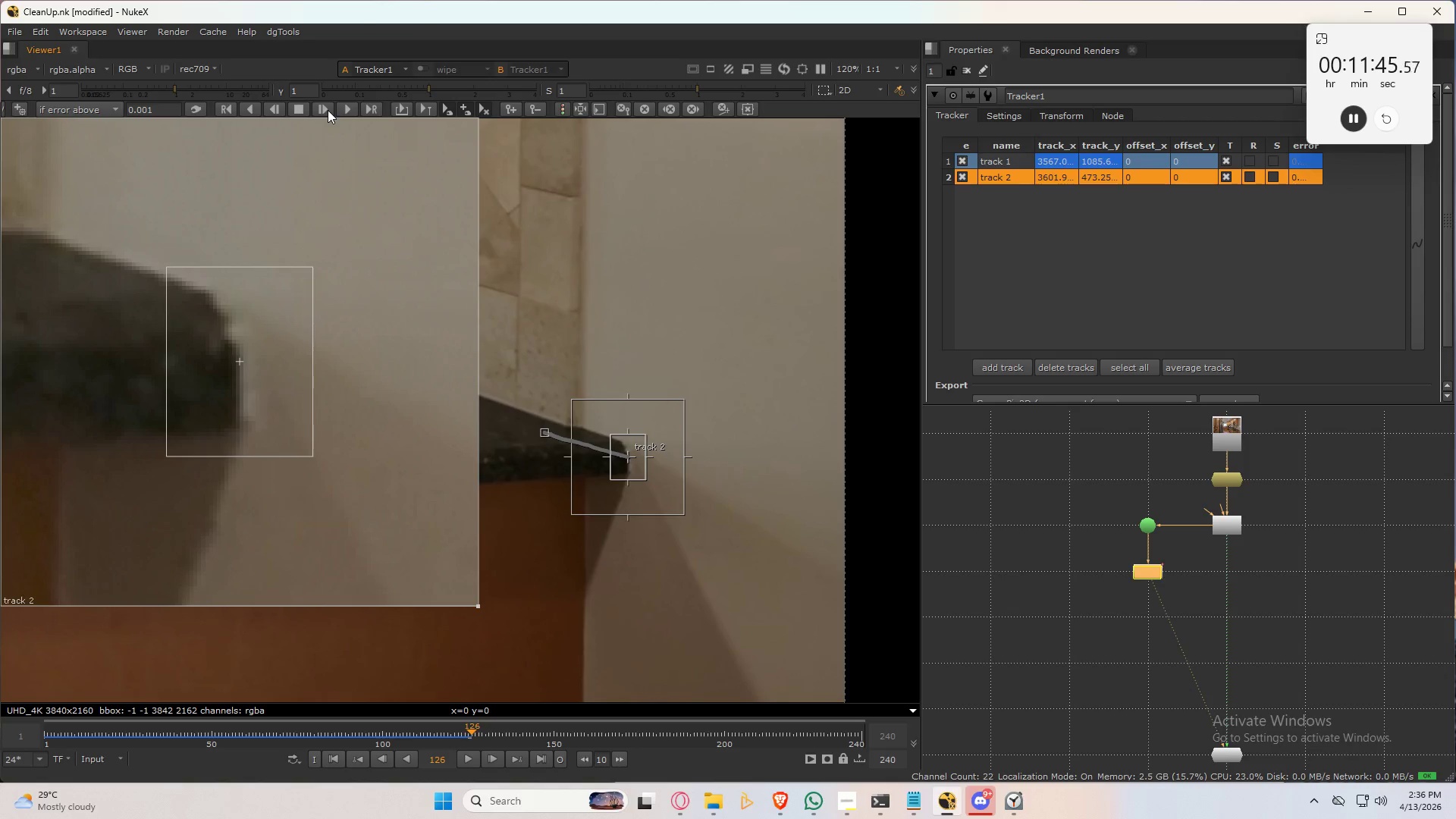 
left_click([328, 110])
 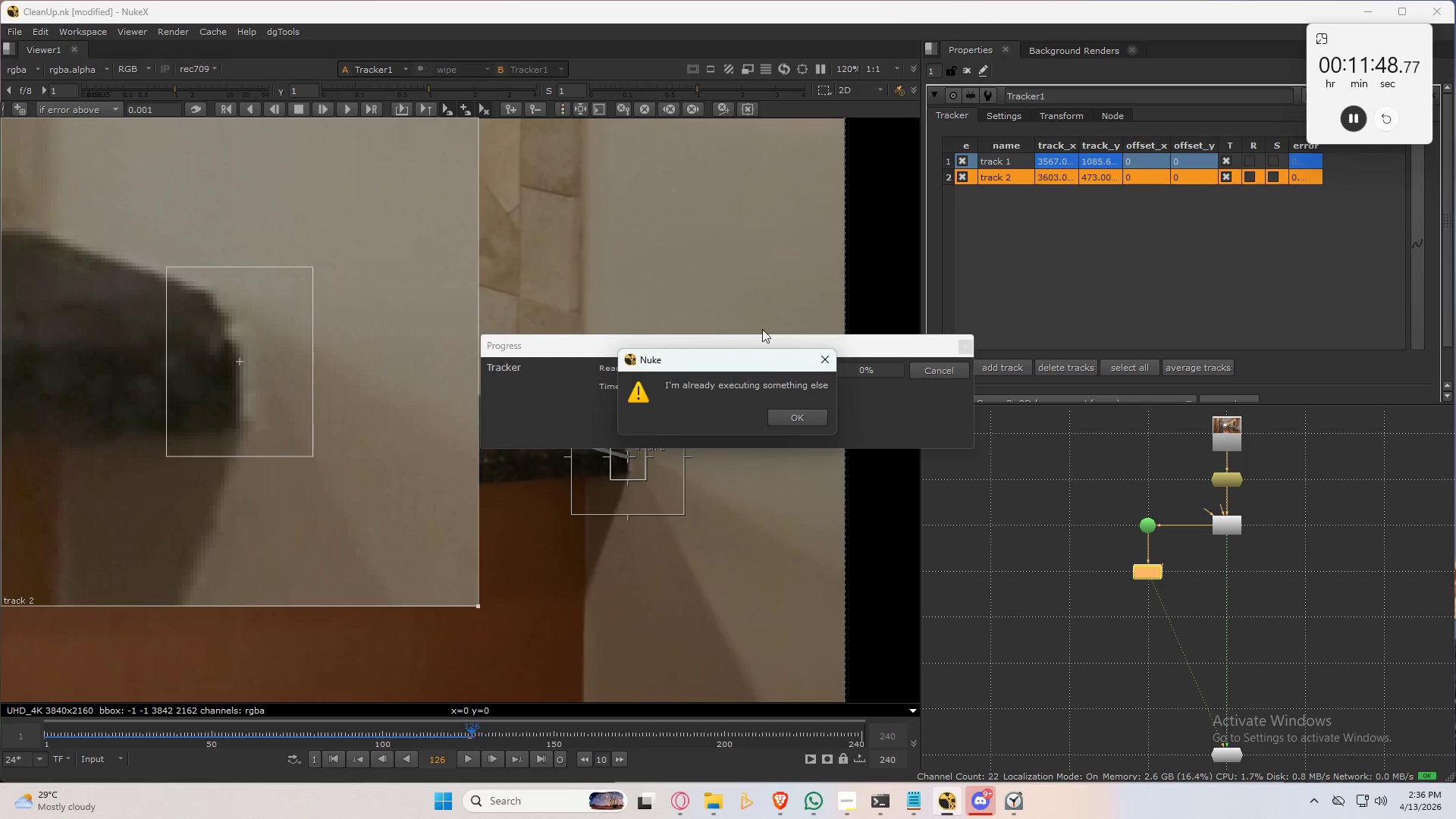 
left_click([805, 417])
 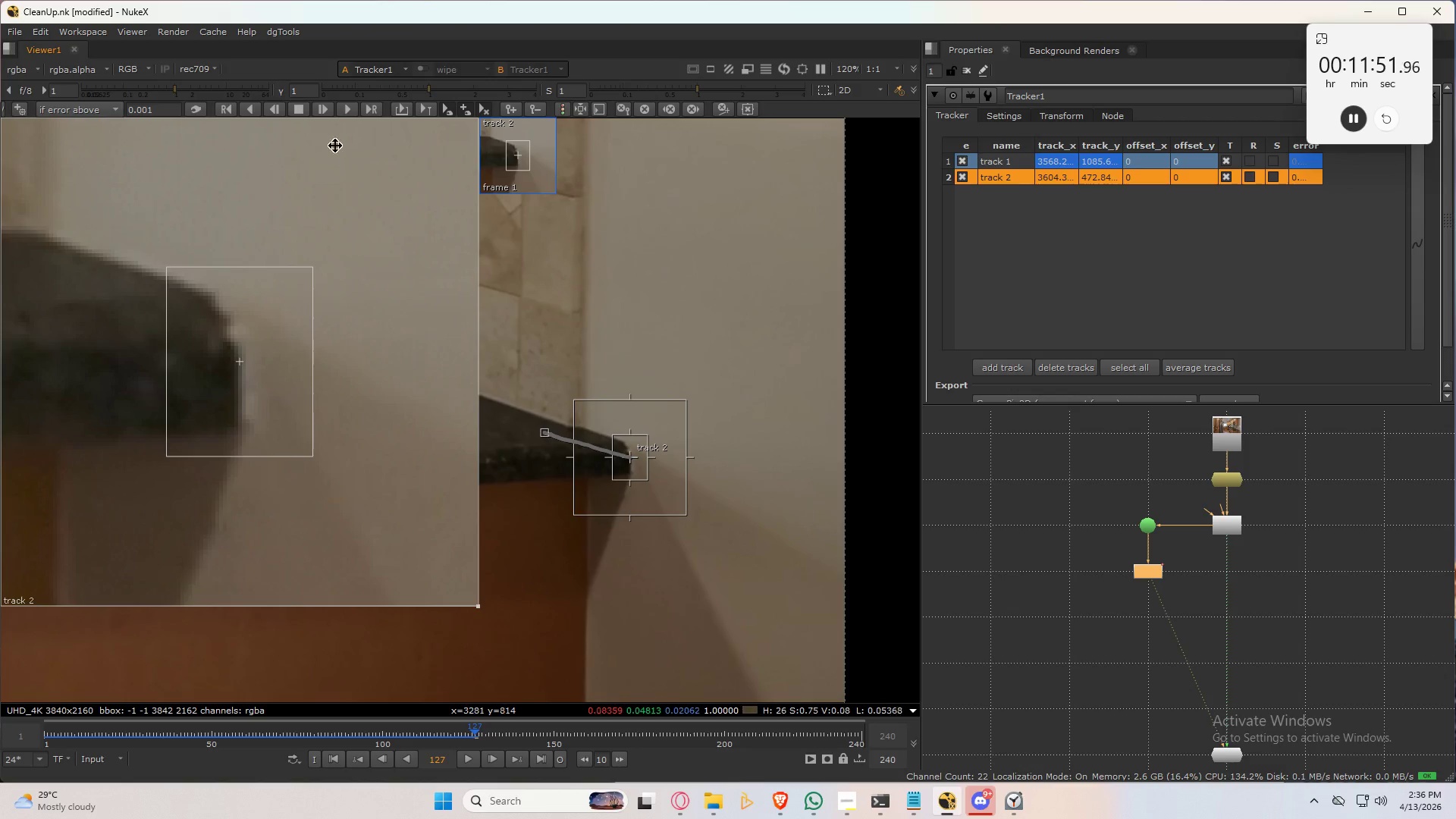 
left_click([325, 110])
 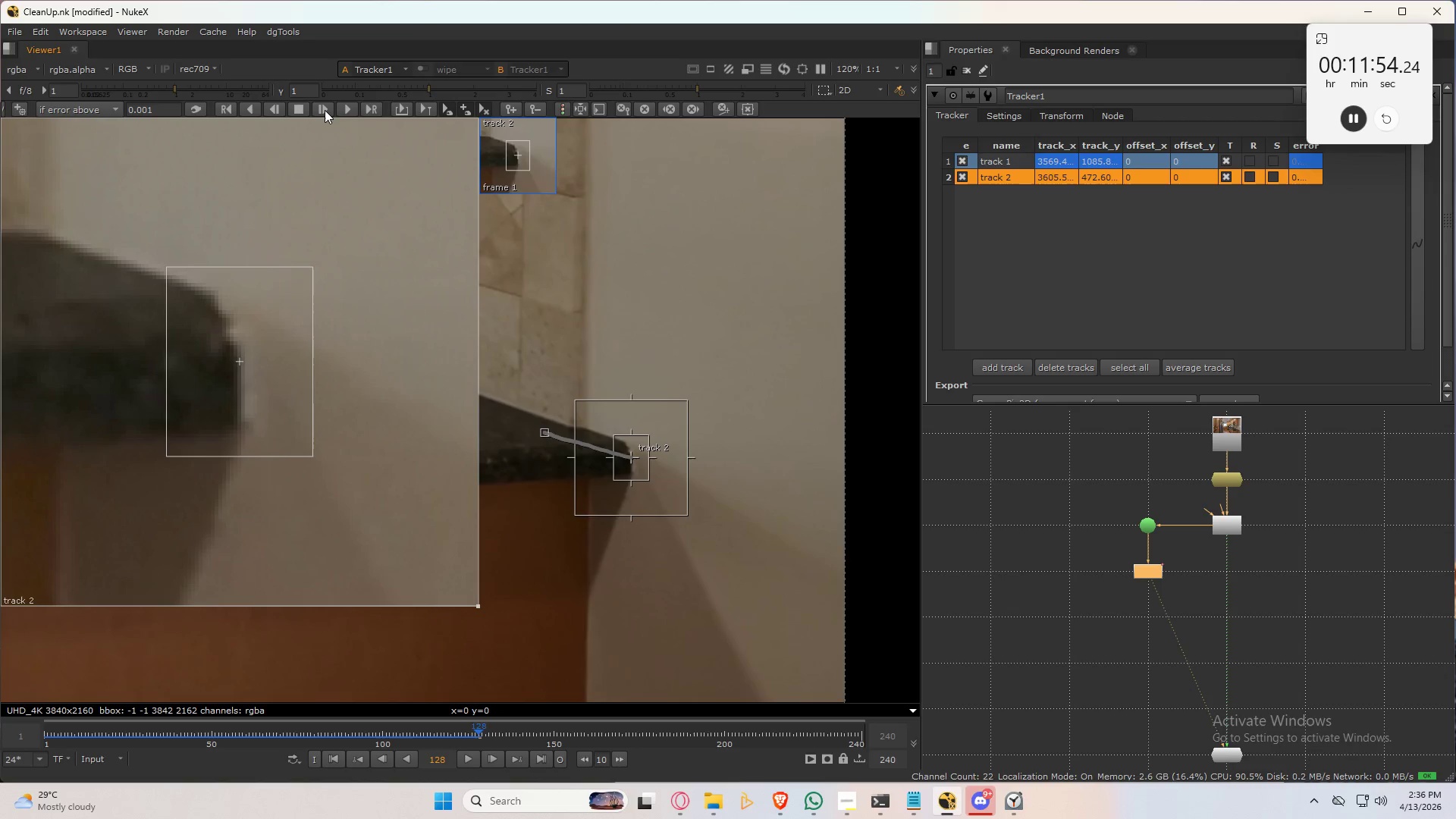 
left_click([325, 110])
 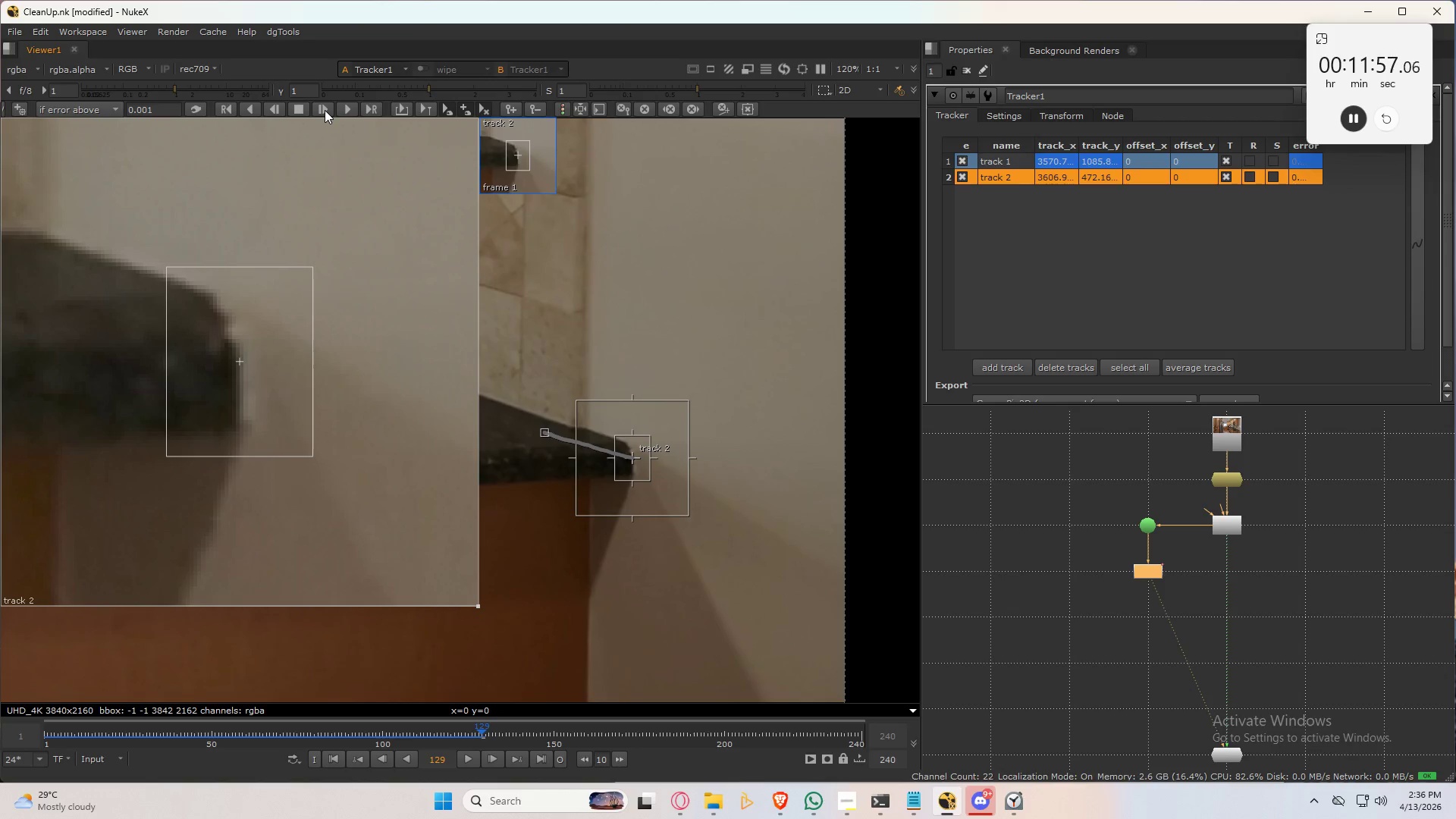 
left_click([325, 110])
 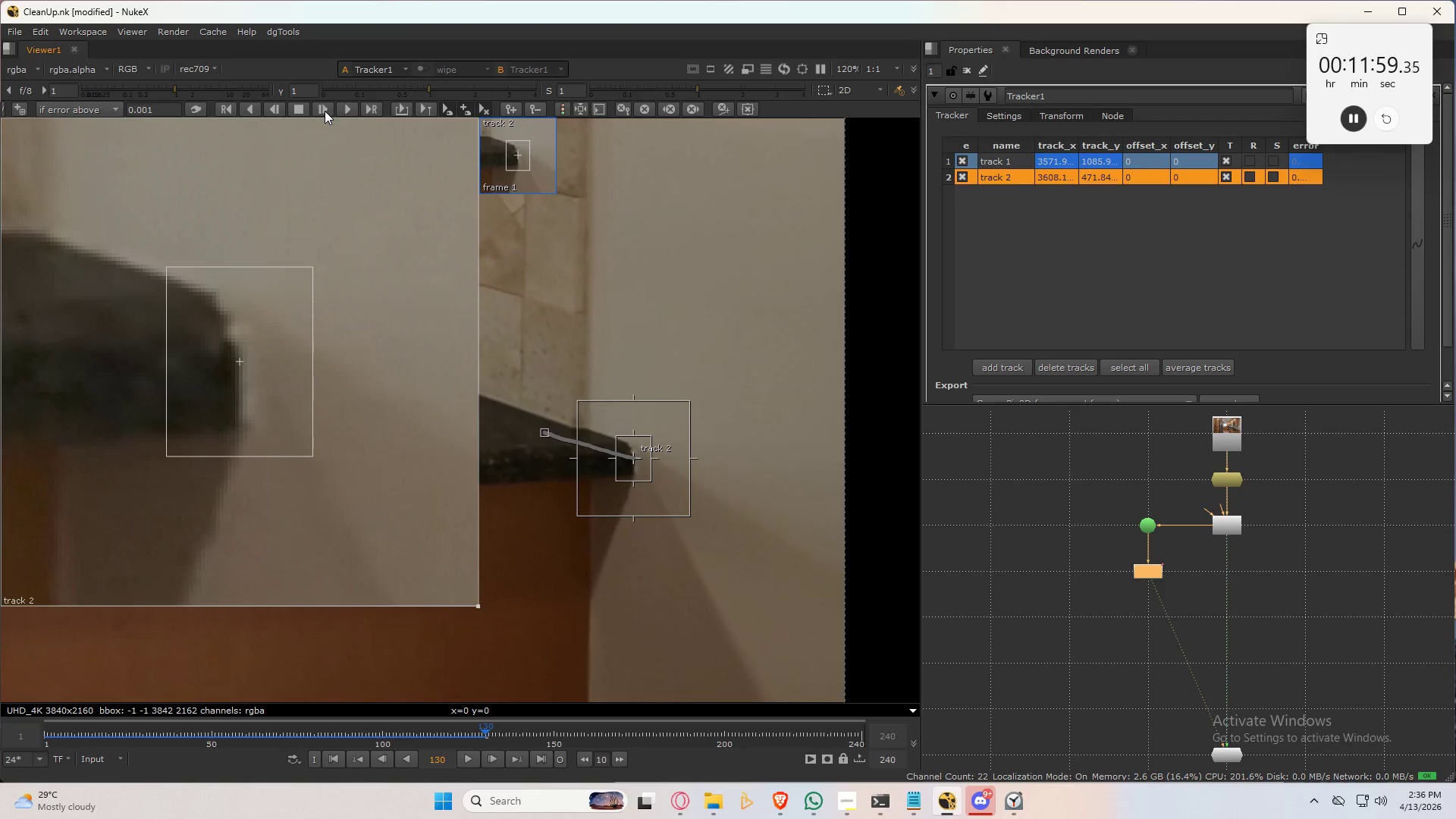 
left_click([325, 111])
 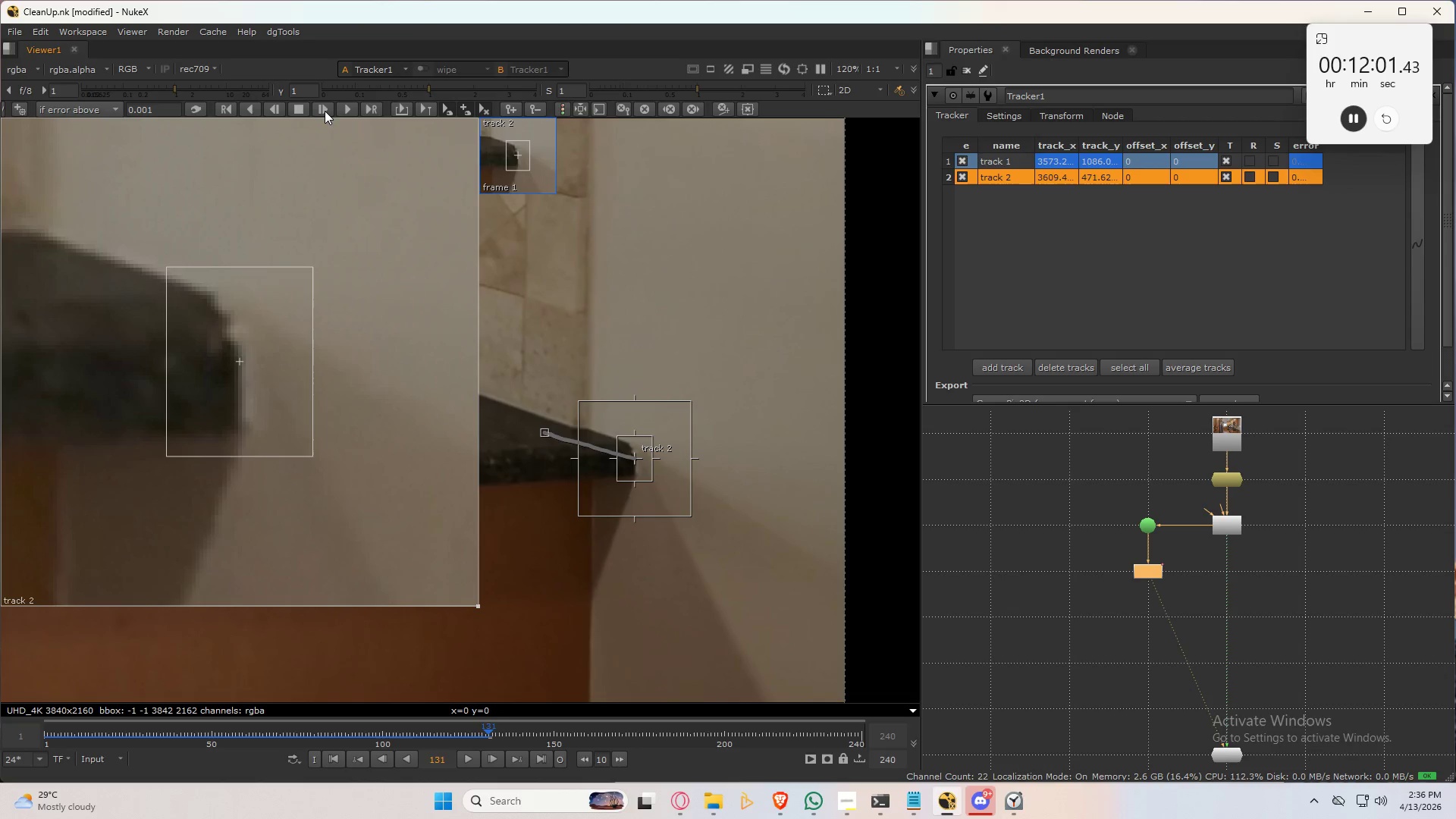 
left_click([325, 111])
 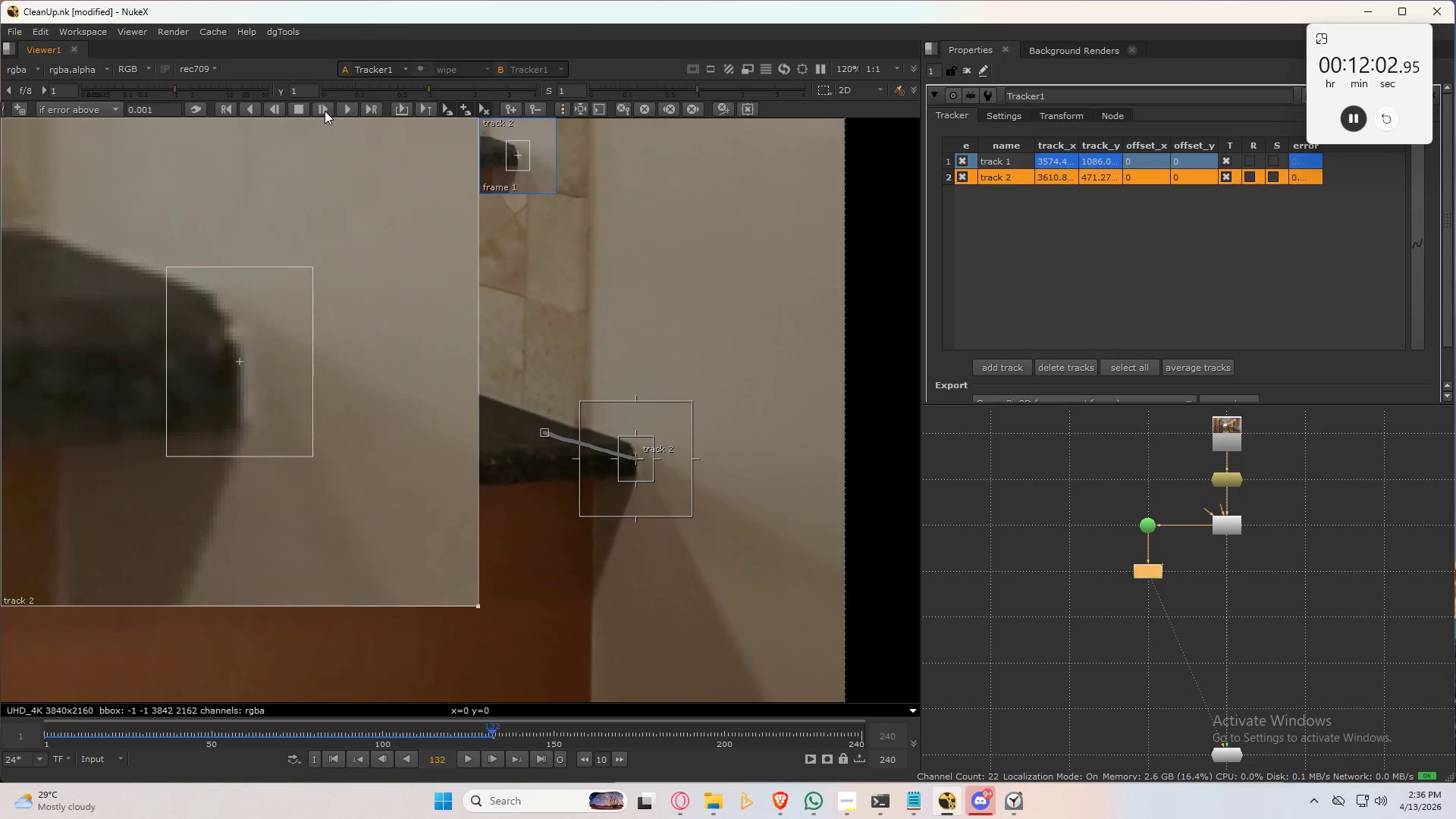 
left_click([325, 111])
 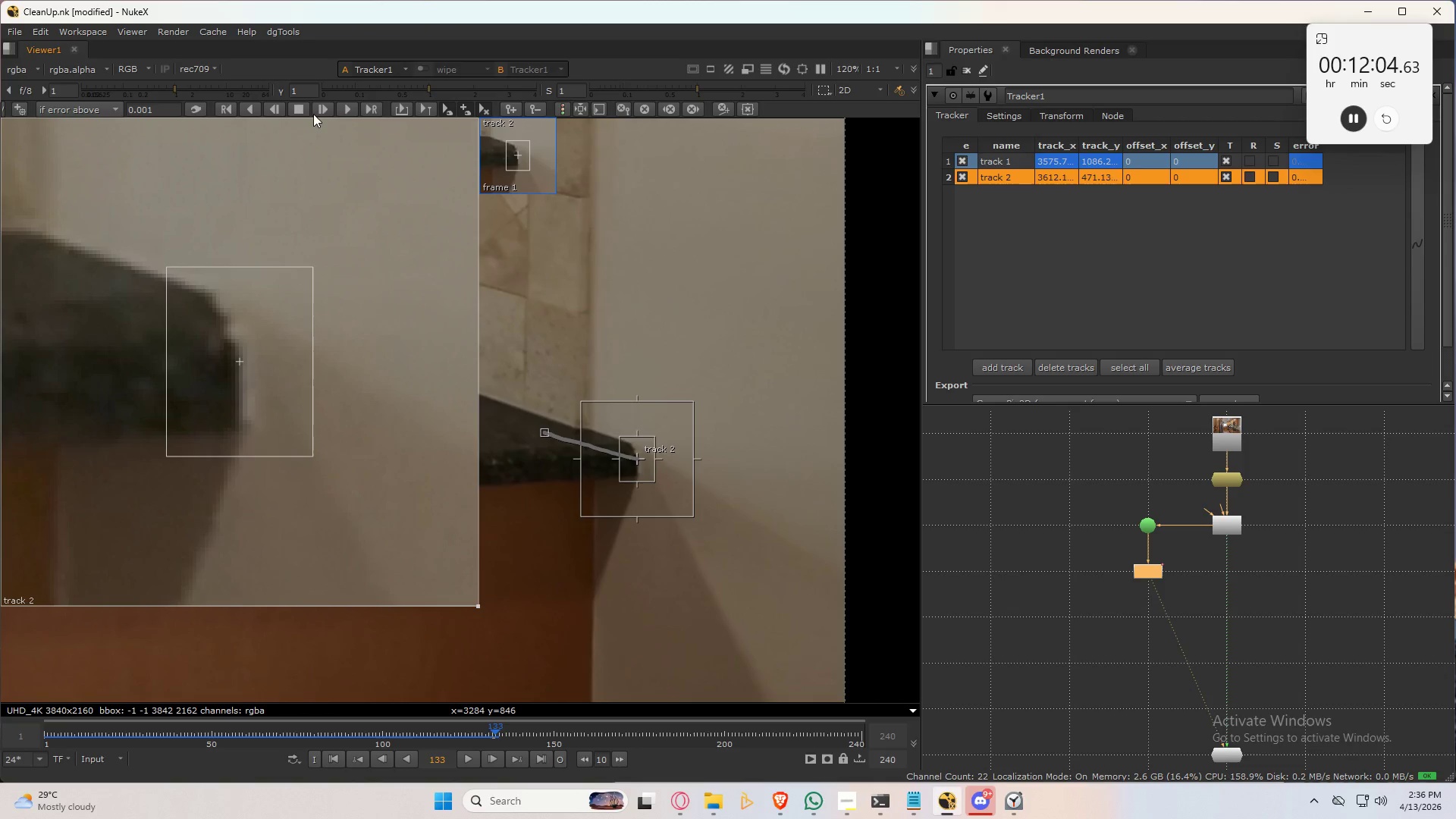 
left_click([319, 106])
 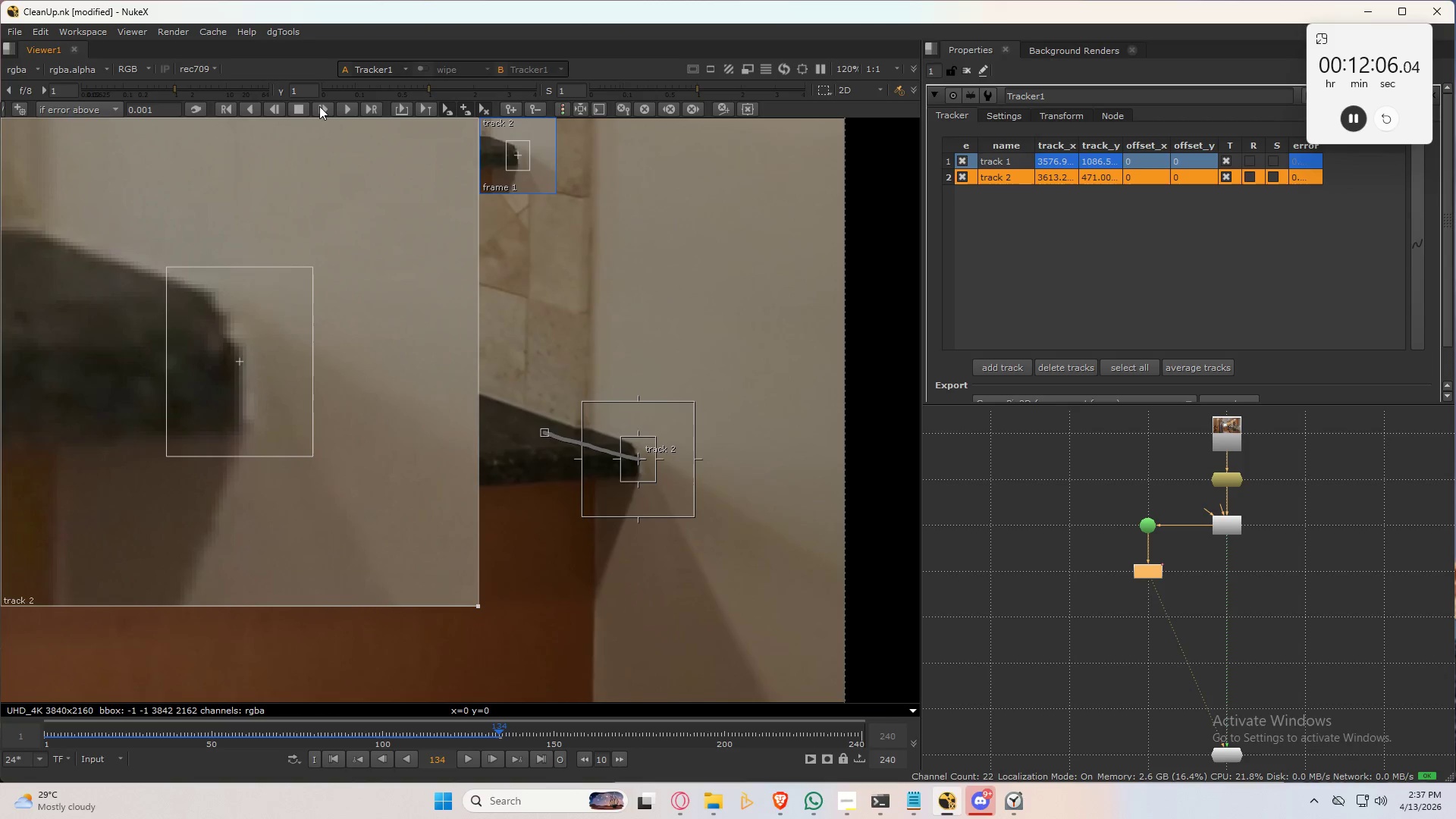 
left_click([319, 106])
 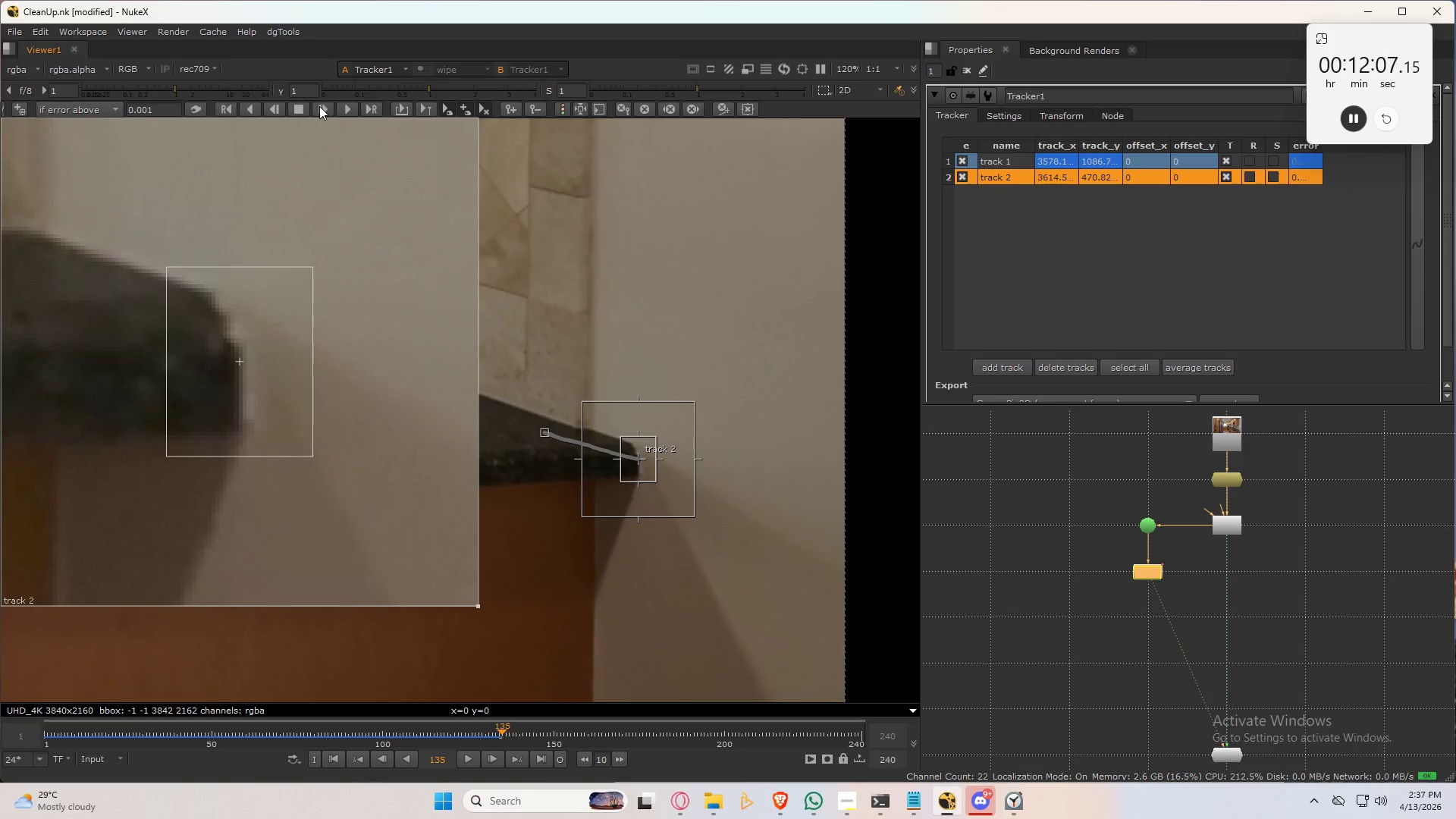 
left_click([319, 106])
 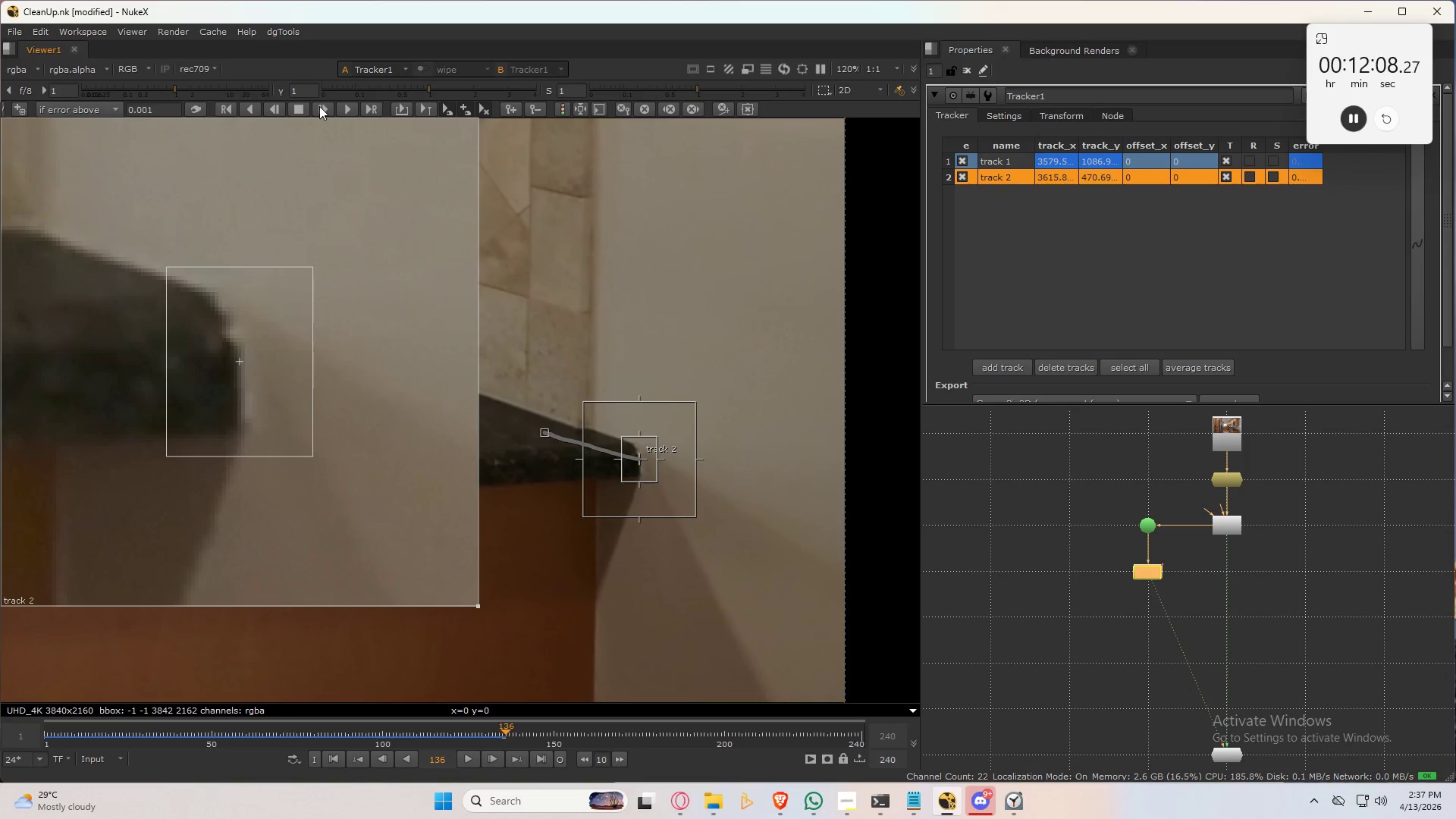 
left_click([319, 106])
 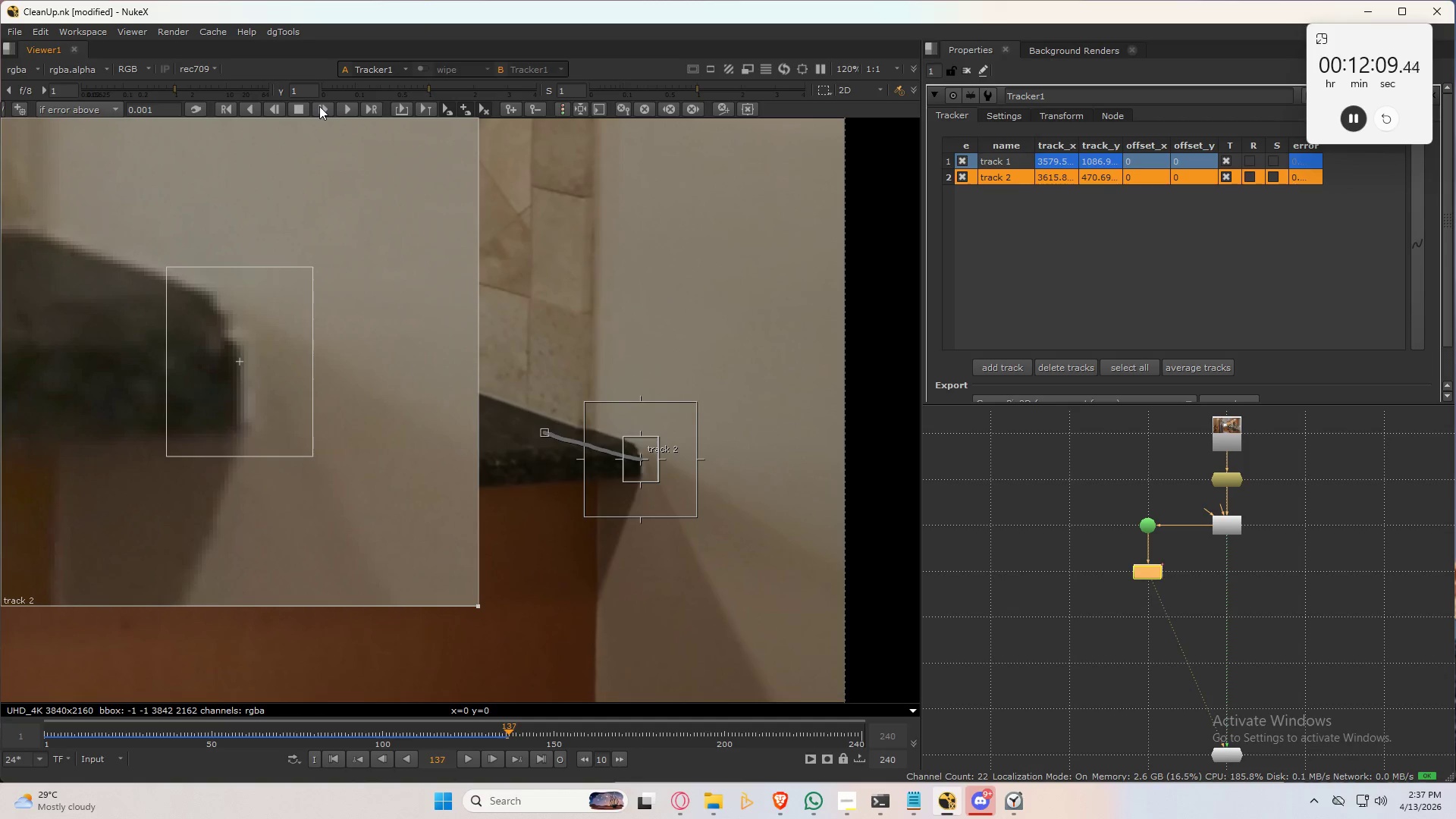 
left_click([319, 106])
 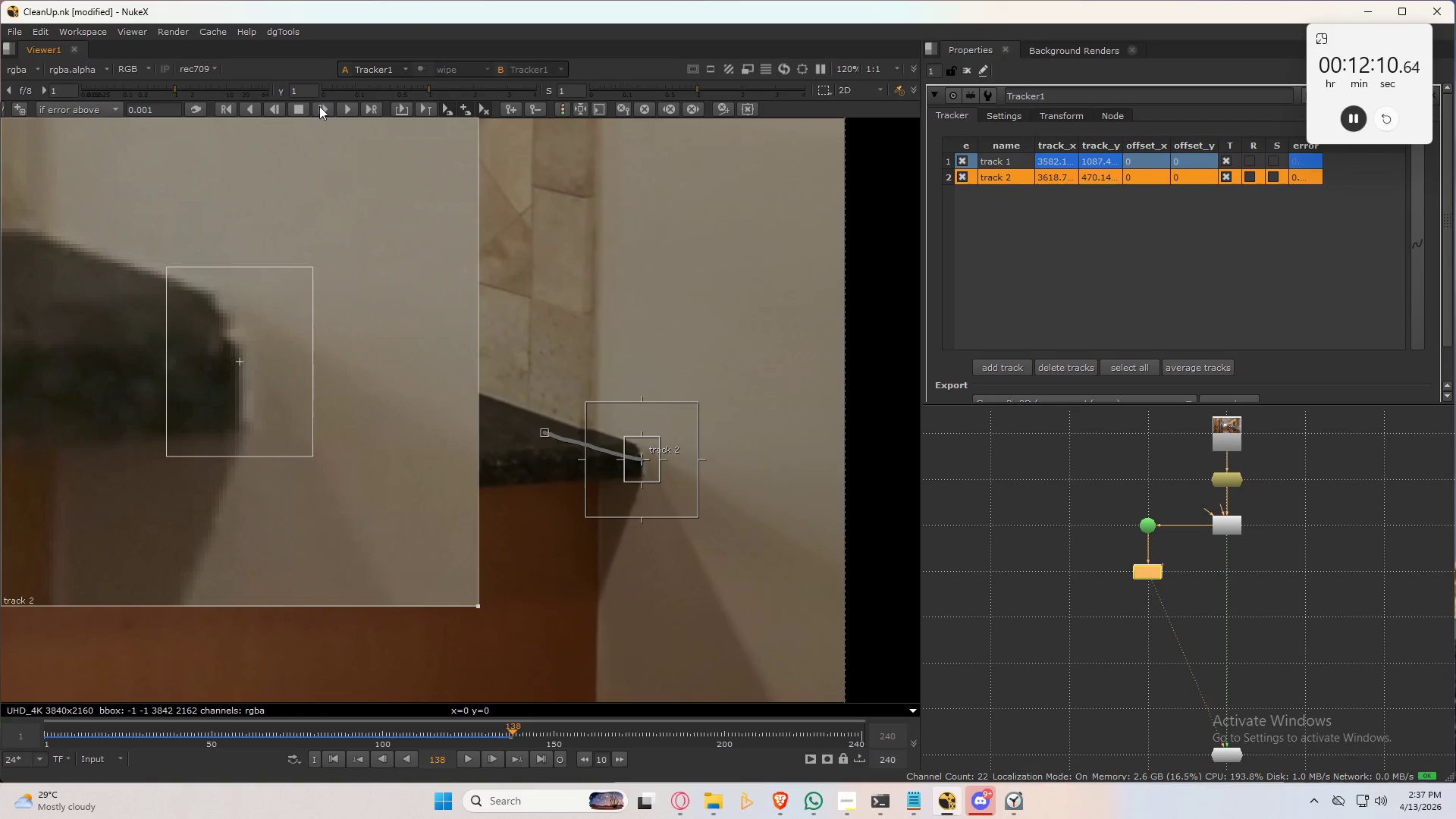 
left_click([319, 106])
 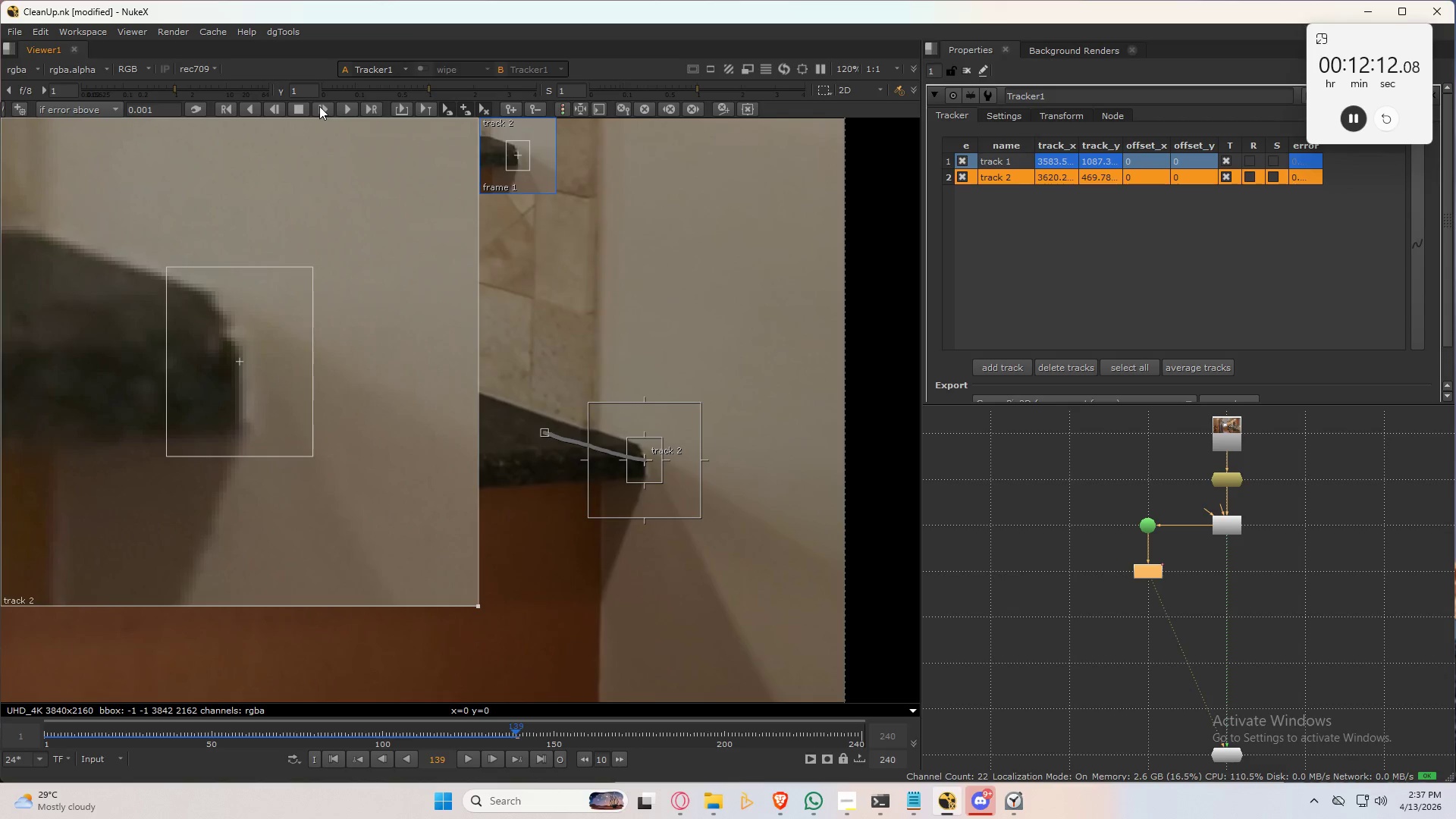 
left_click([319, 106])
 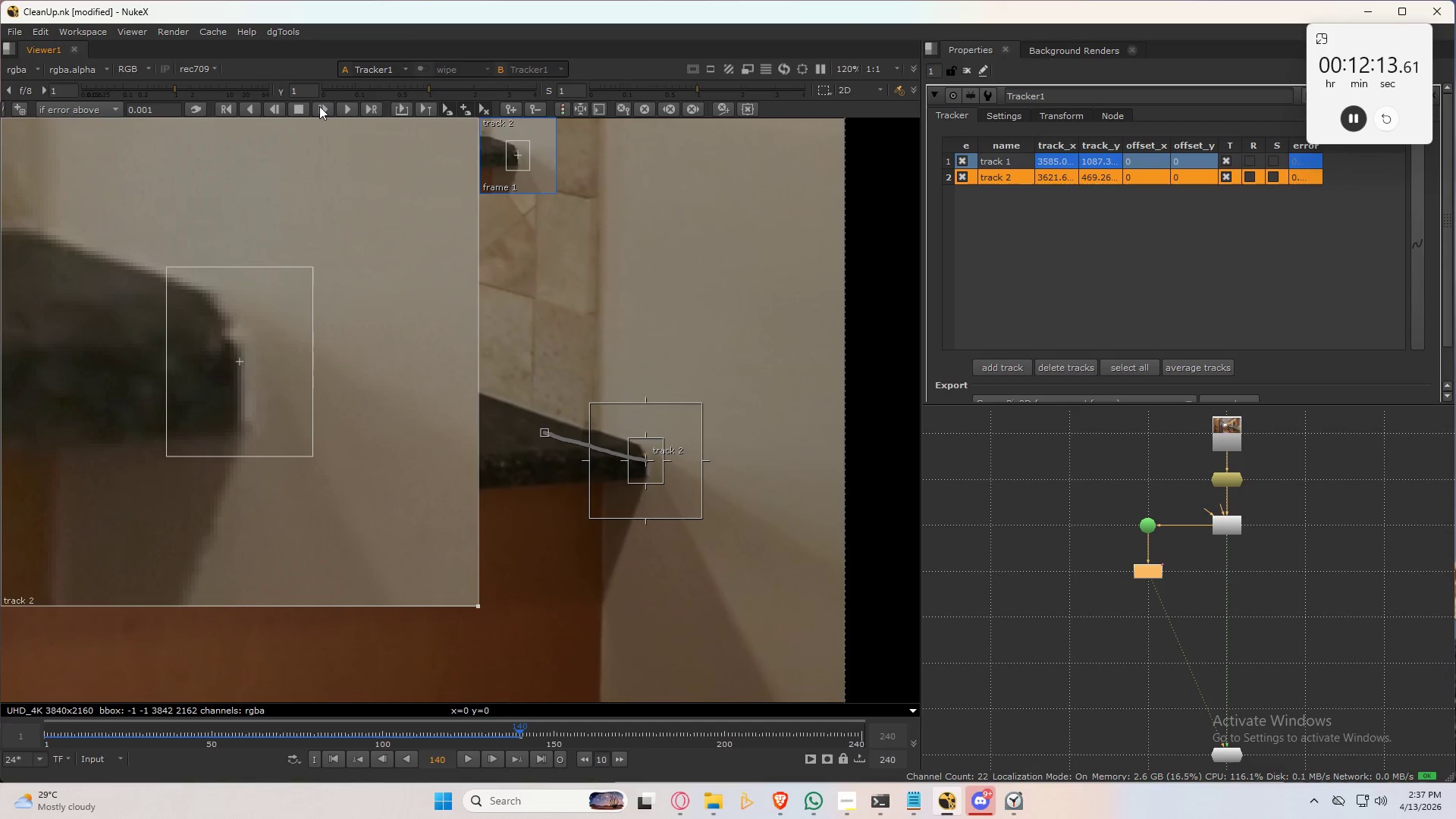 
left_click([319, 106])
 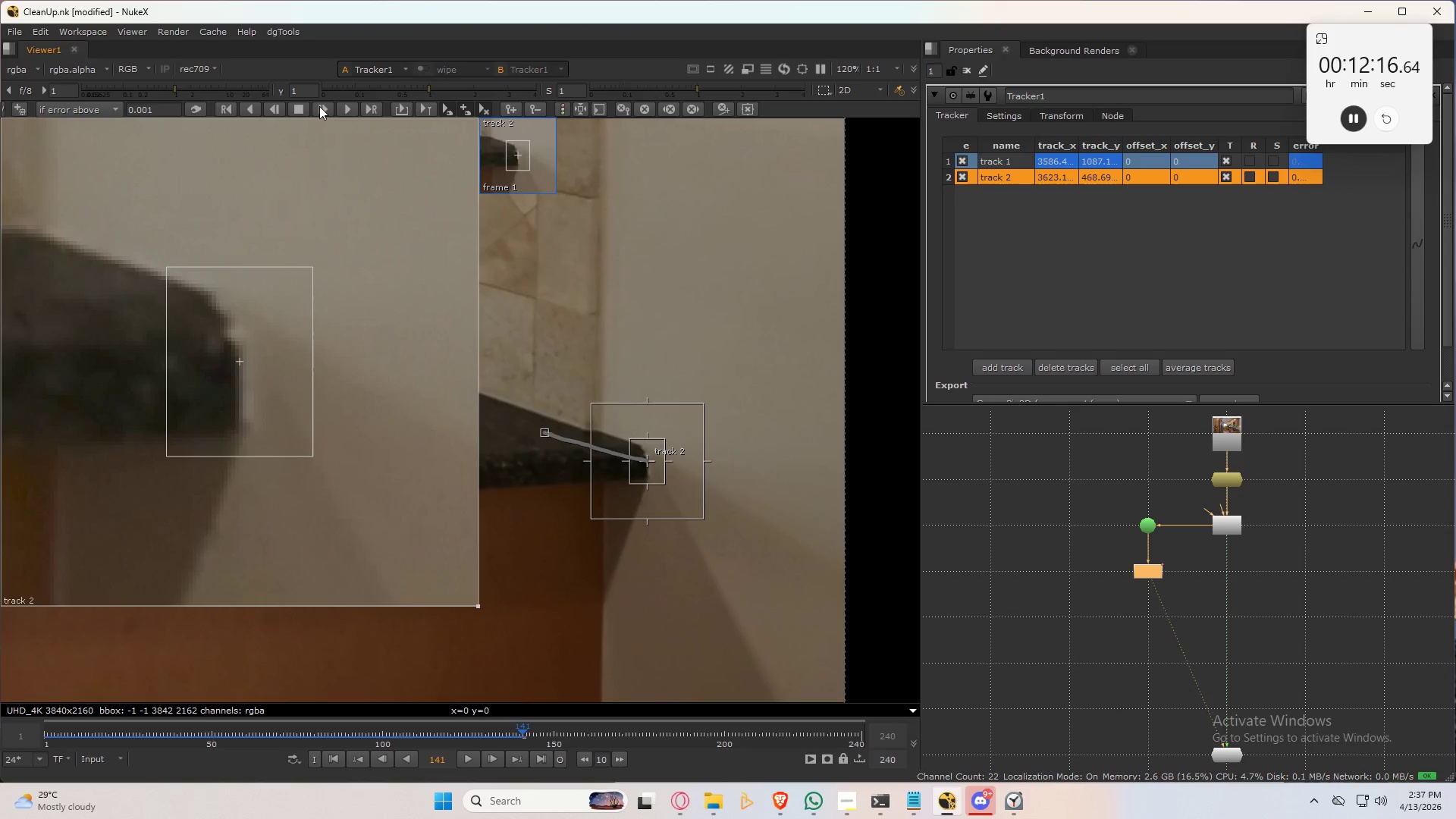 
left_click([319, 106])
 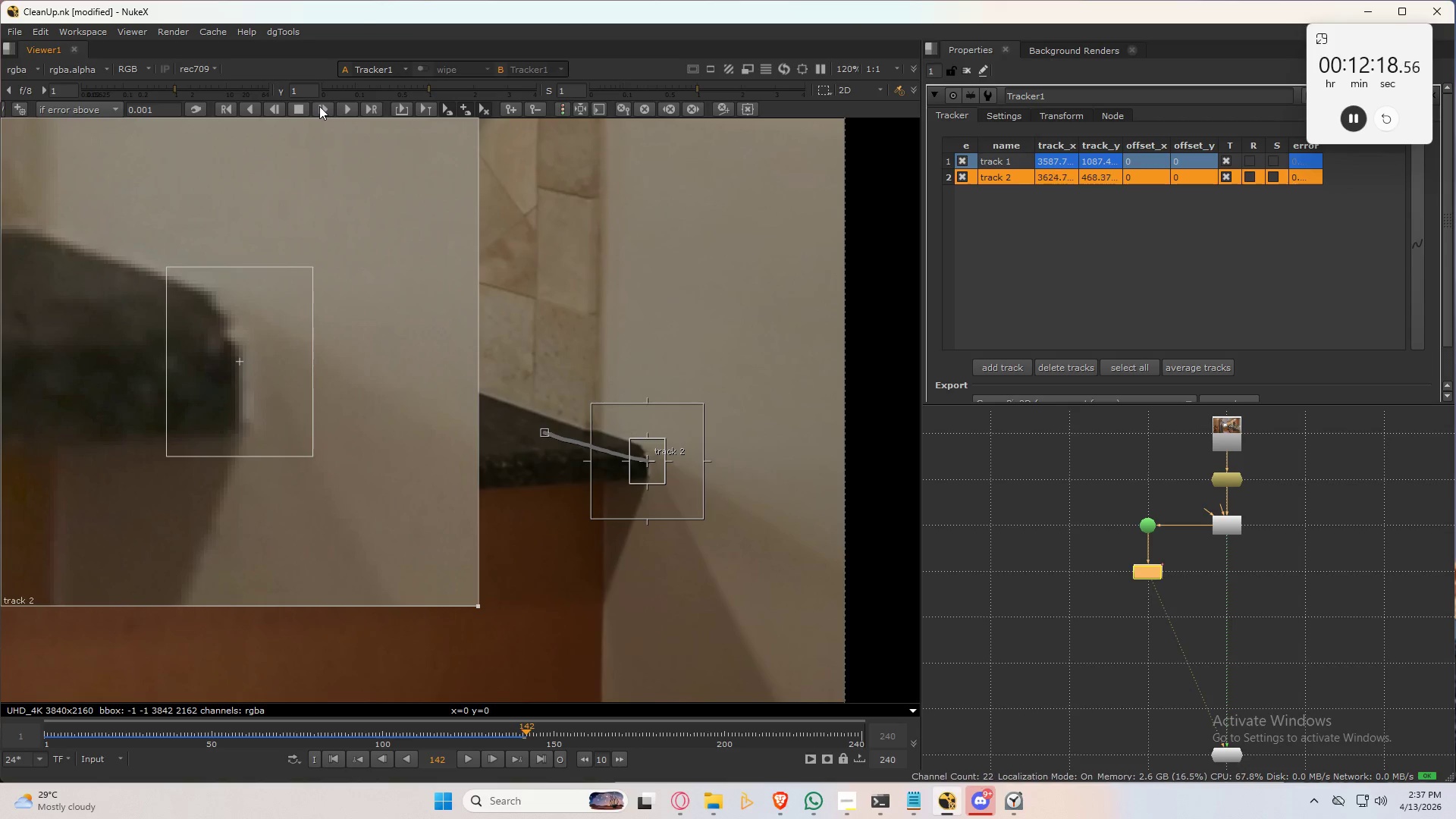 
left_click([319, 106])
 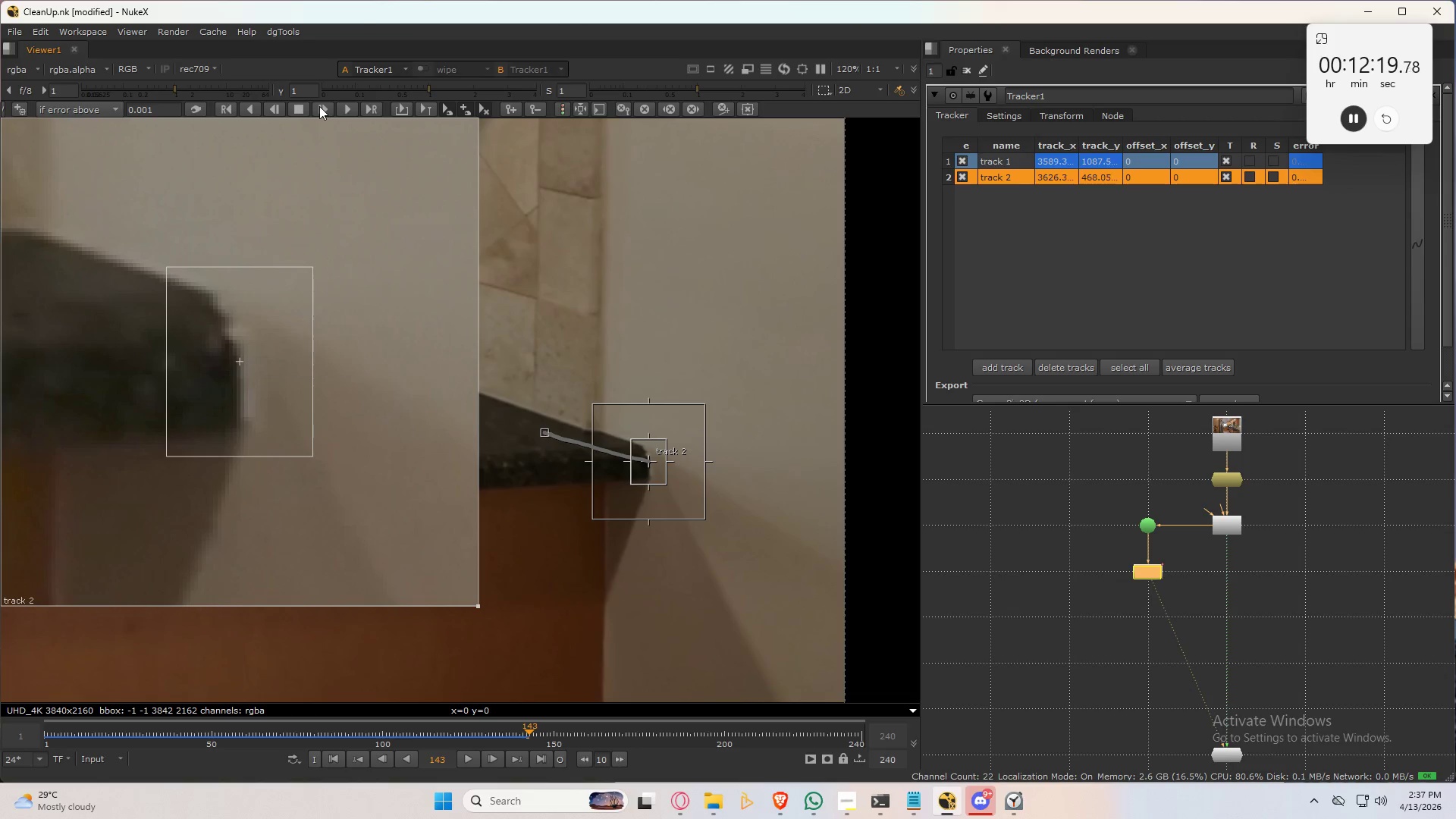 
left_click([319, 106])
 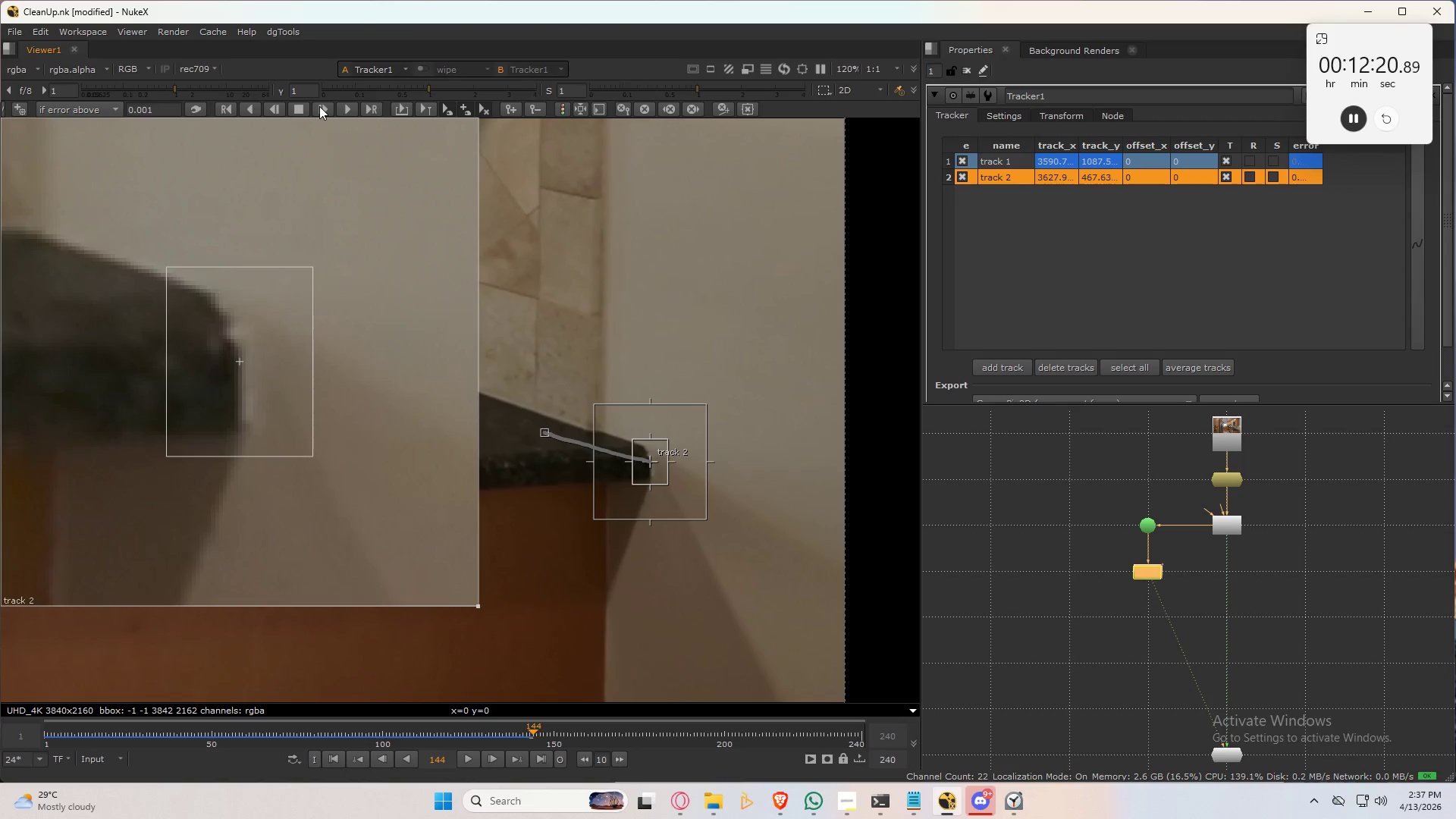 
left_click([319, 106])
 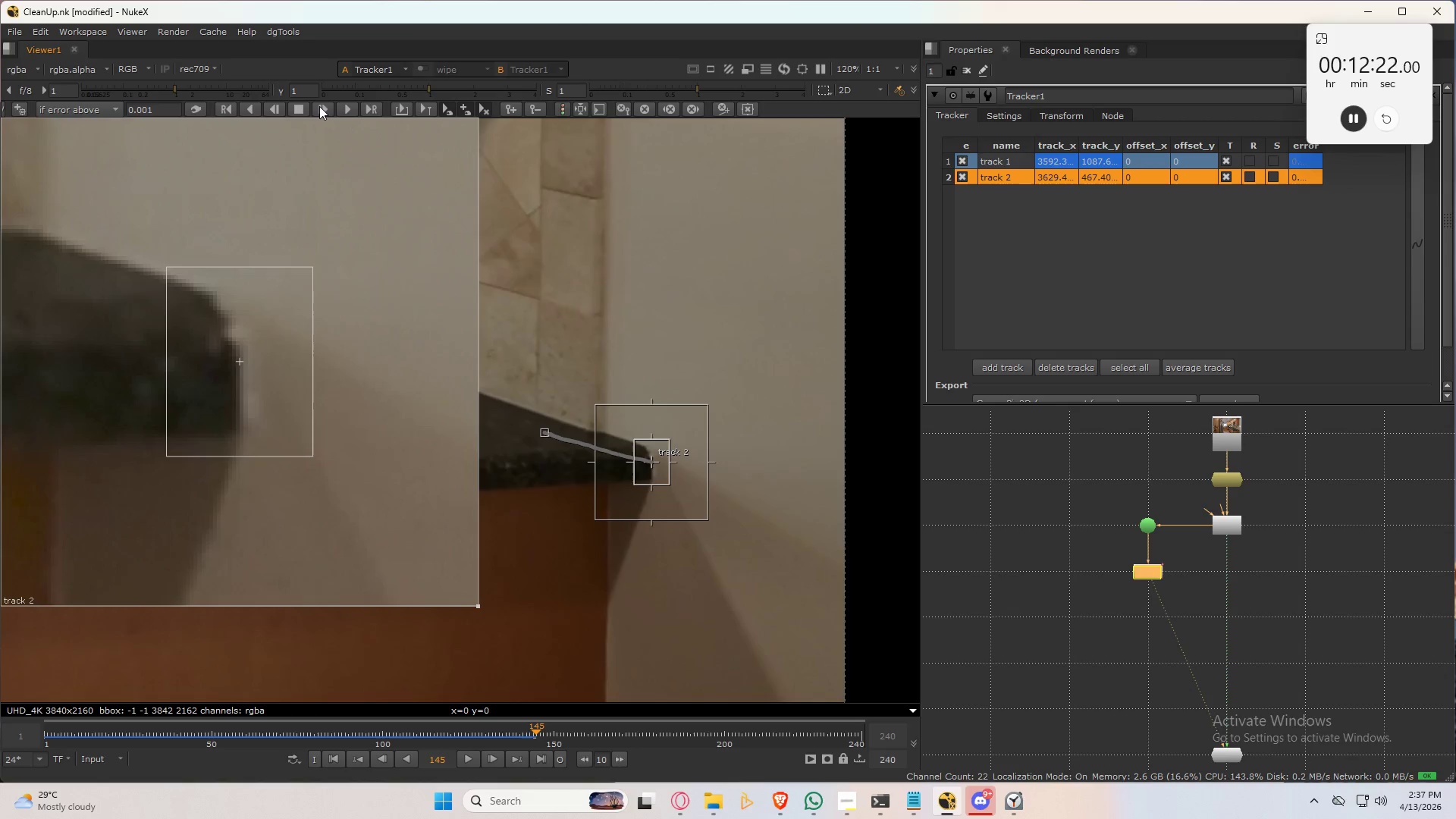 
left_click([319, 106])
 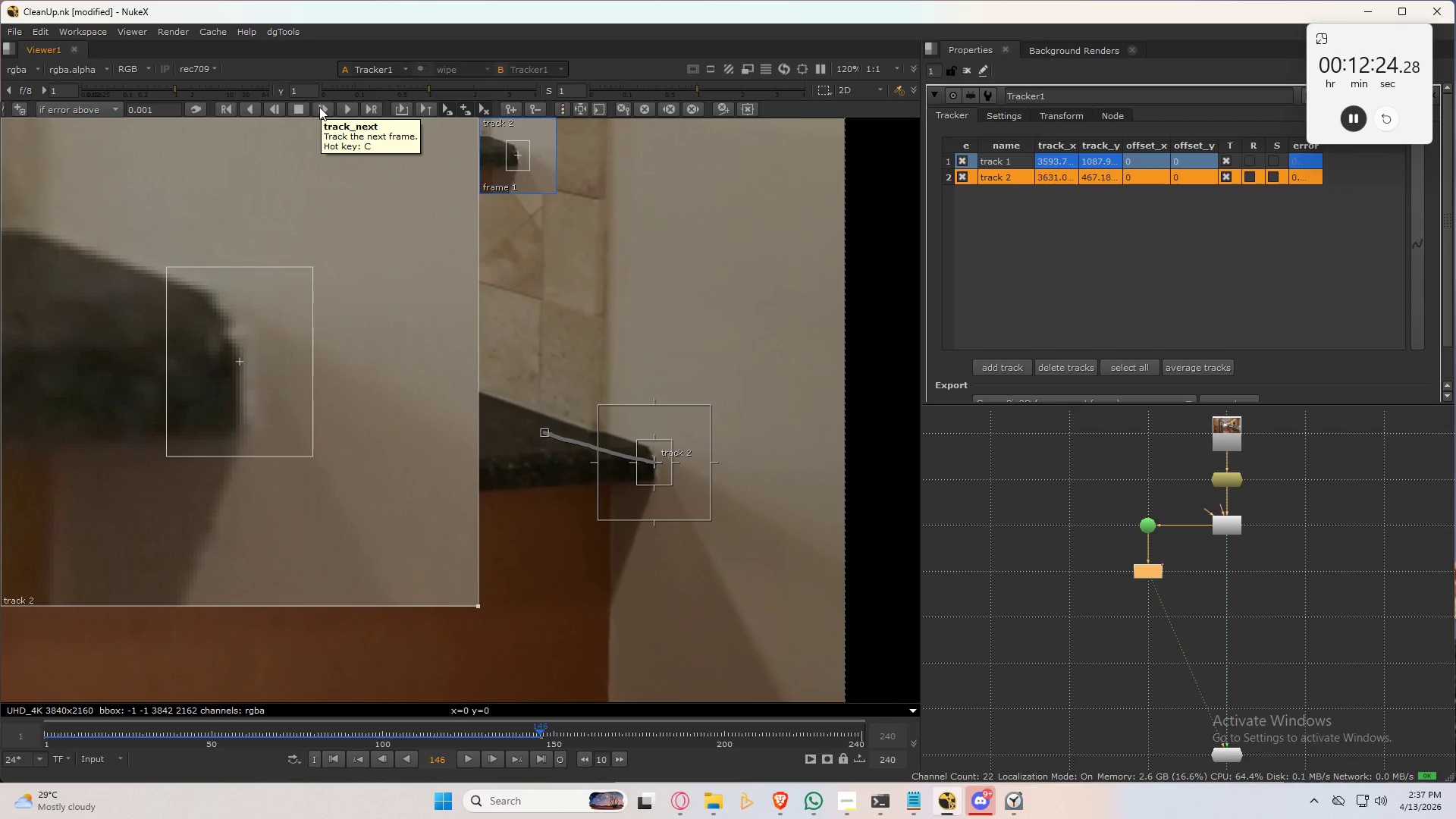 
left_click([319, 107])
 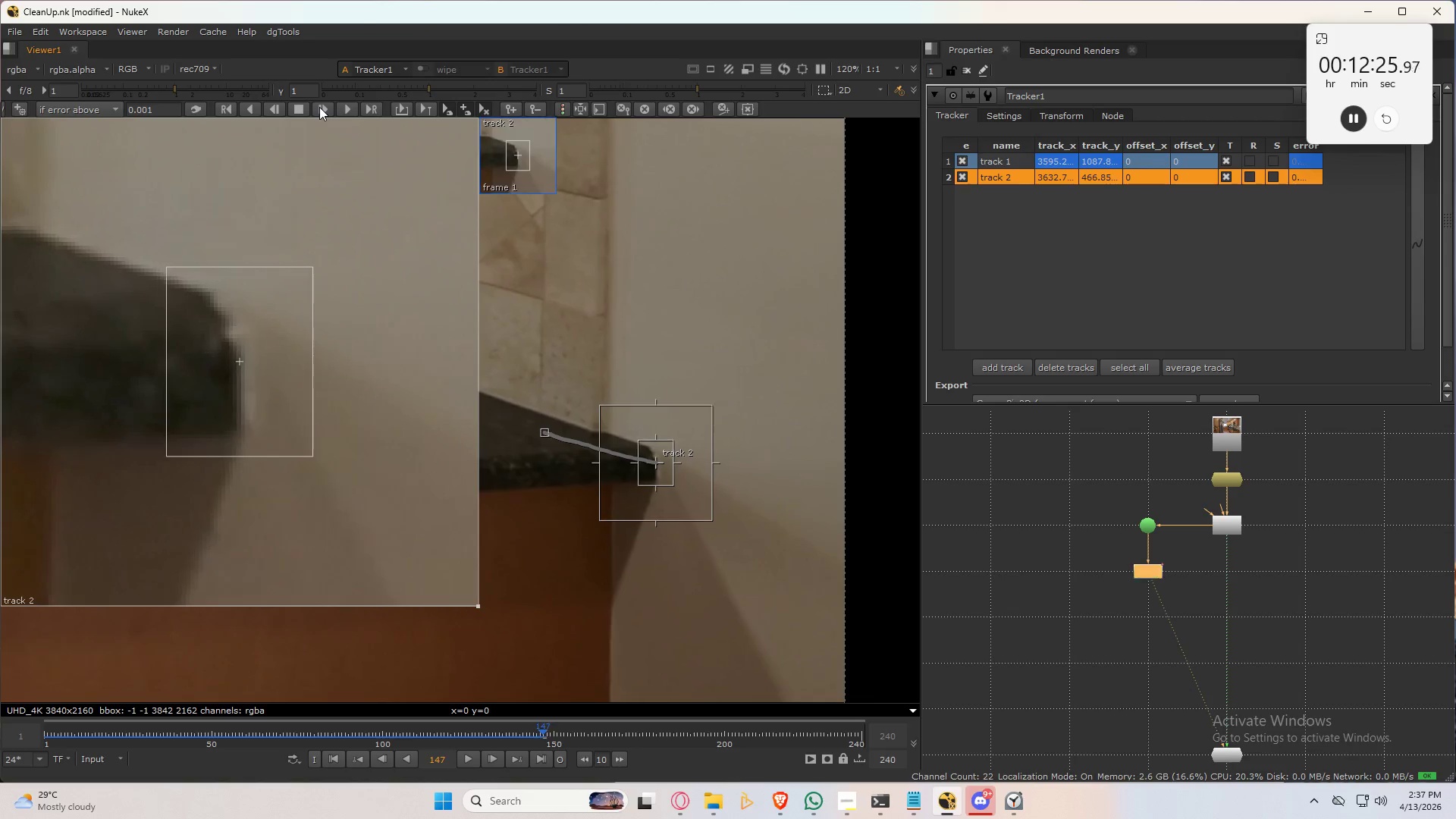 
left_click([319, 107])
 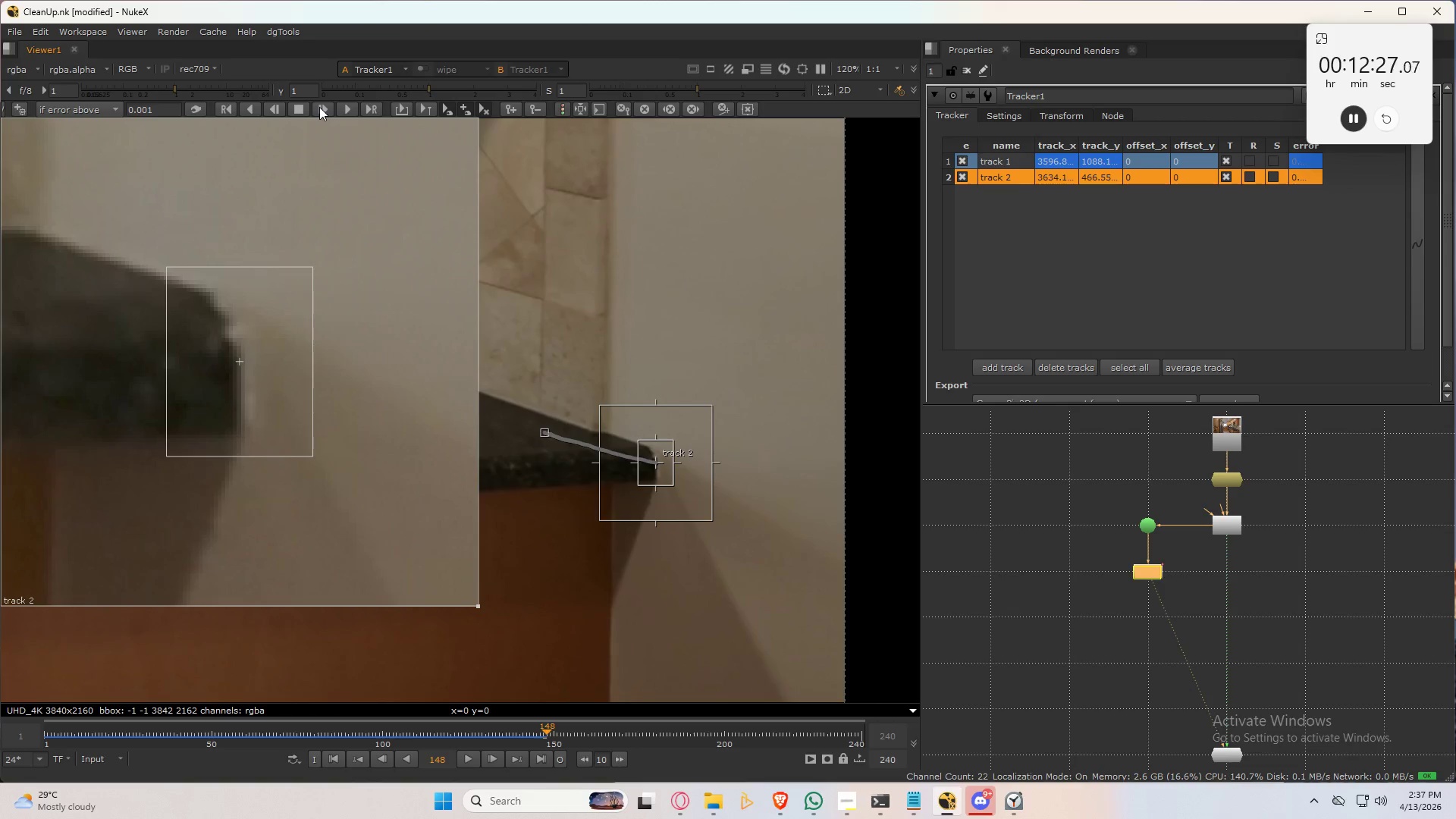 
left_click([319, 107])
 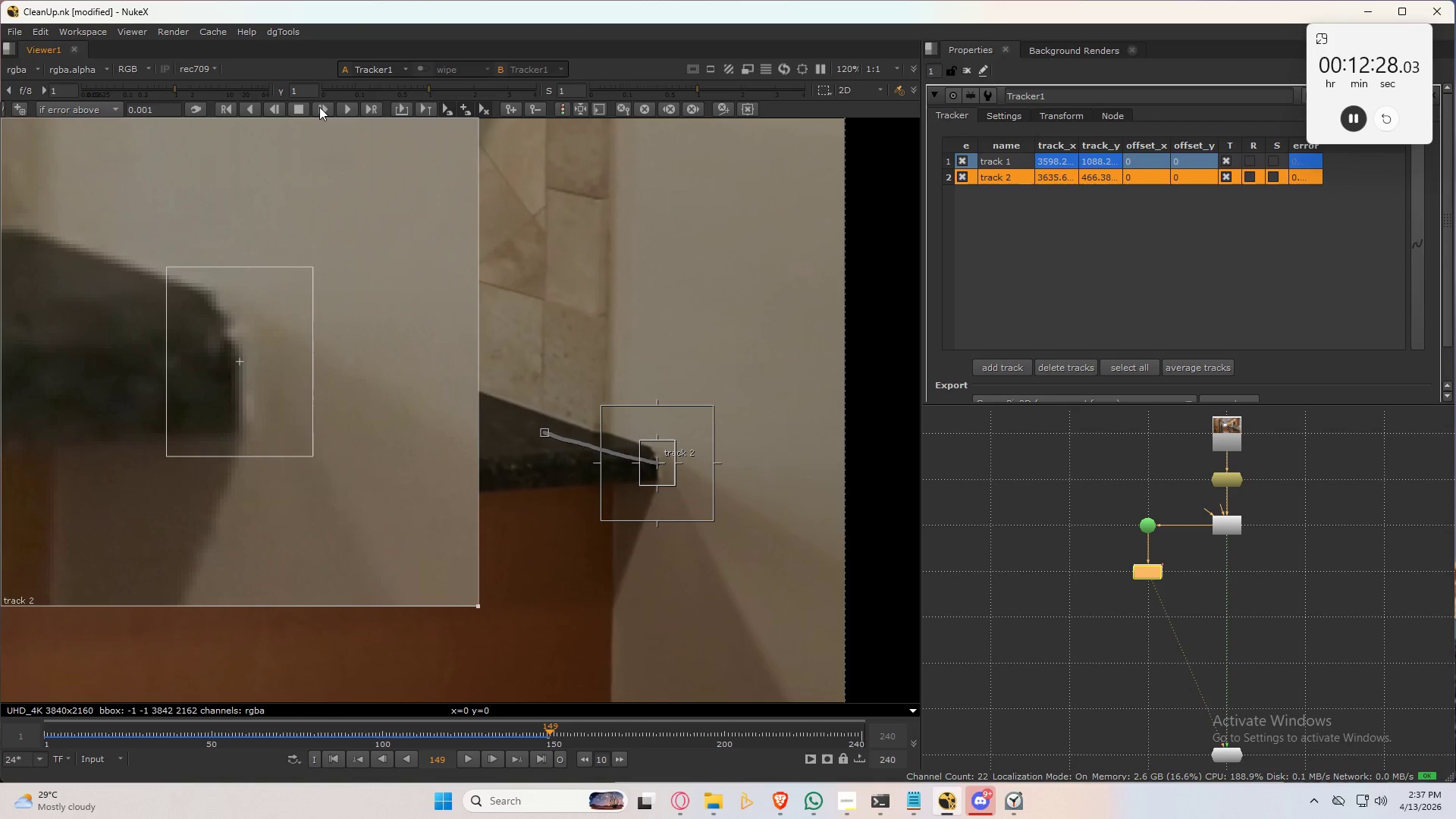 
left_click([319, 107])
 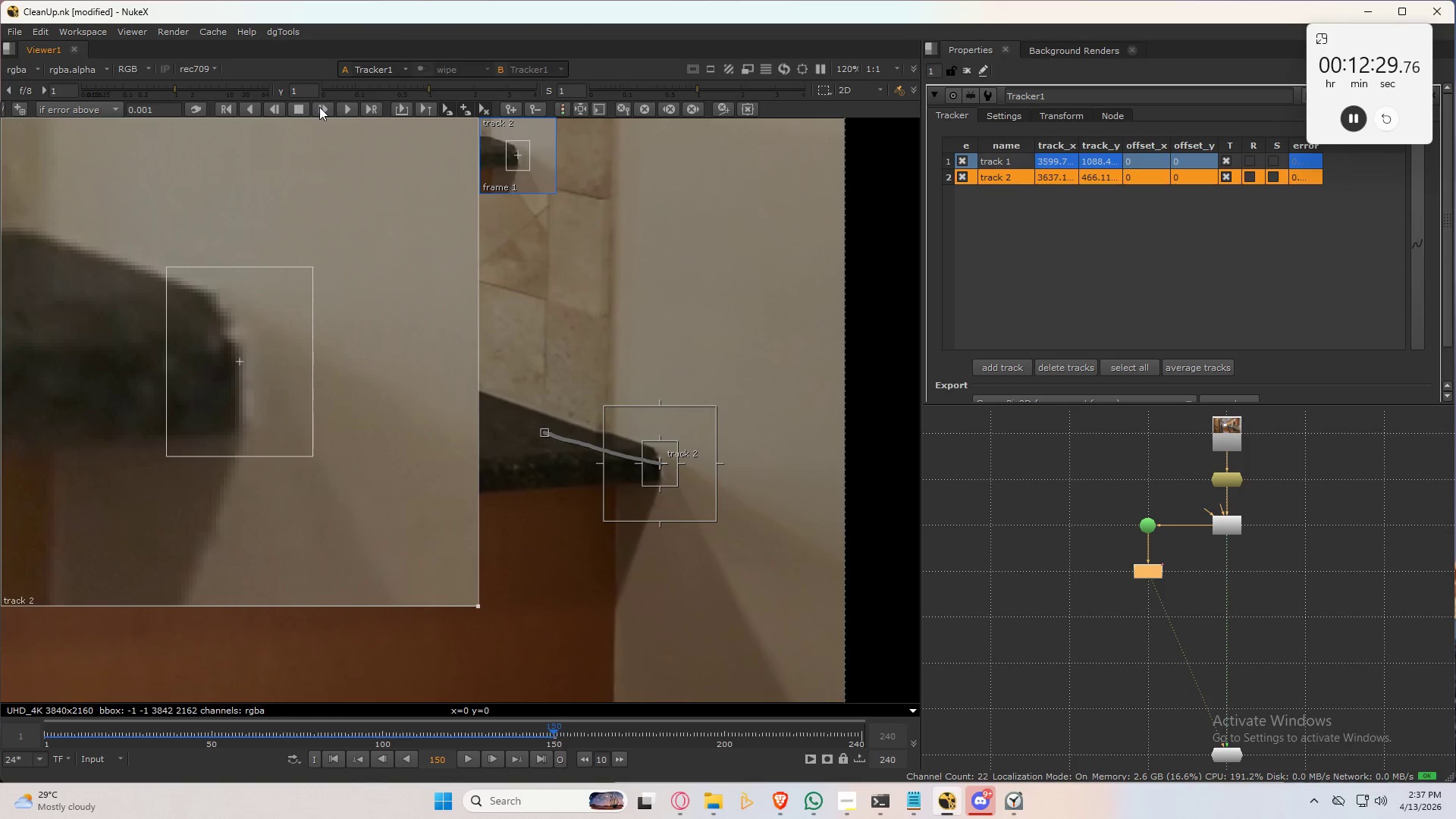 
left_click([319, 107])
 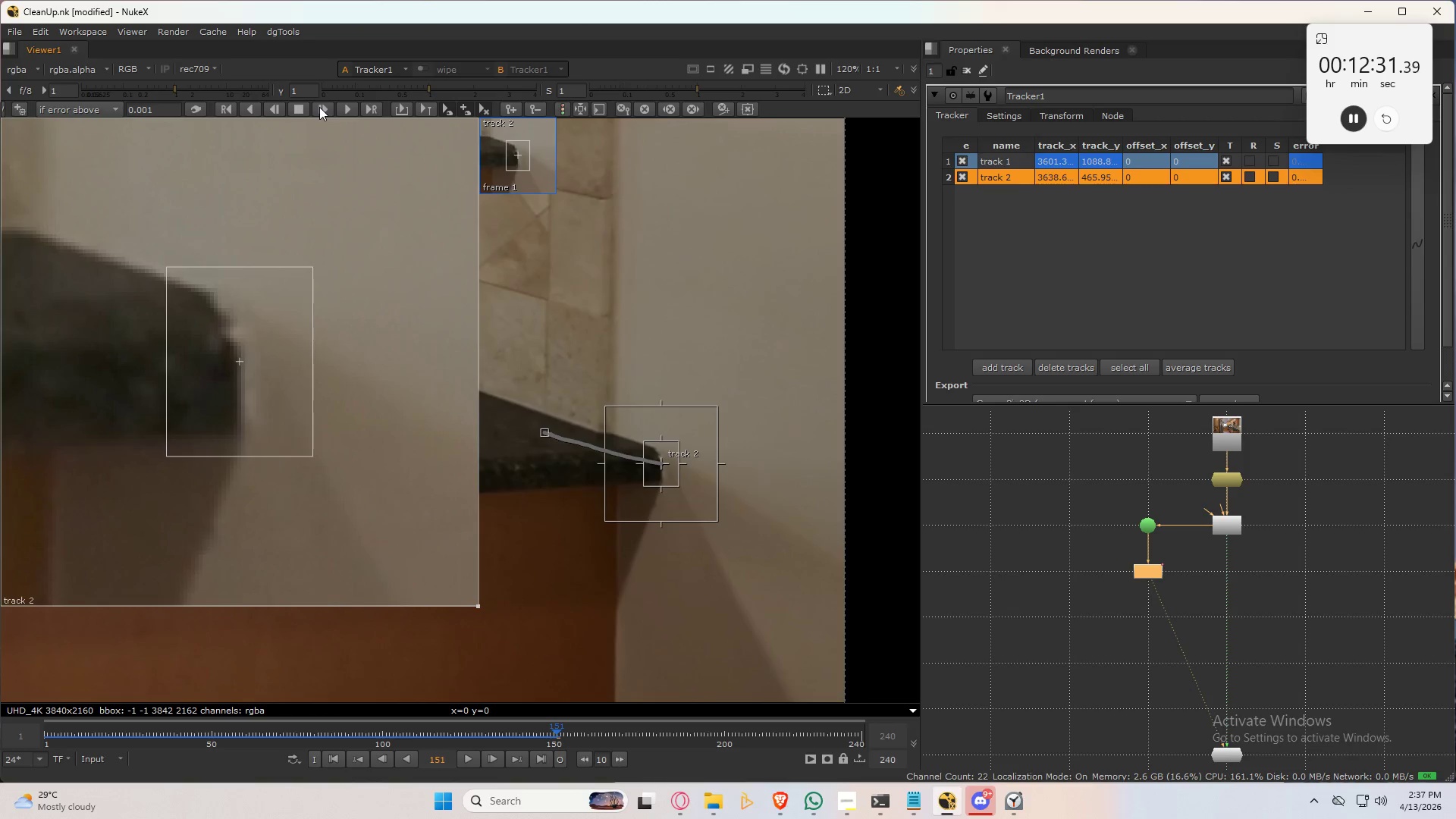 
left_click([319, 107])
 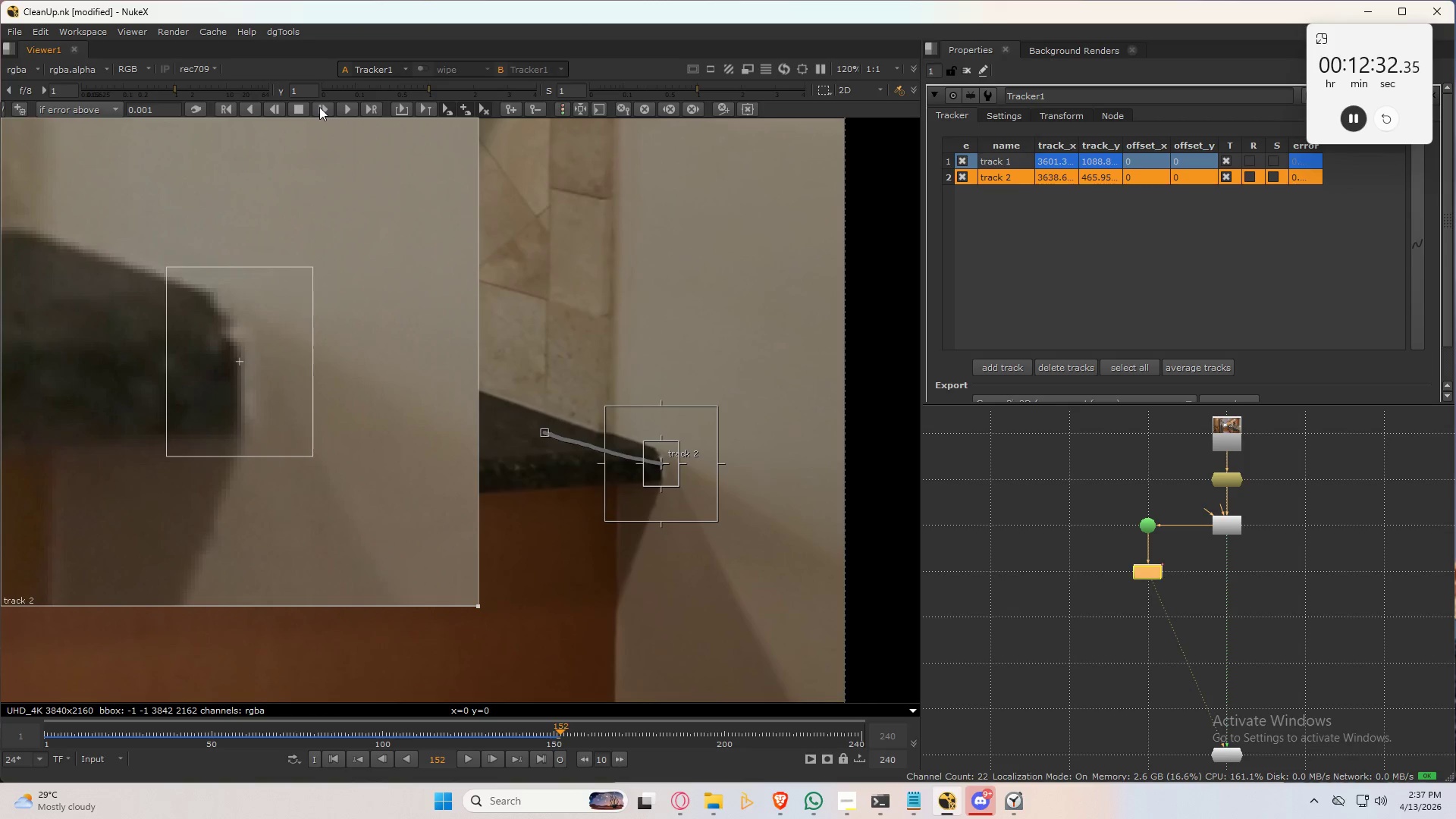 
left_click([319, 107])
 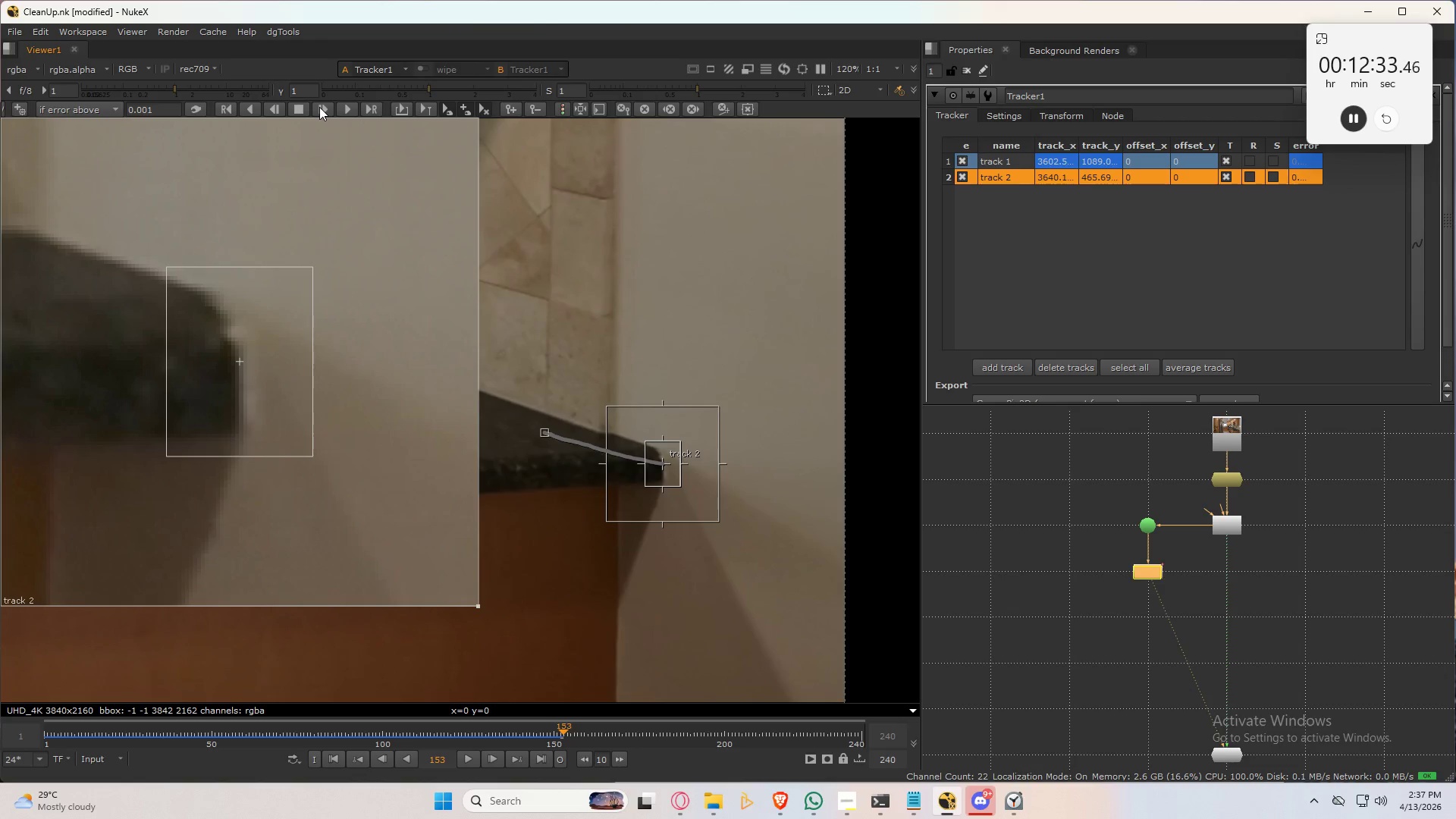 
left_click([319, 107])
 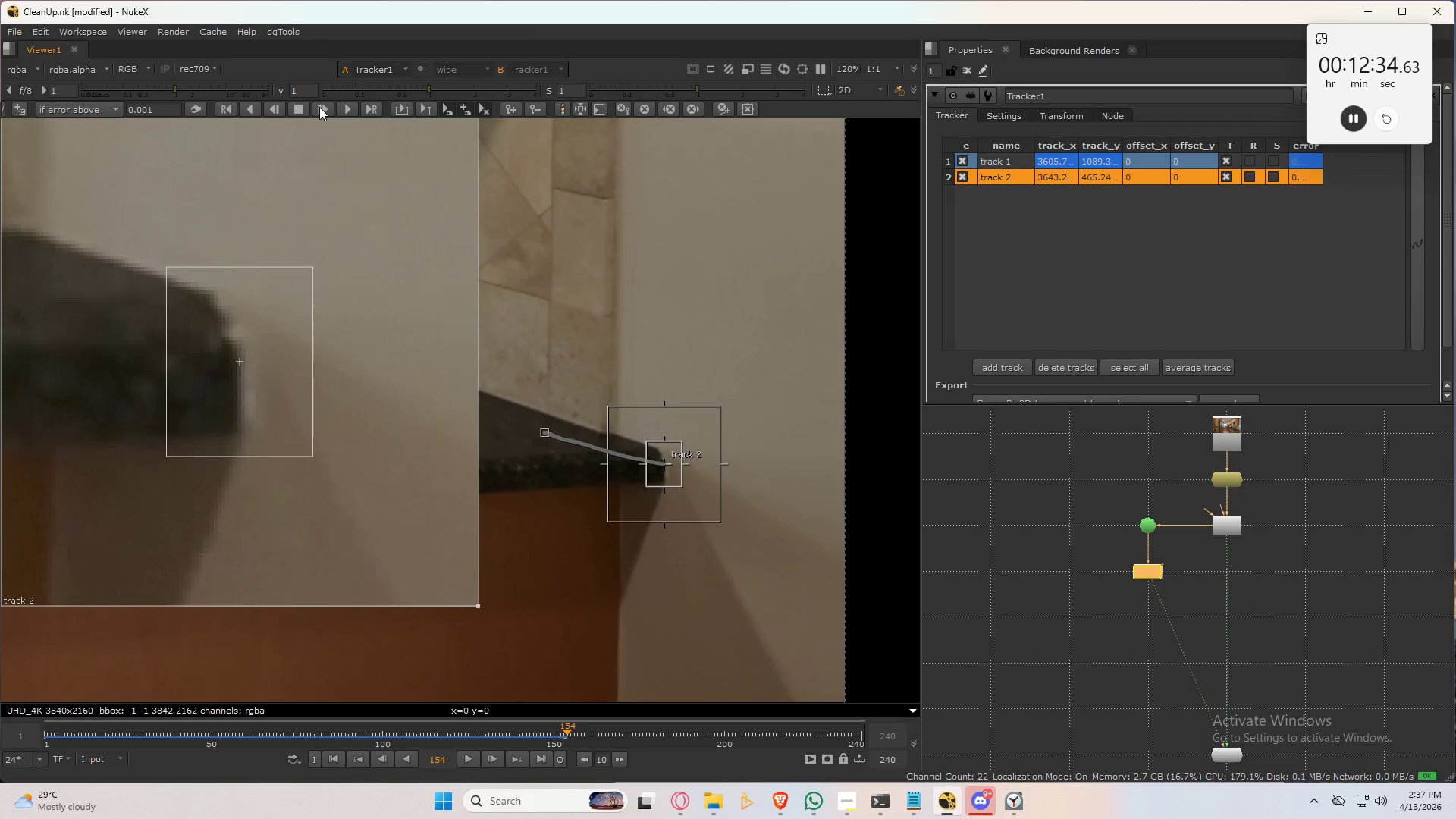 
left_click([319, 107])
 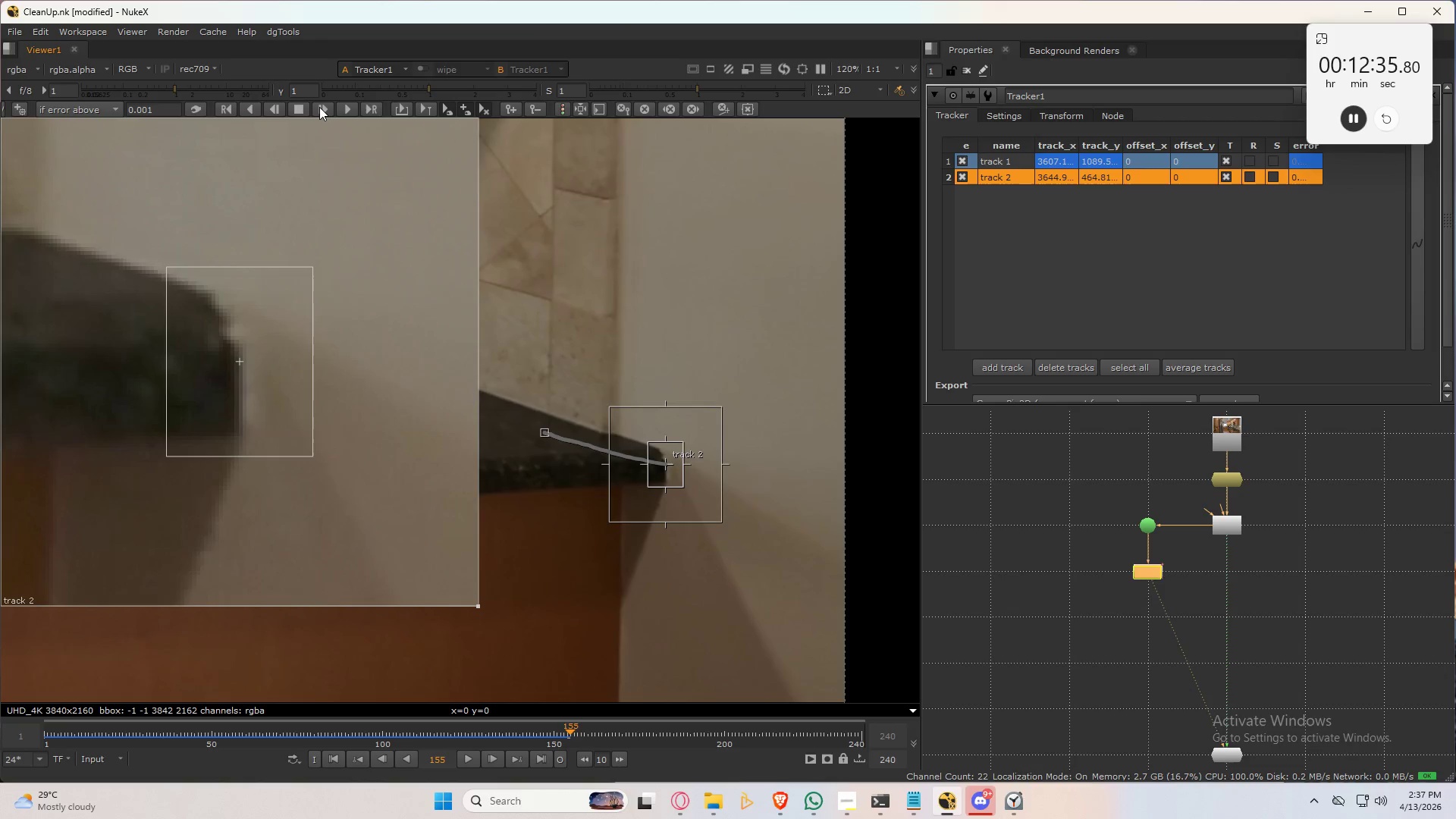 
left_click([319, 107])
 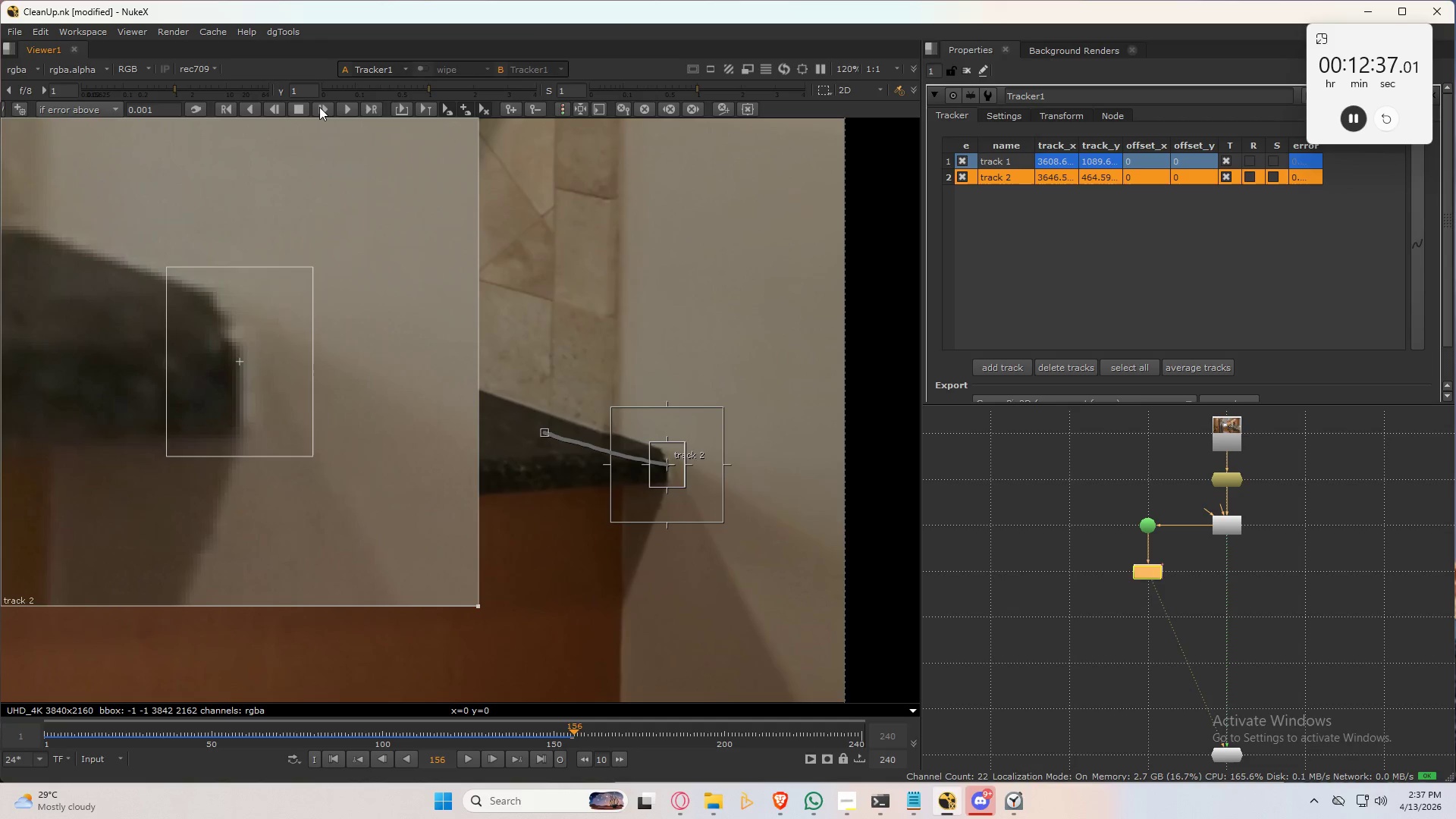 
left_click([319, 107])
 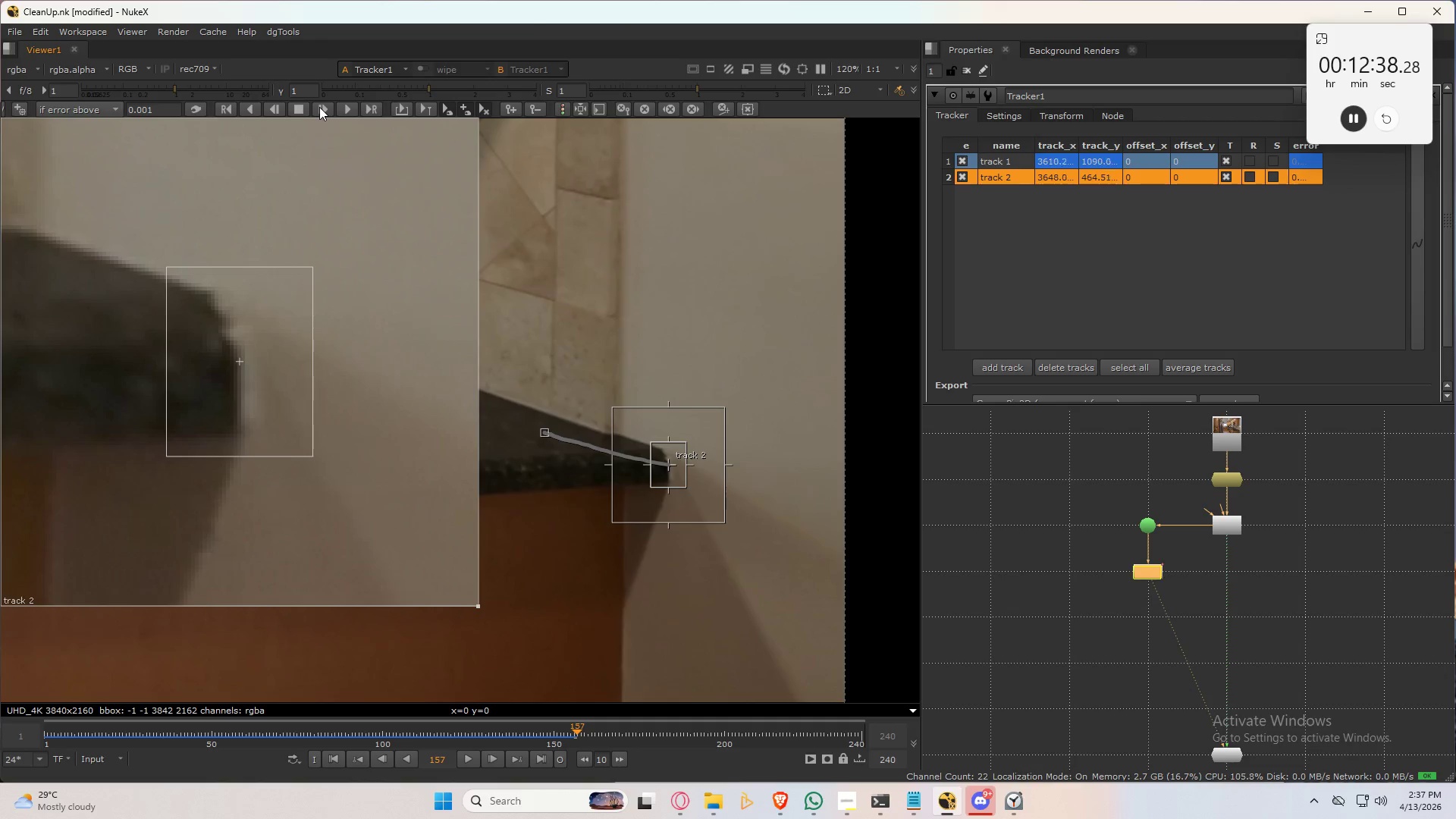 
left_click([319, 107])
 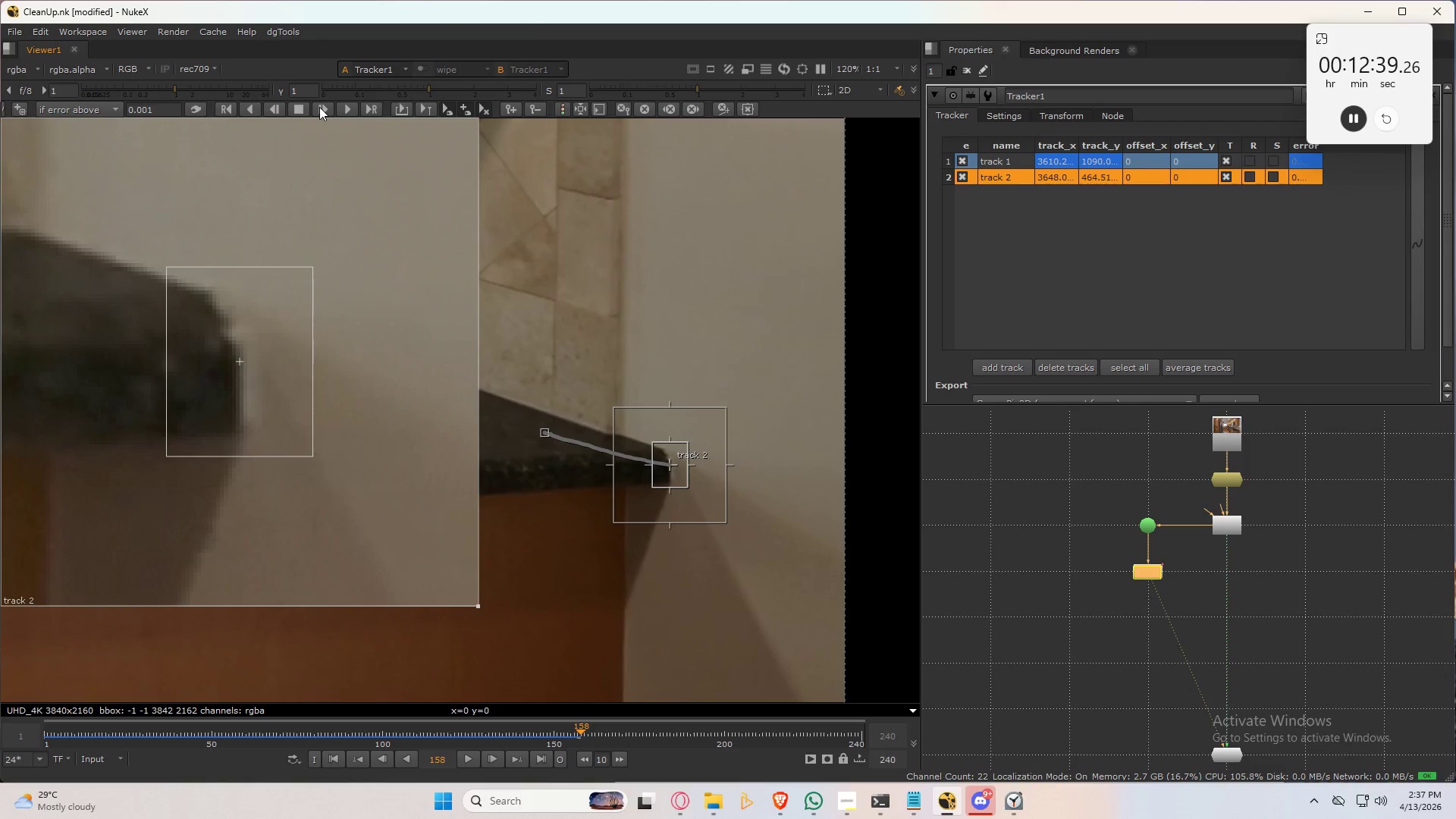 
left_click([319, 107])
 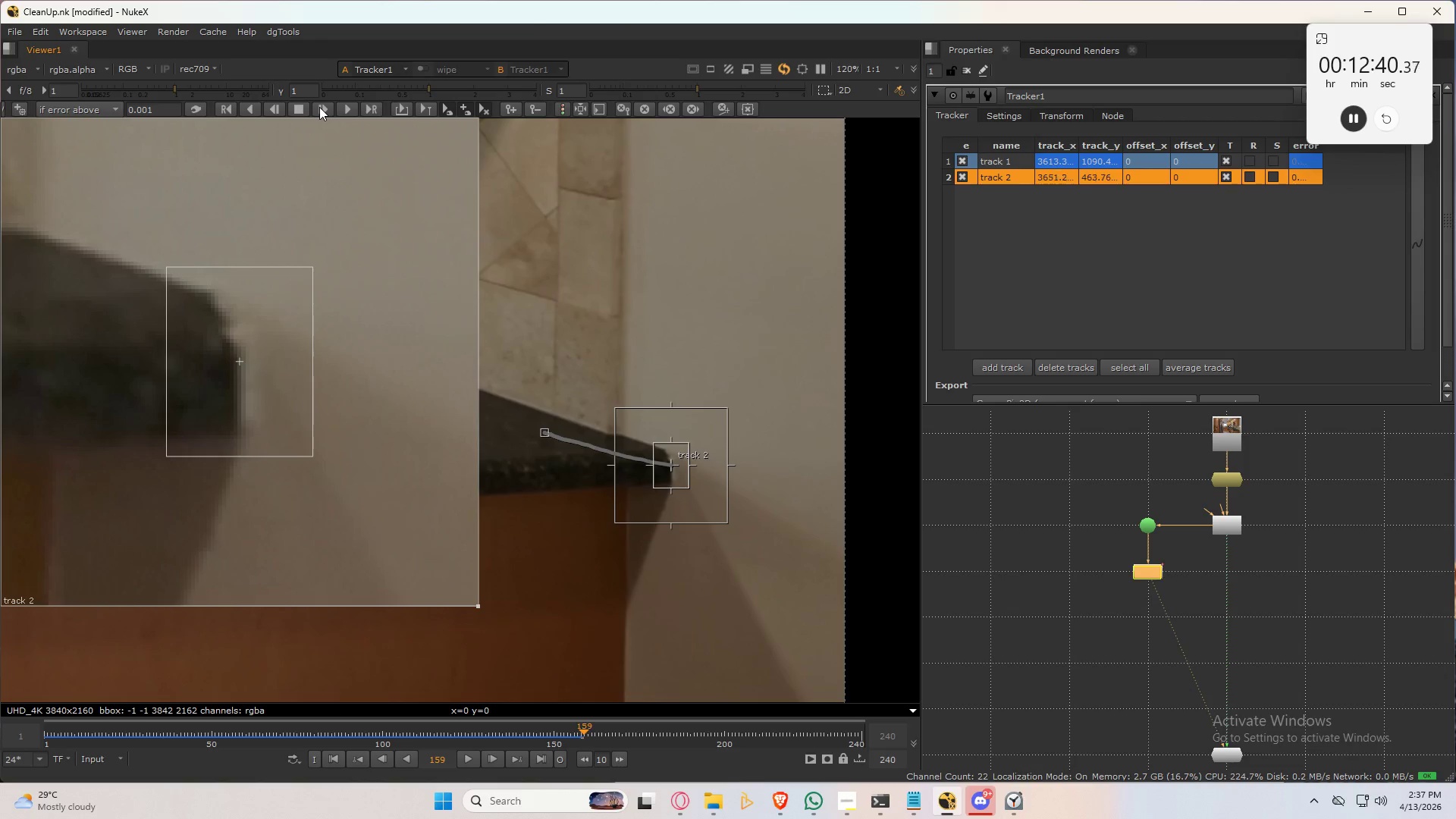 
left_click([319, 107])
 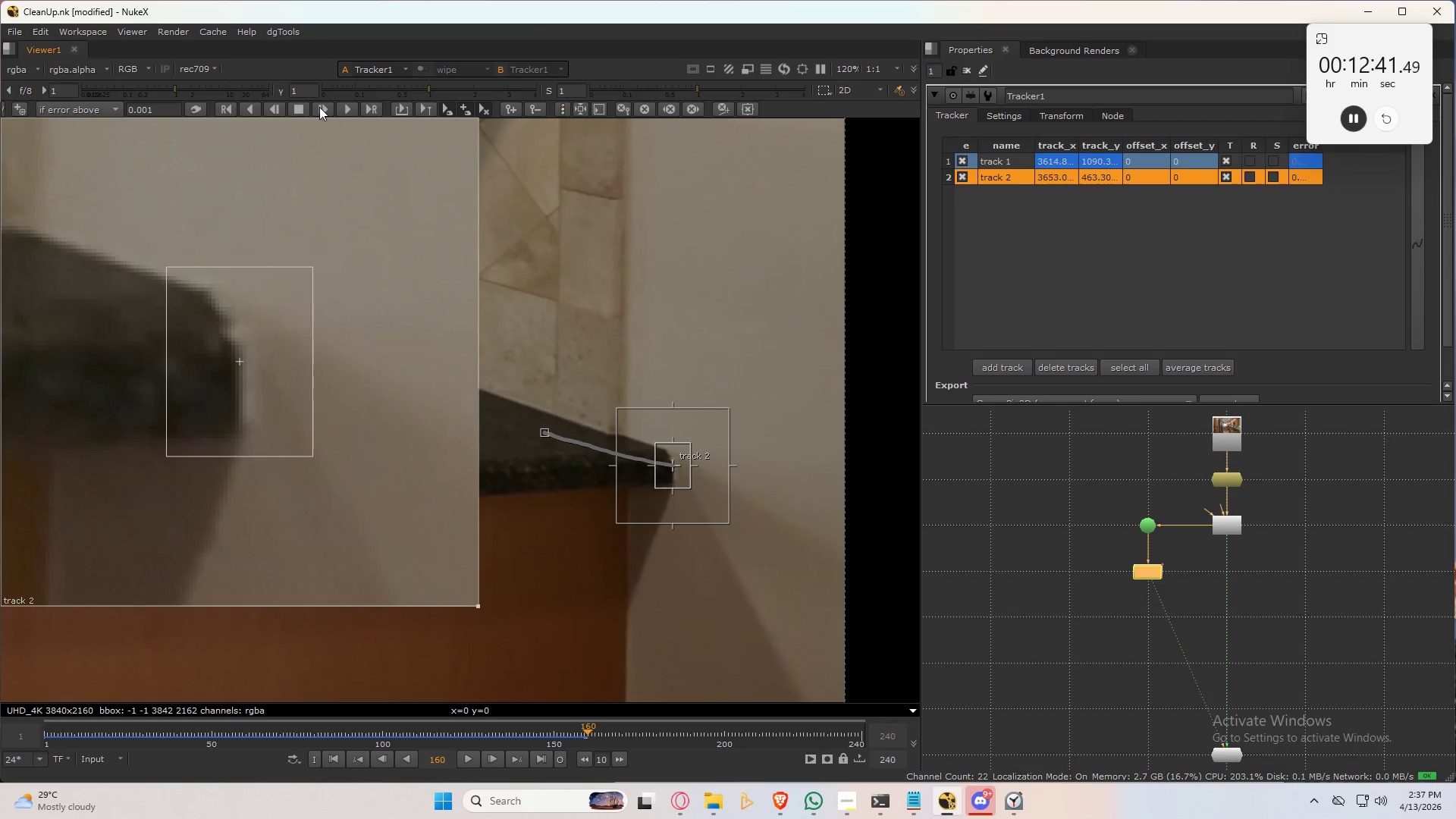 
left_click([319, 107])
 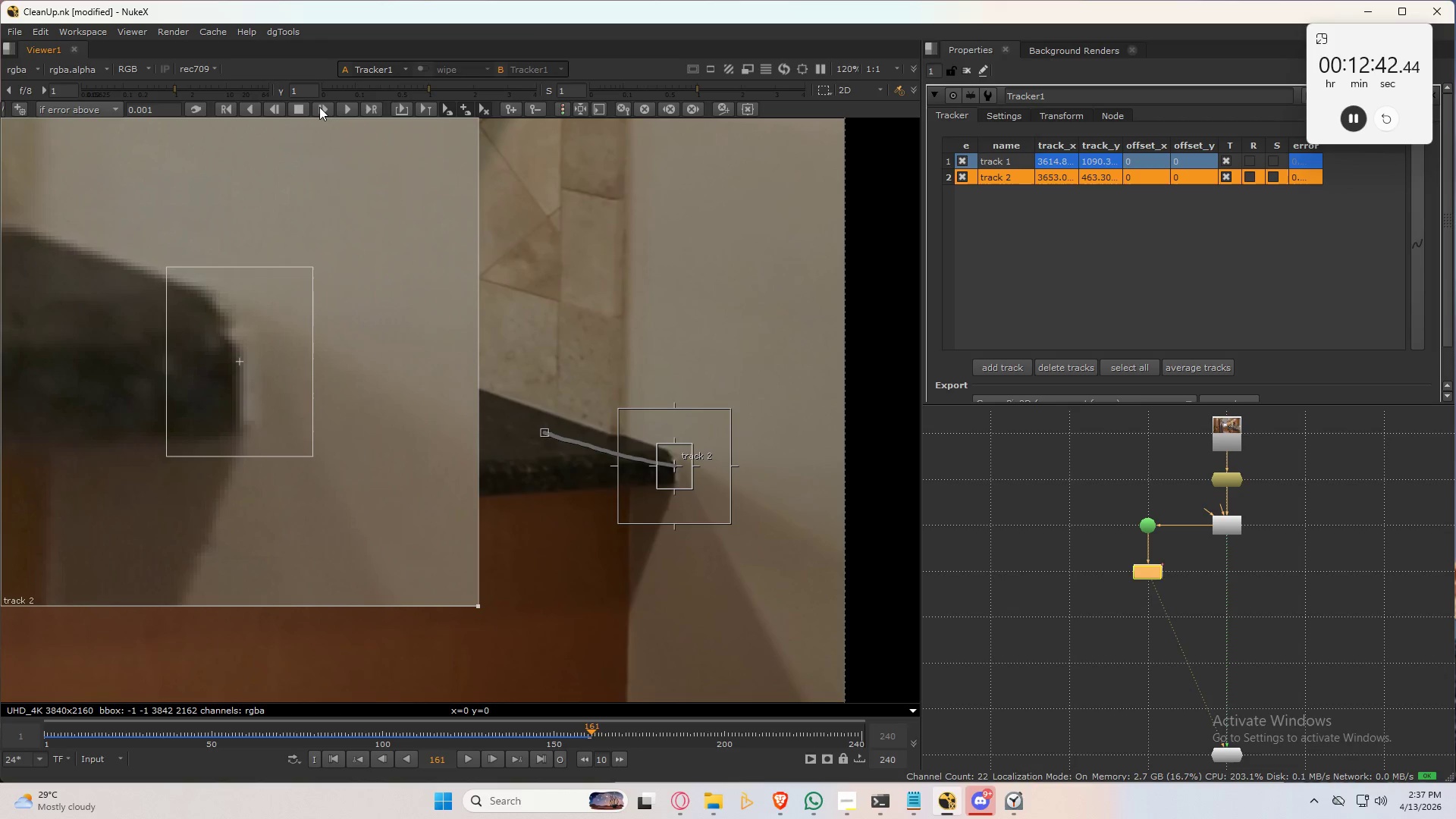 
left_click([319, 107])
 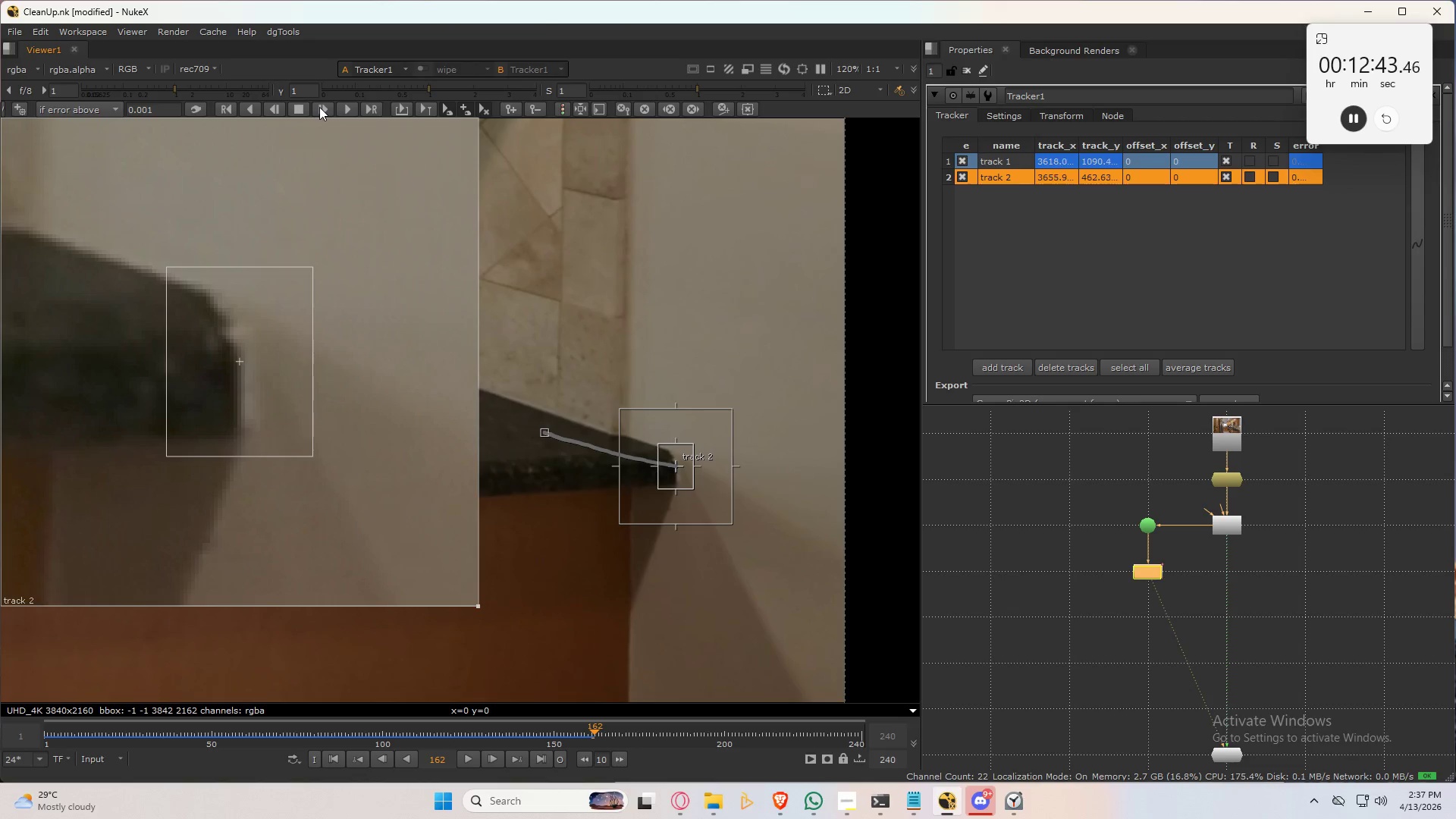 
left_click([319, 107])
 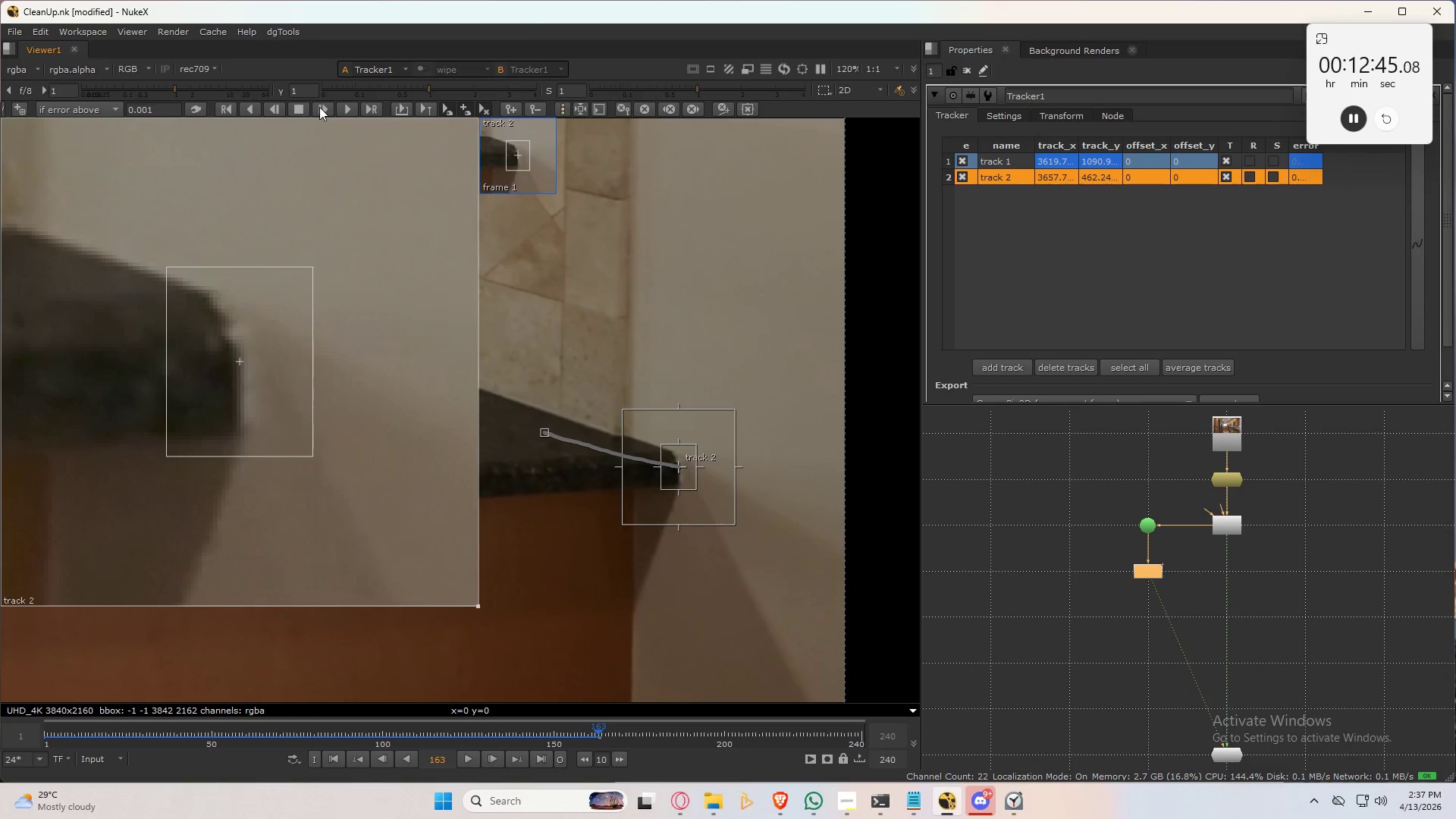 
left_click([319, 107])
 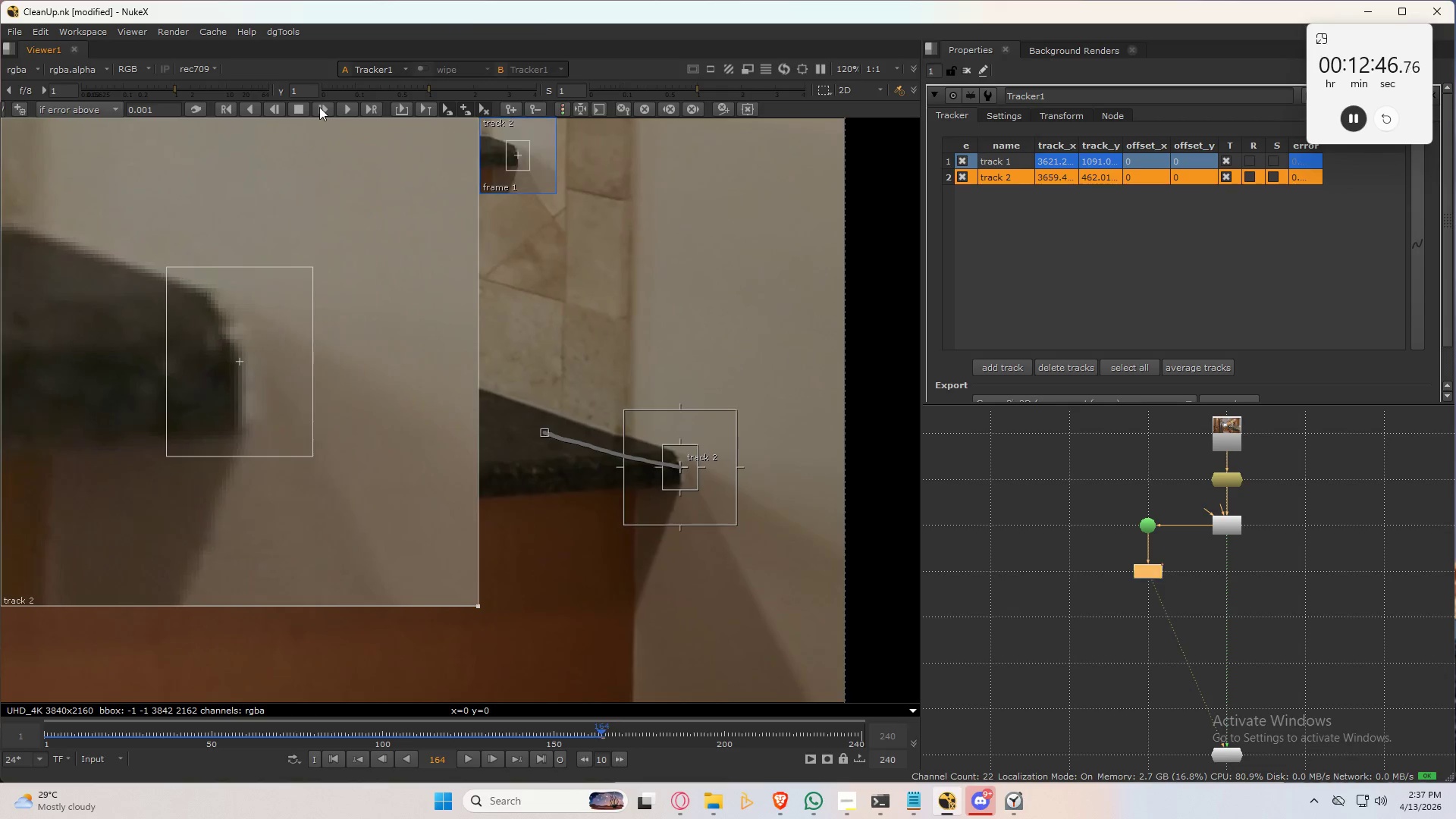 
left_click([319, 107])
 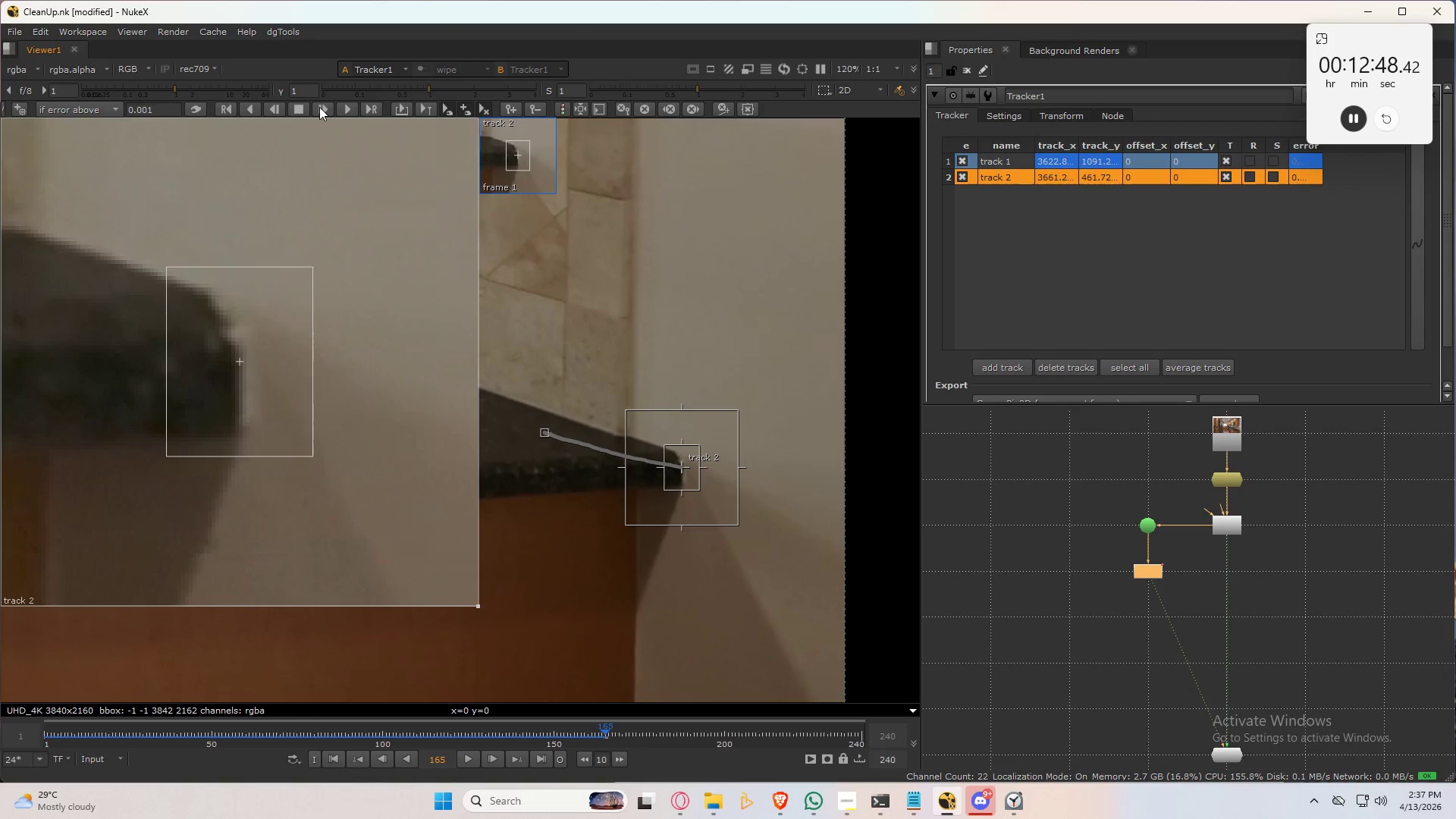 
left_click([319, 107])
 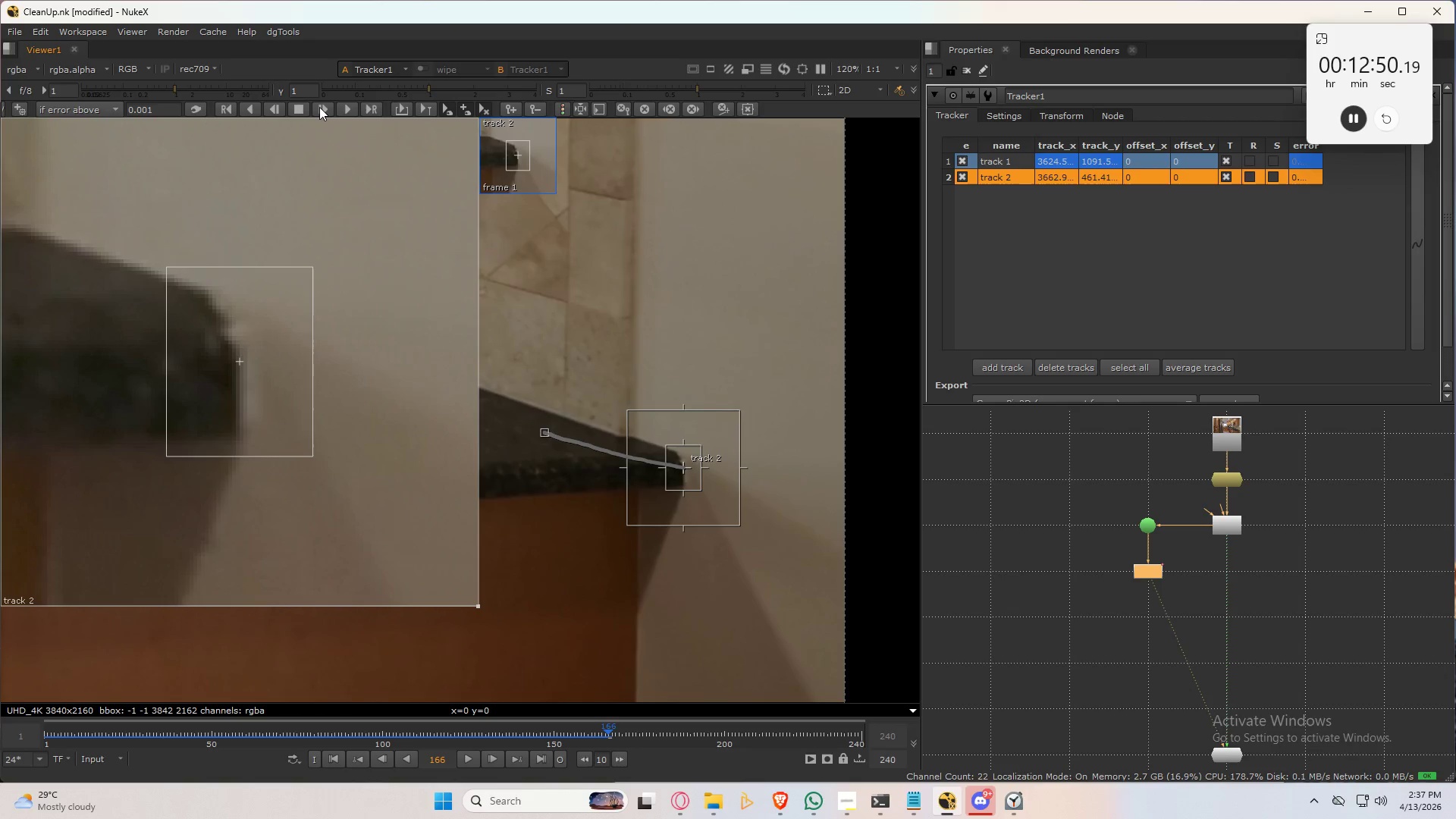 
left_click([319, 107])
 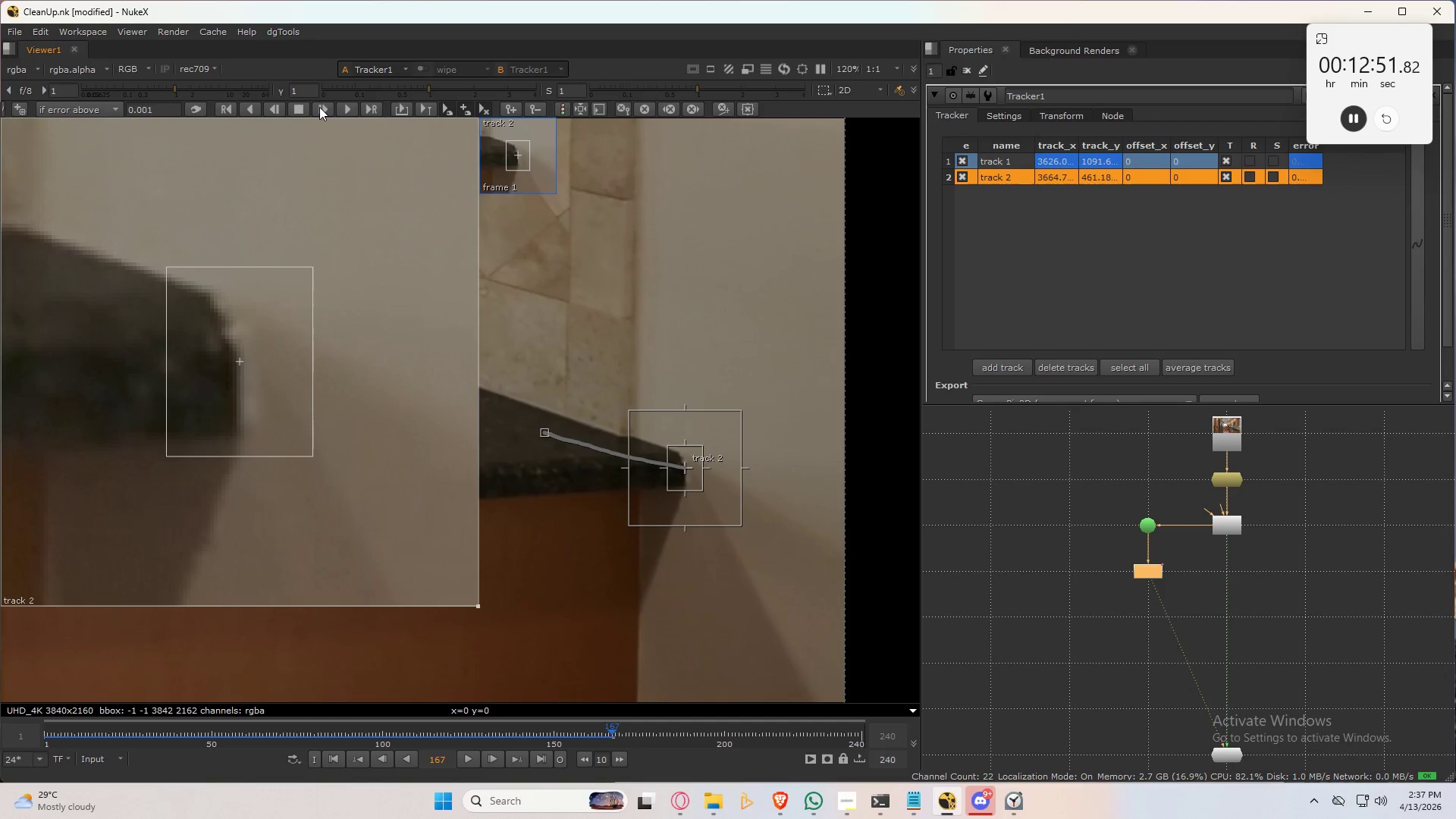 
left_click([319, 107])
 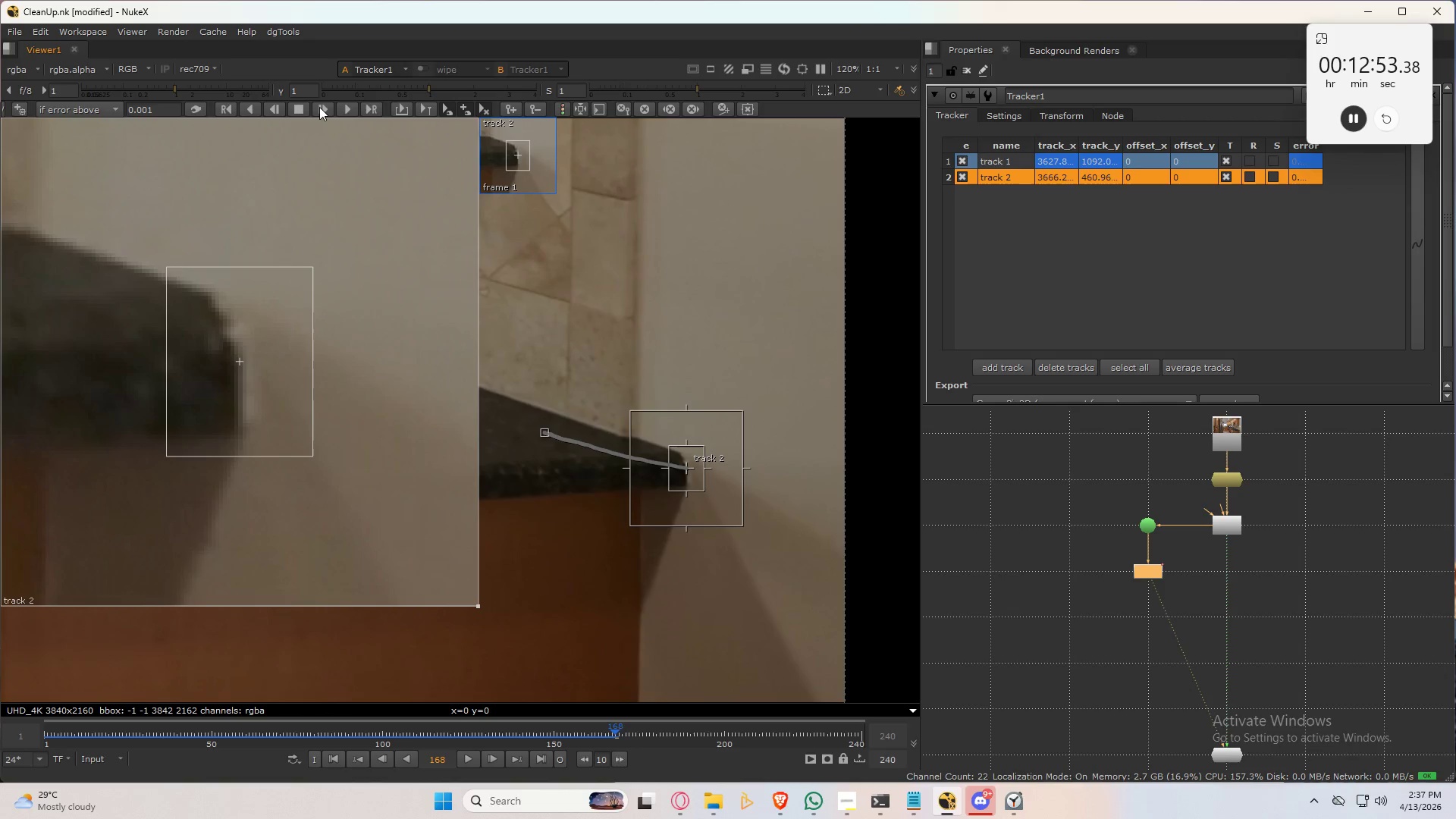 
left_click([319, 107])
 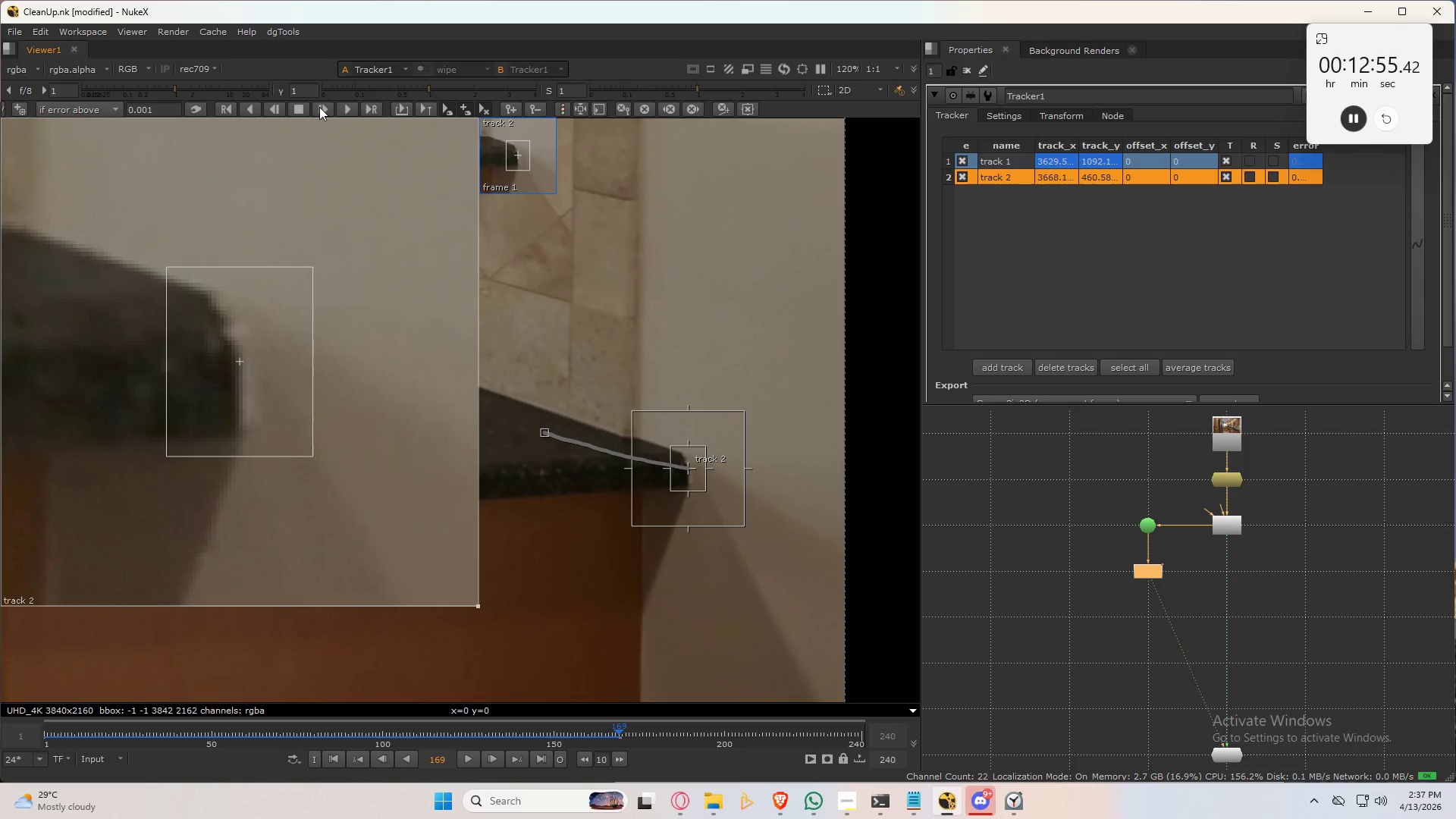 
left_click([319, 107])
 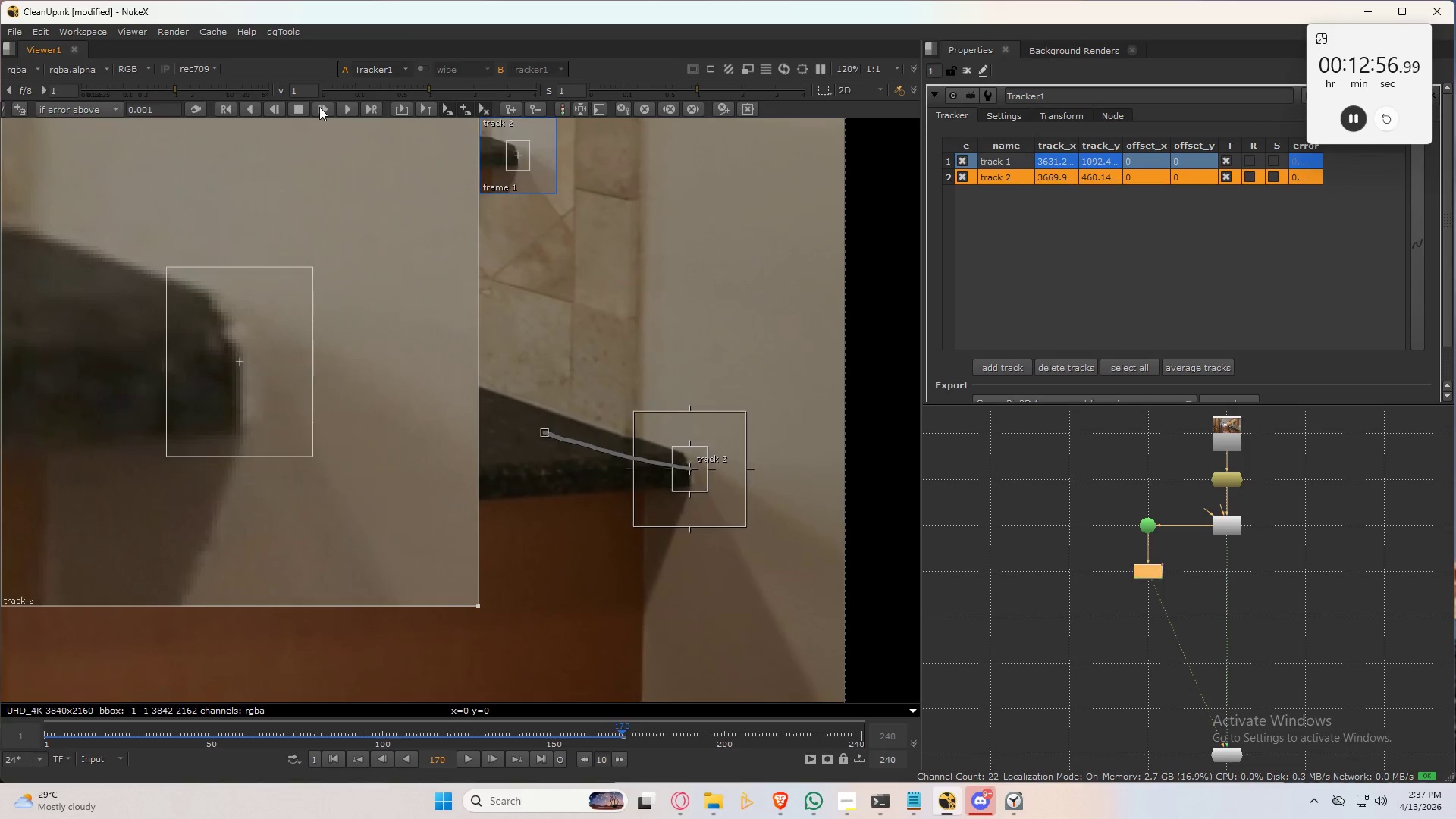 
left_click([319, 107])
 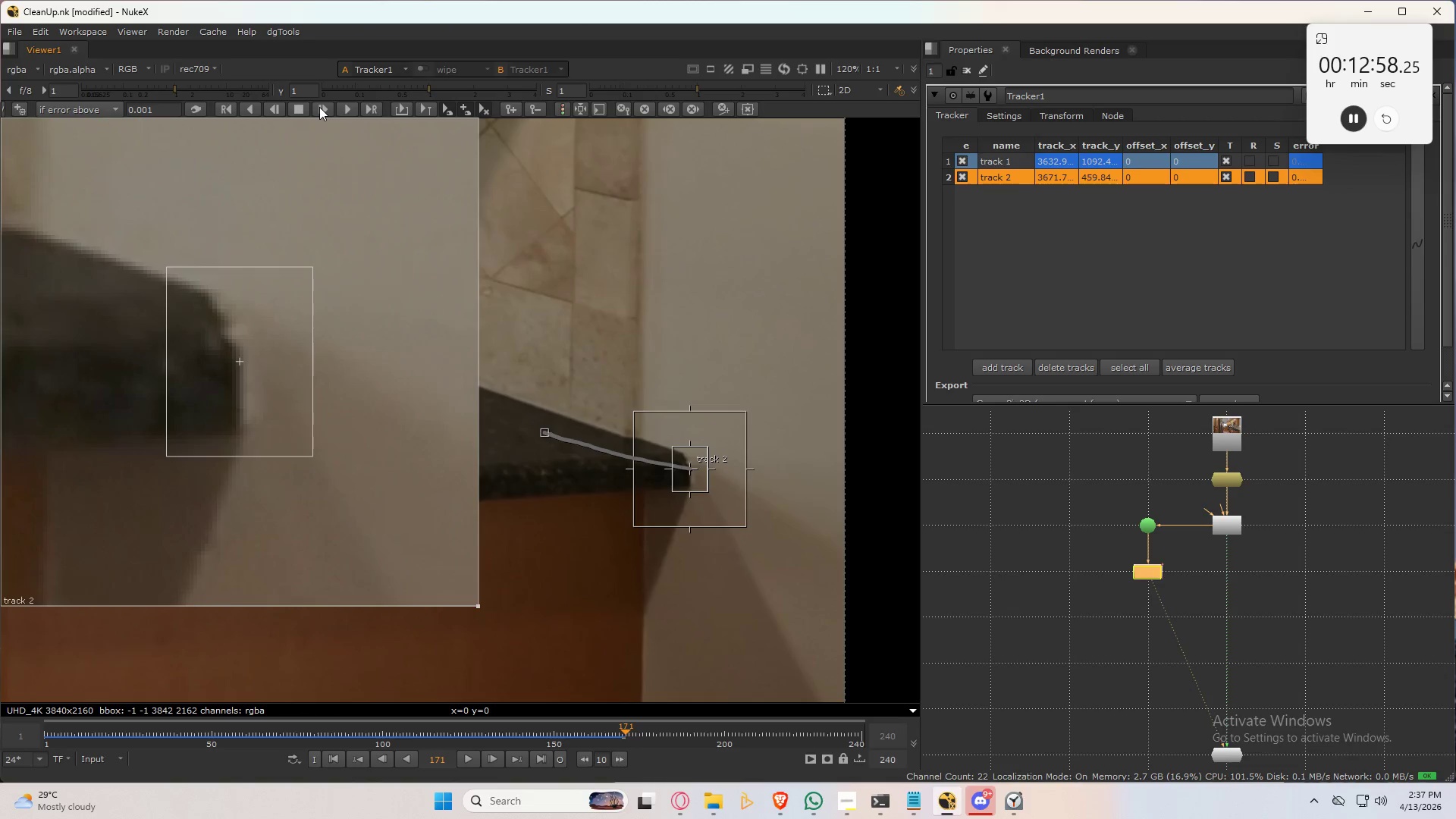 
left_click([319, 107])
 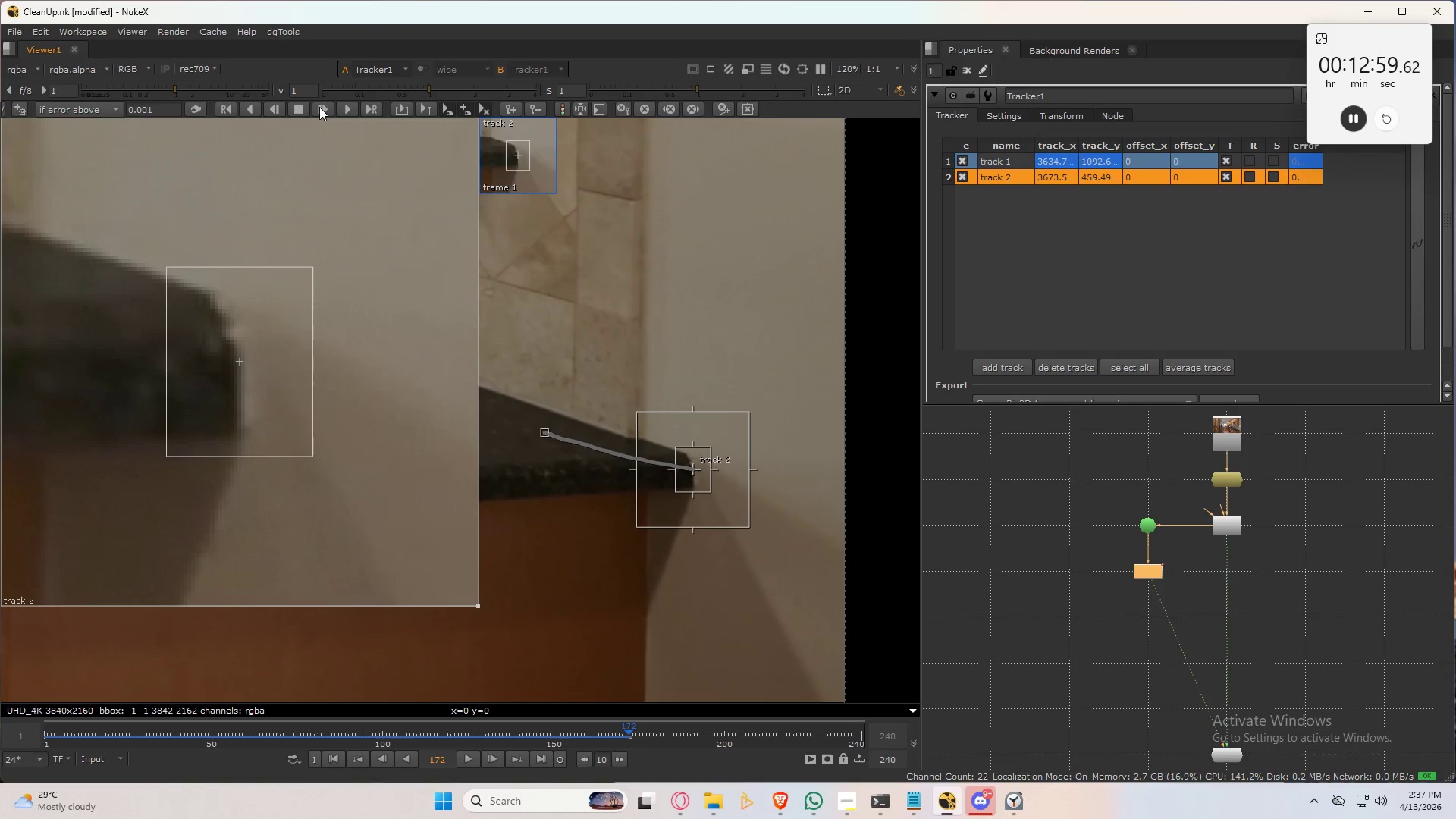 
left_click([319, 107])
 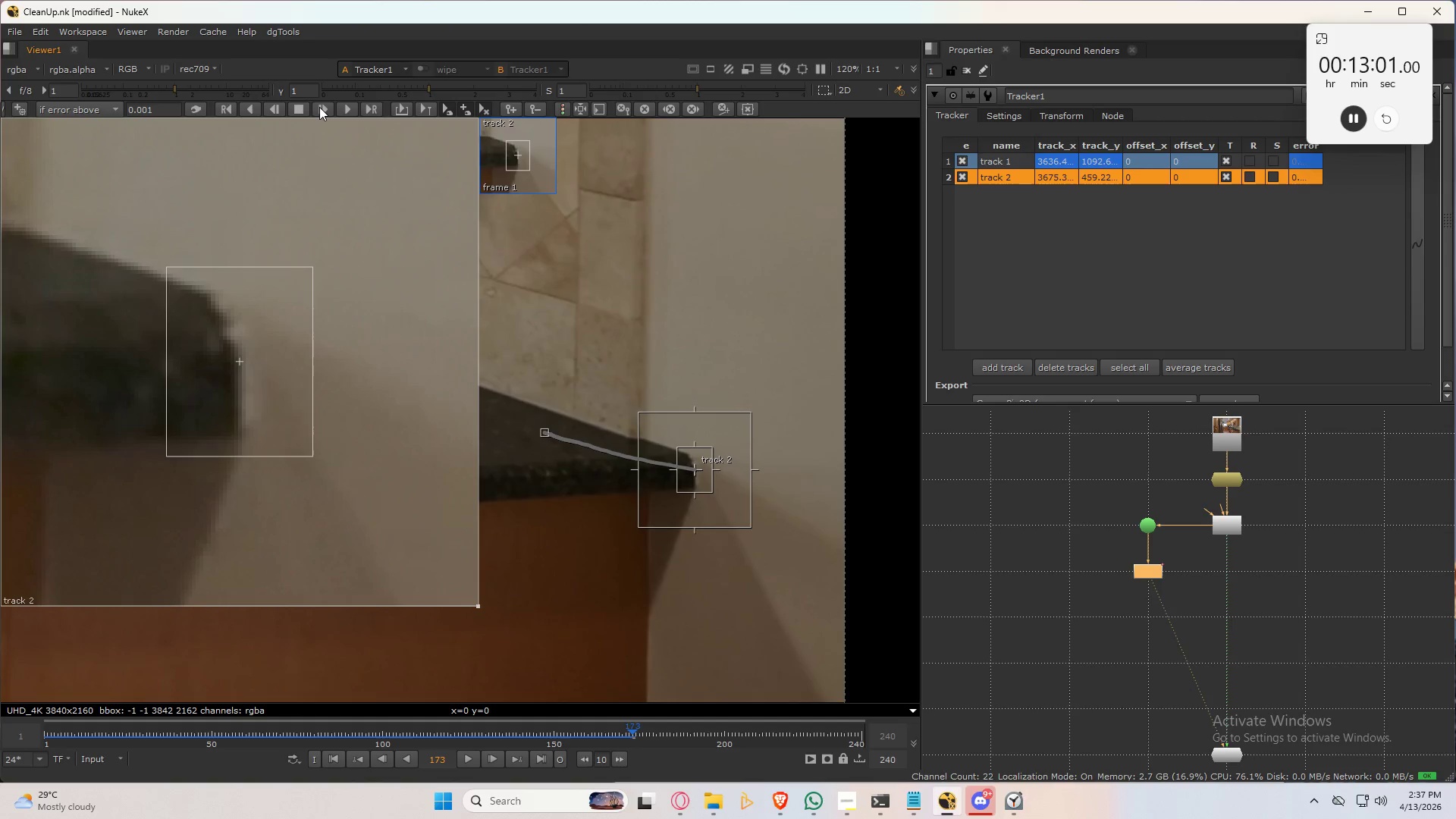 
left_click([319, 107])
 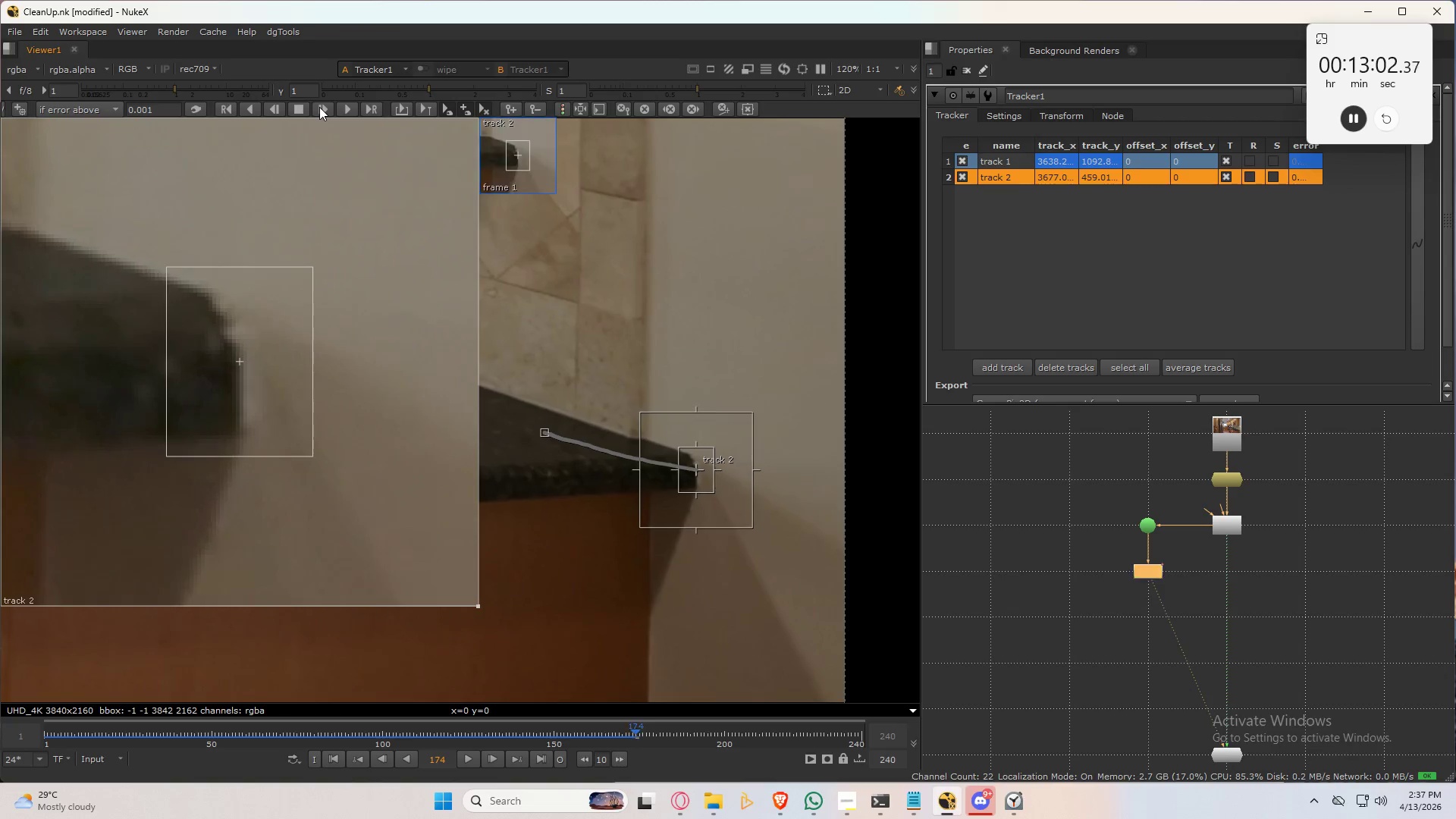 
left_click([319, 107])
 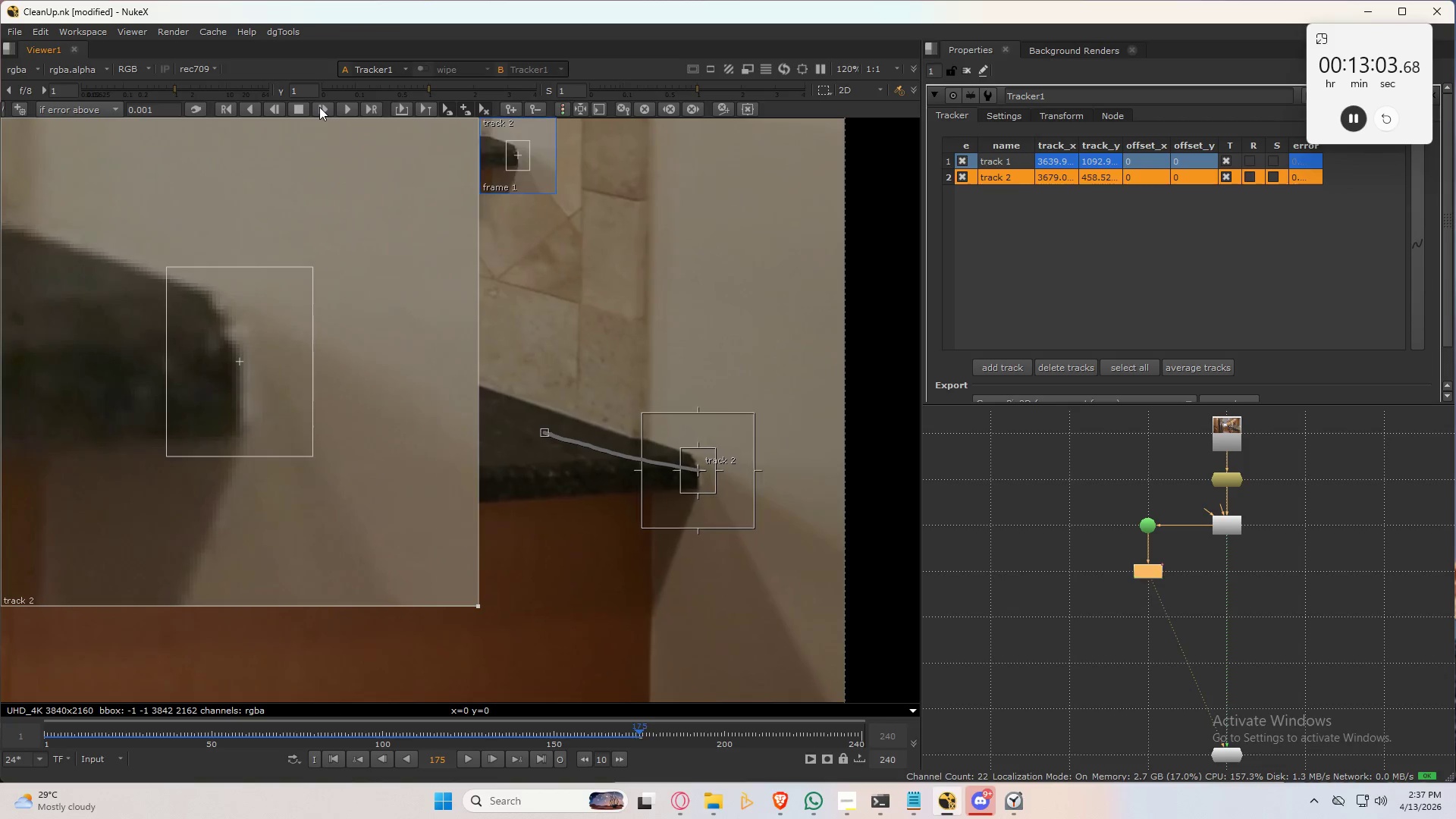 
left_click([319, 107])
 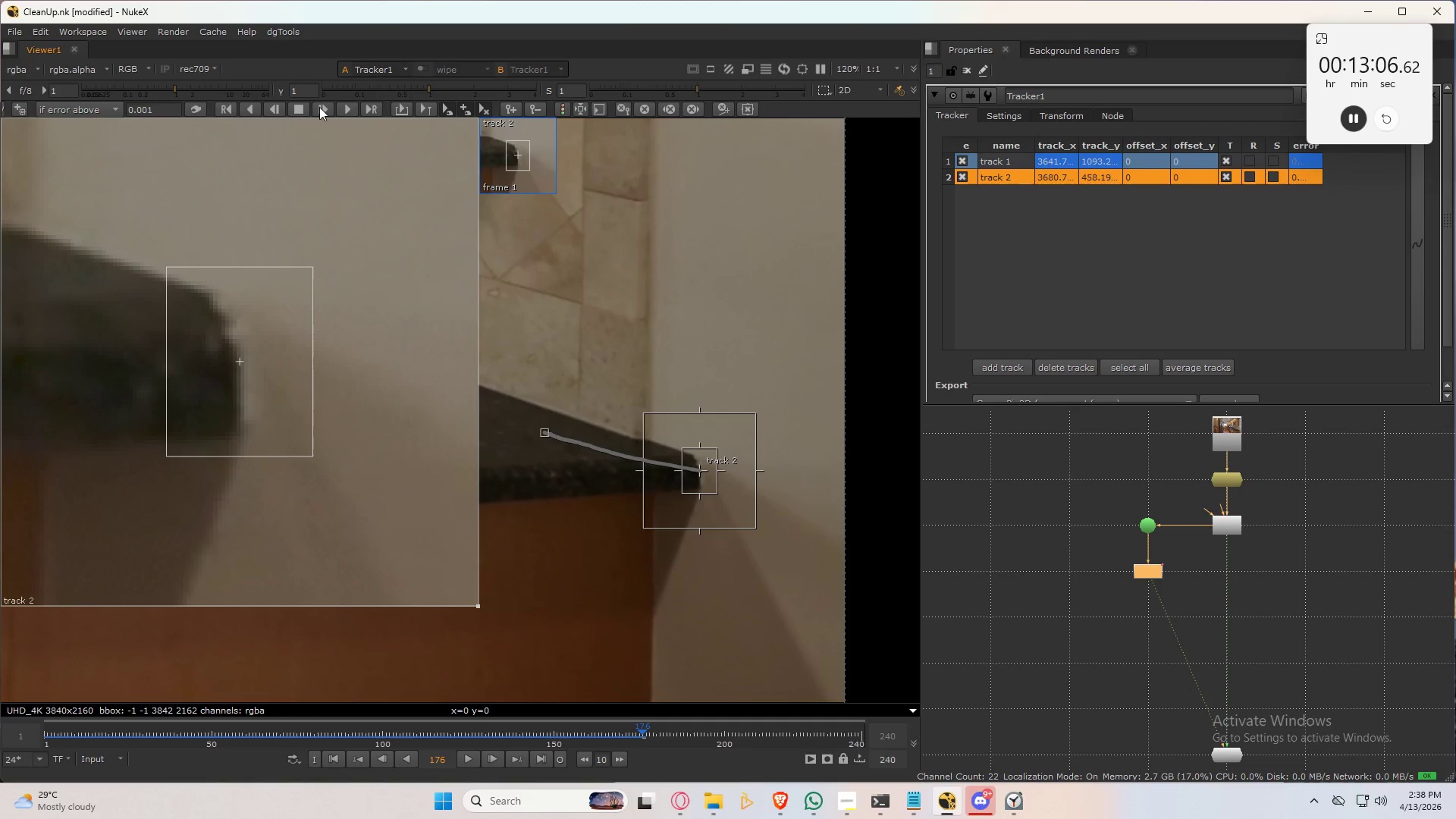 
left_click([319, 107])
 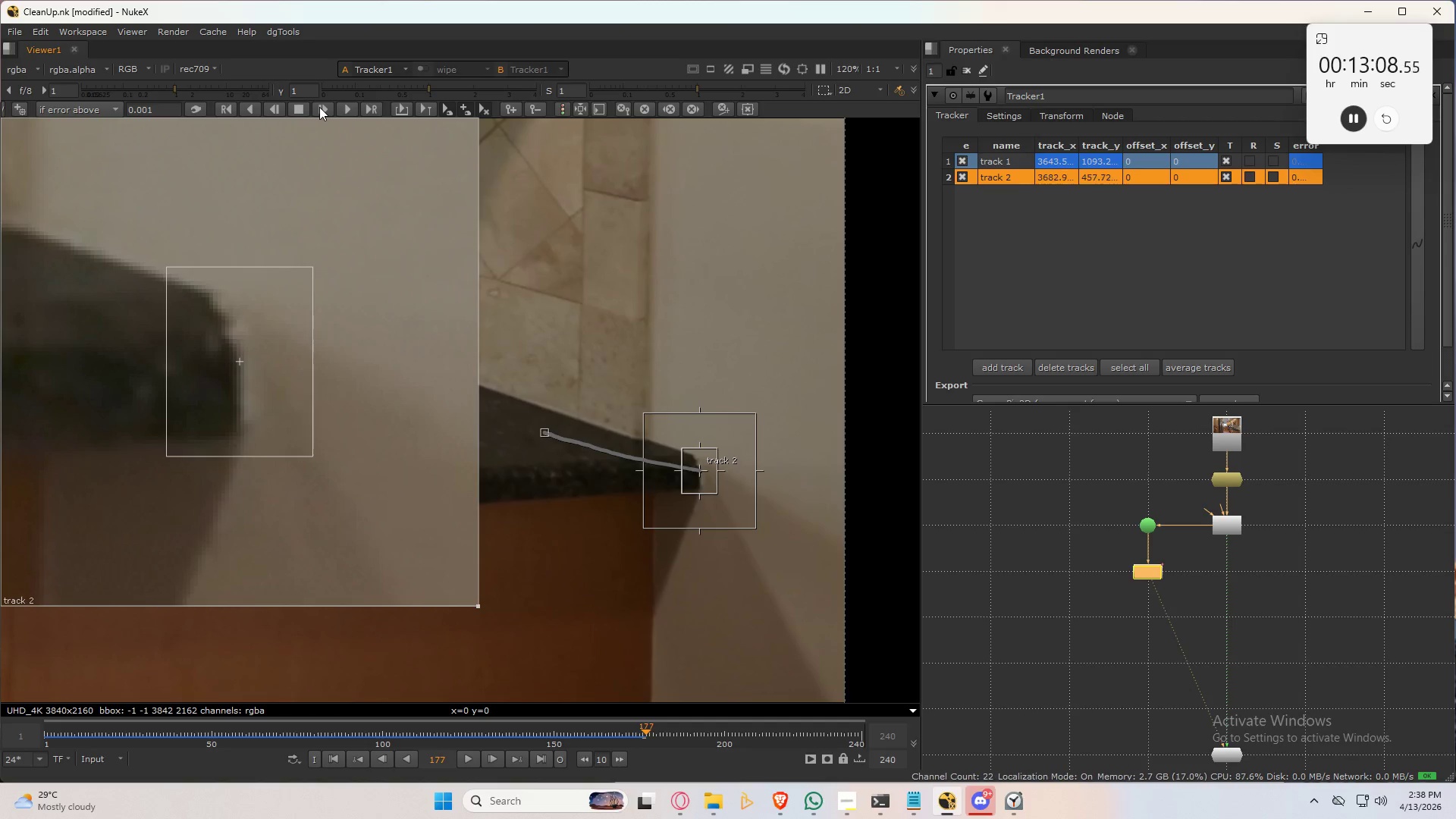 
left_click([318, 106])
 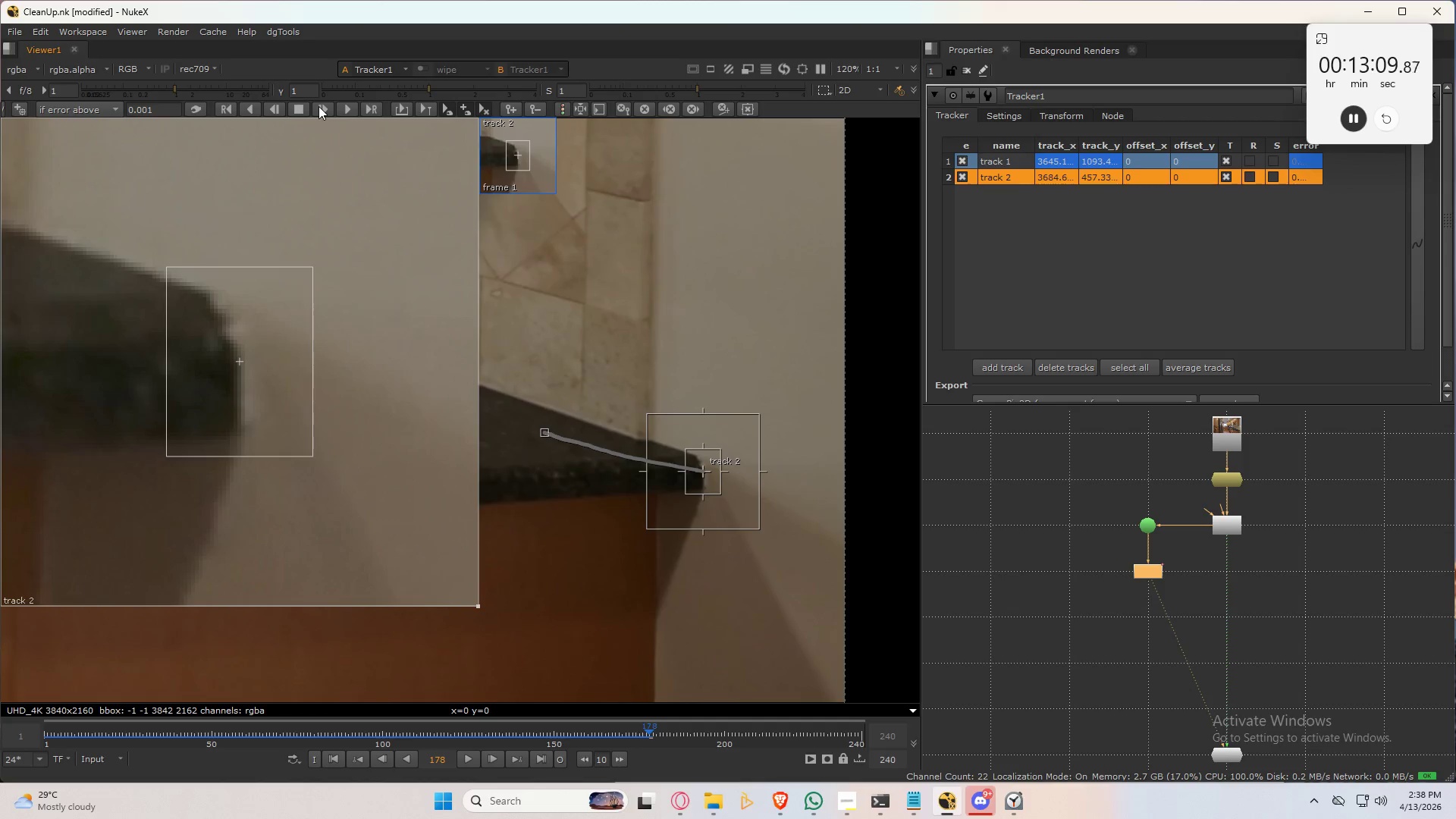 
left_click([318, 106])
 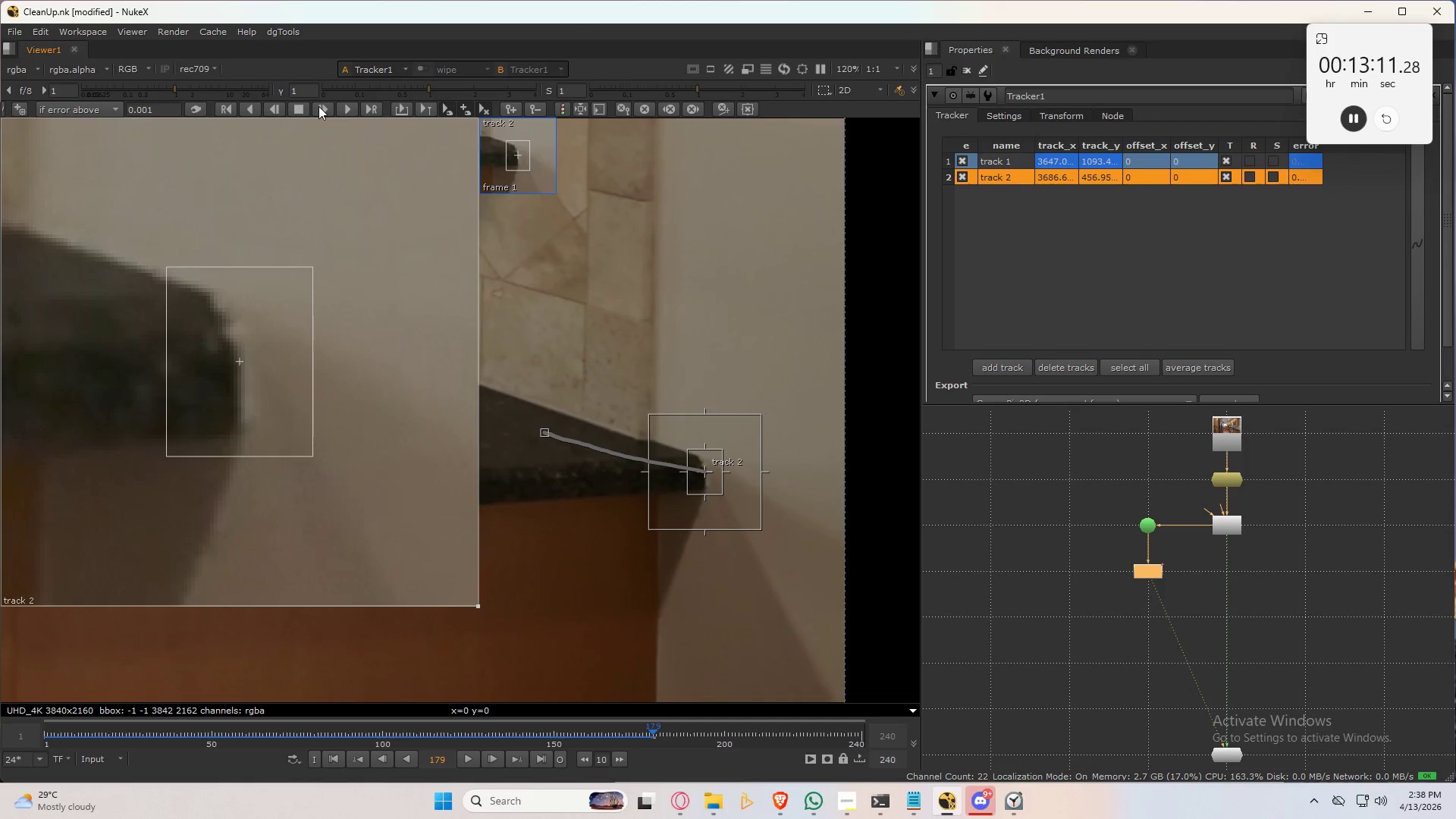 
left_click([318, 106])
 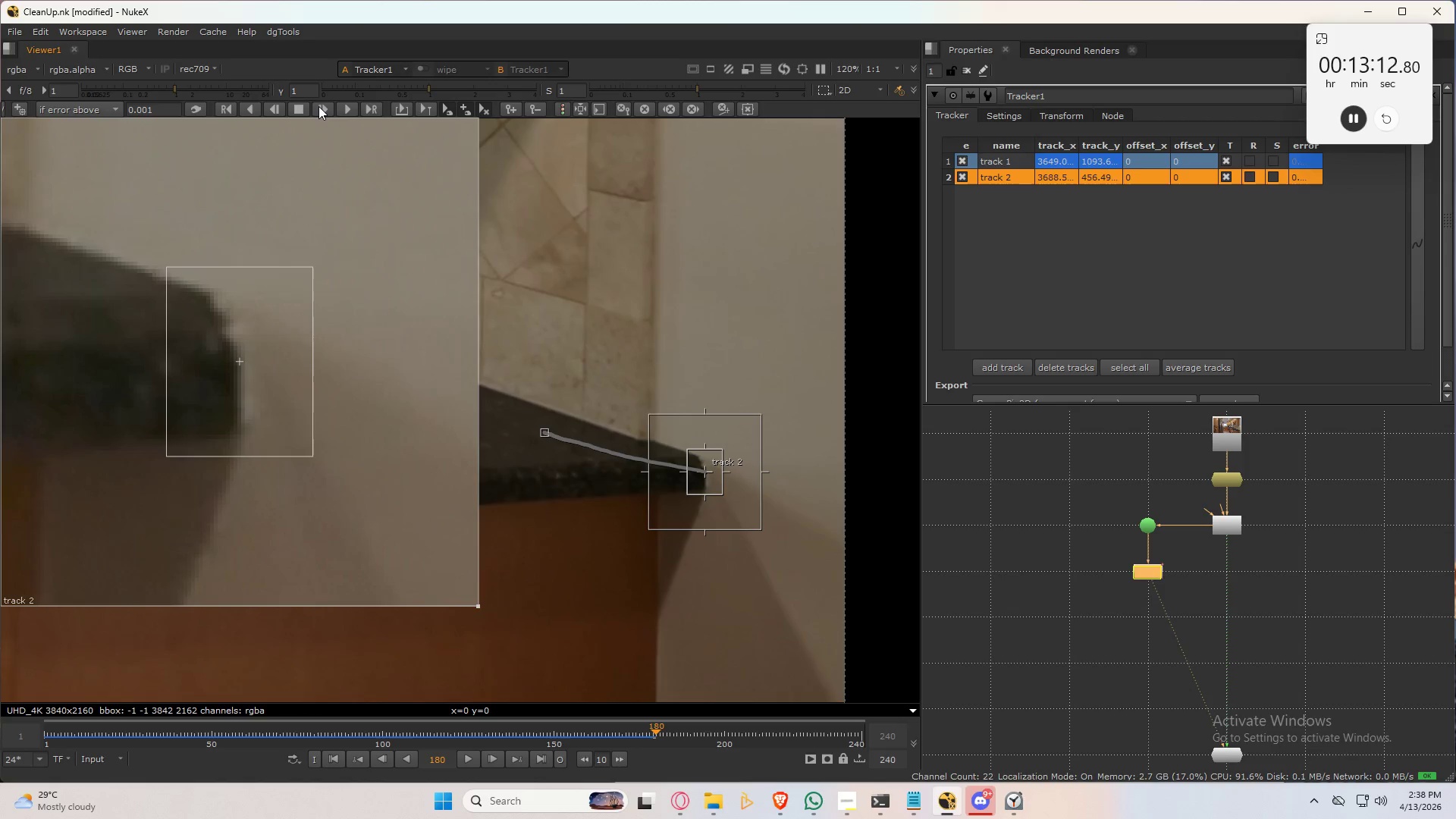 
left_click([318, 106])
 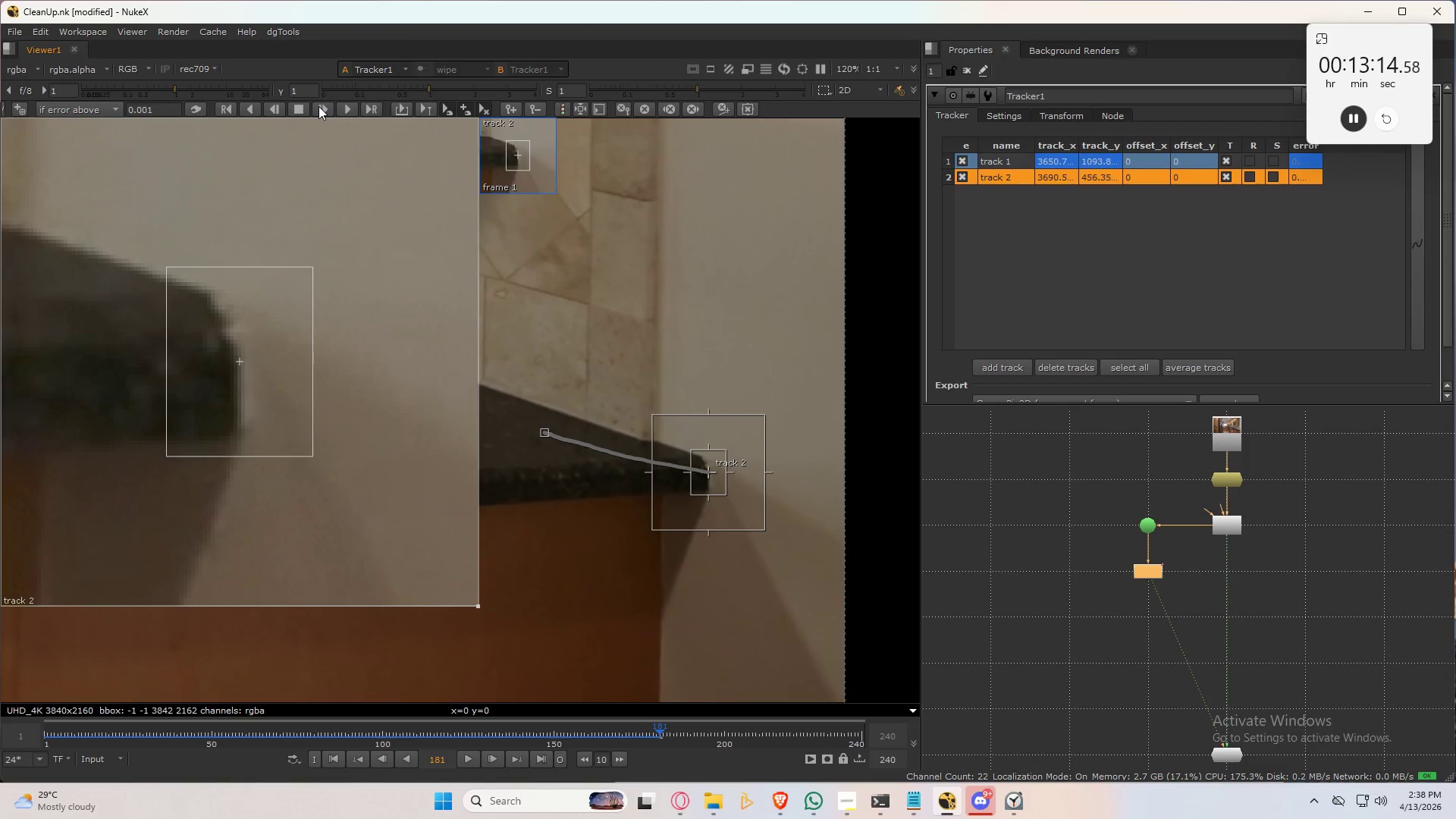 
left_click([318, 106])
 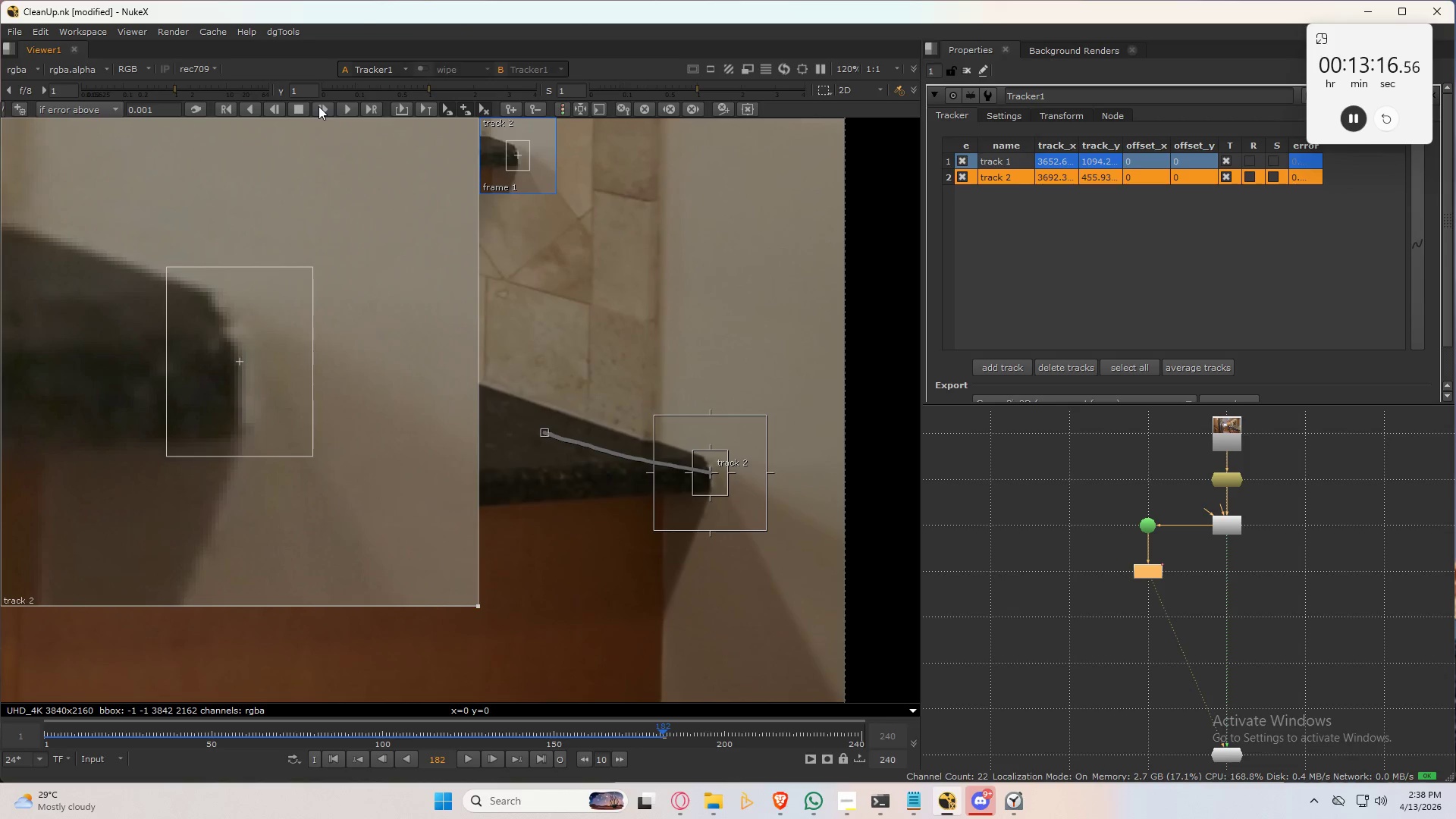 
left_click([318, 106])
 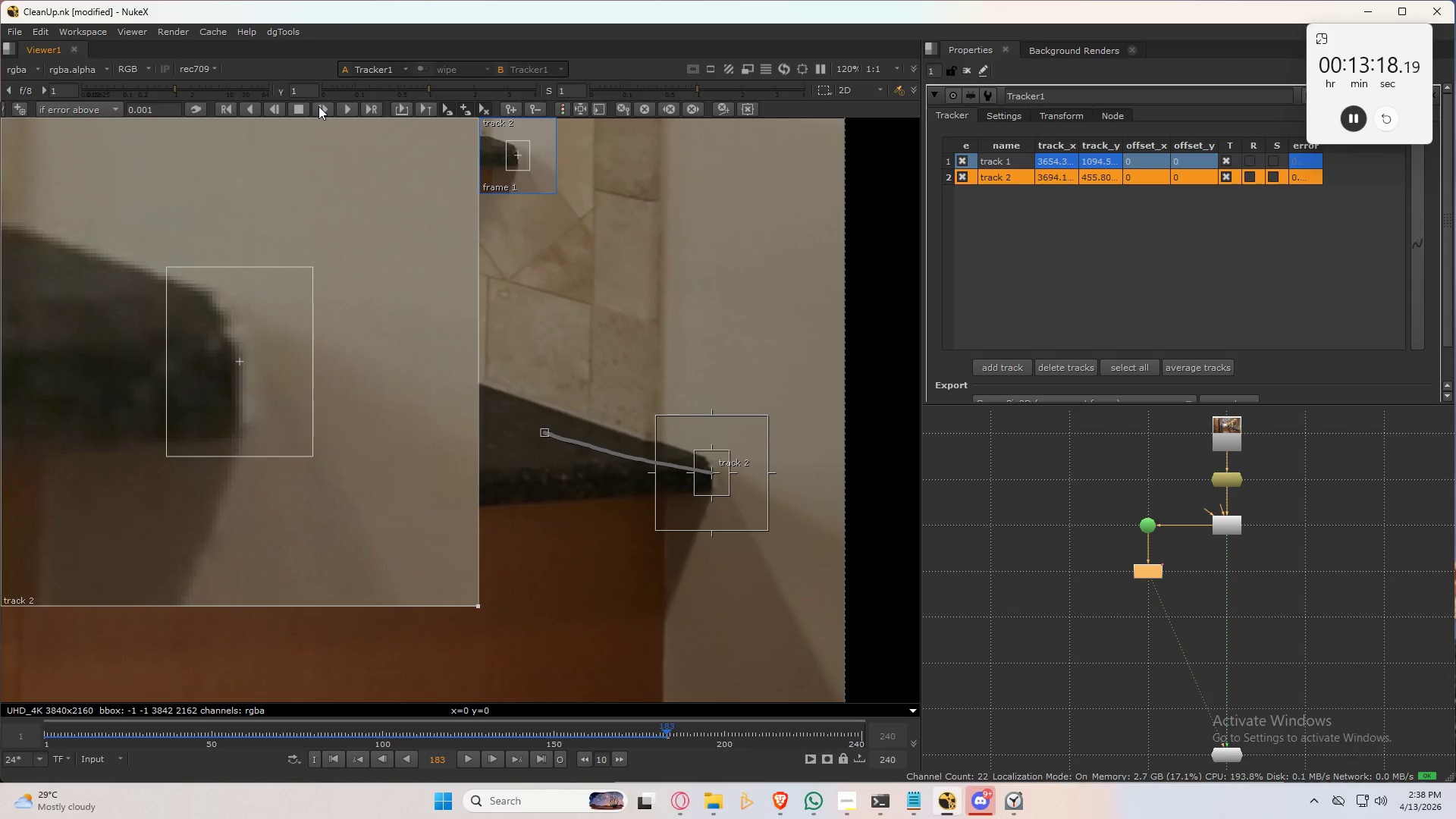 
left_click([318, 106])
 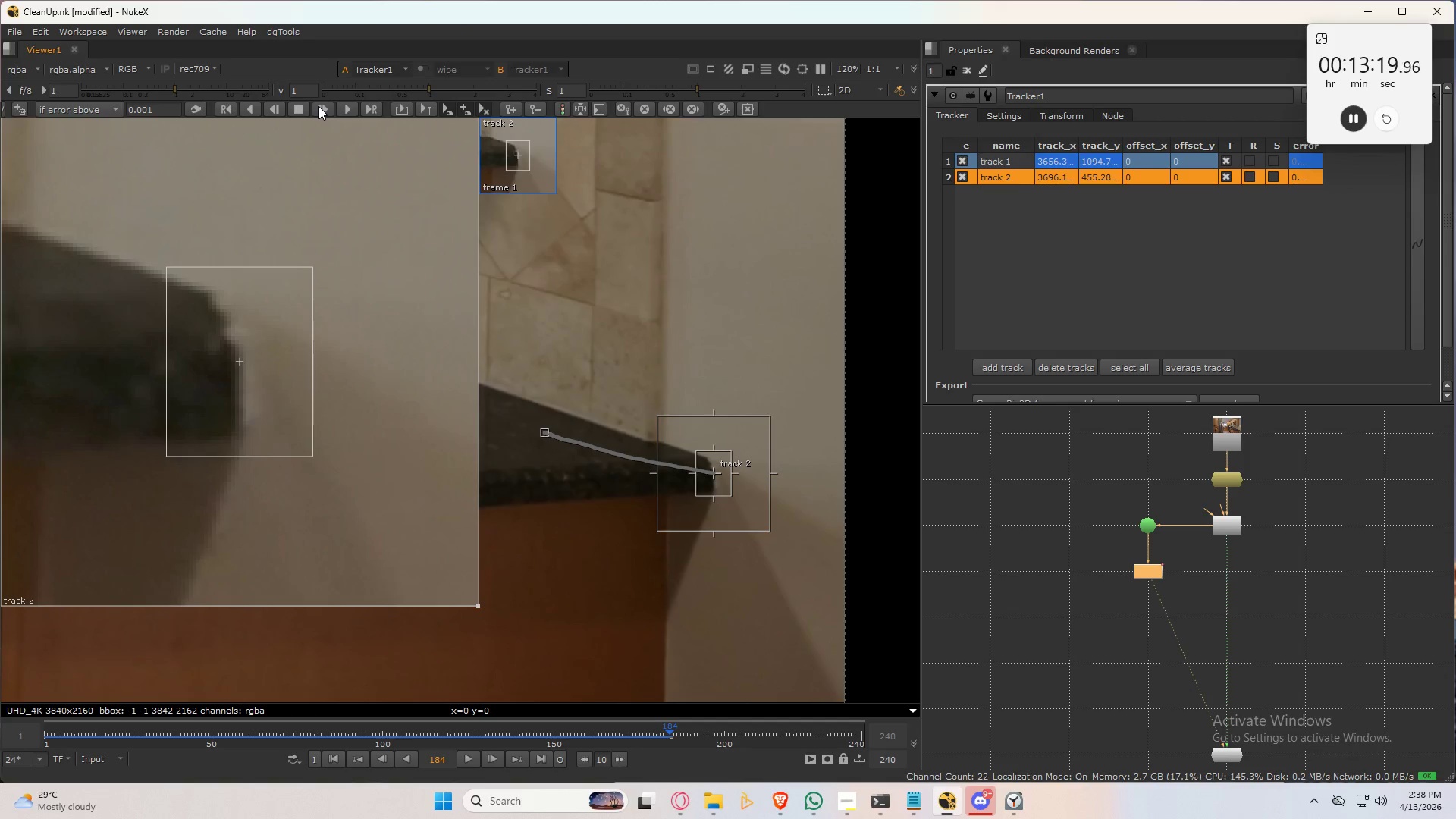 
left_click([318, 106])
 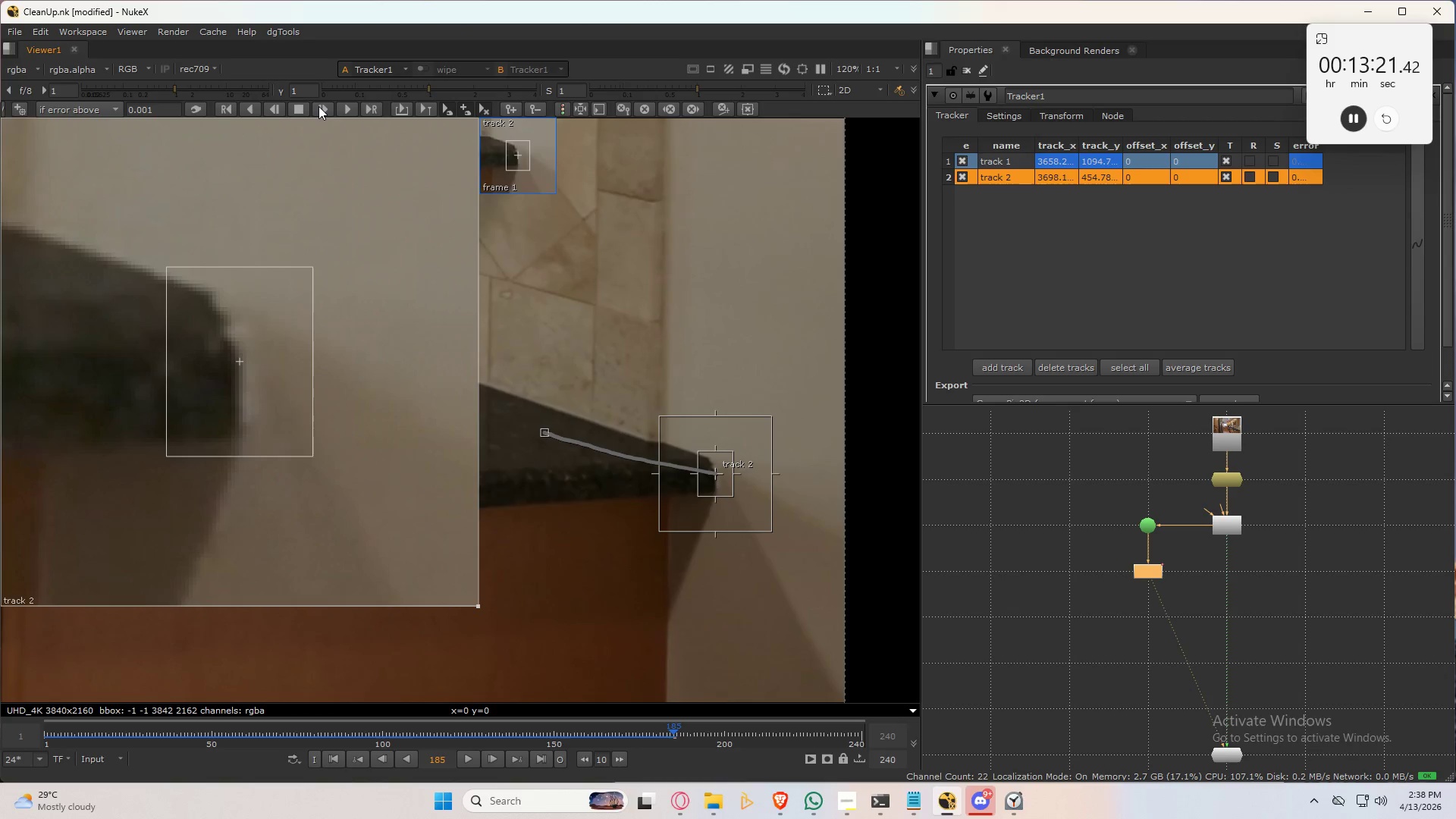 
left_click([318, 106])
 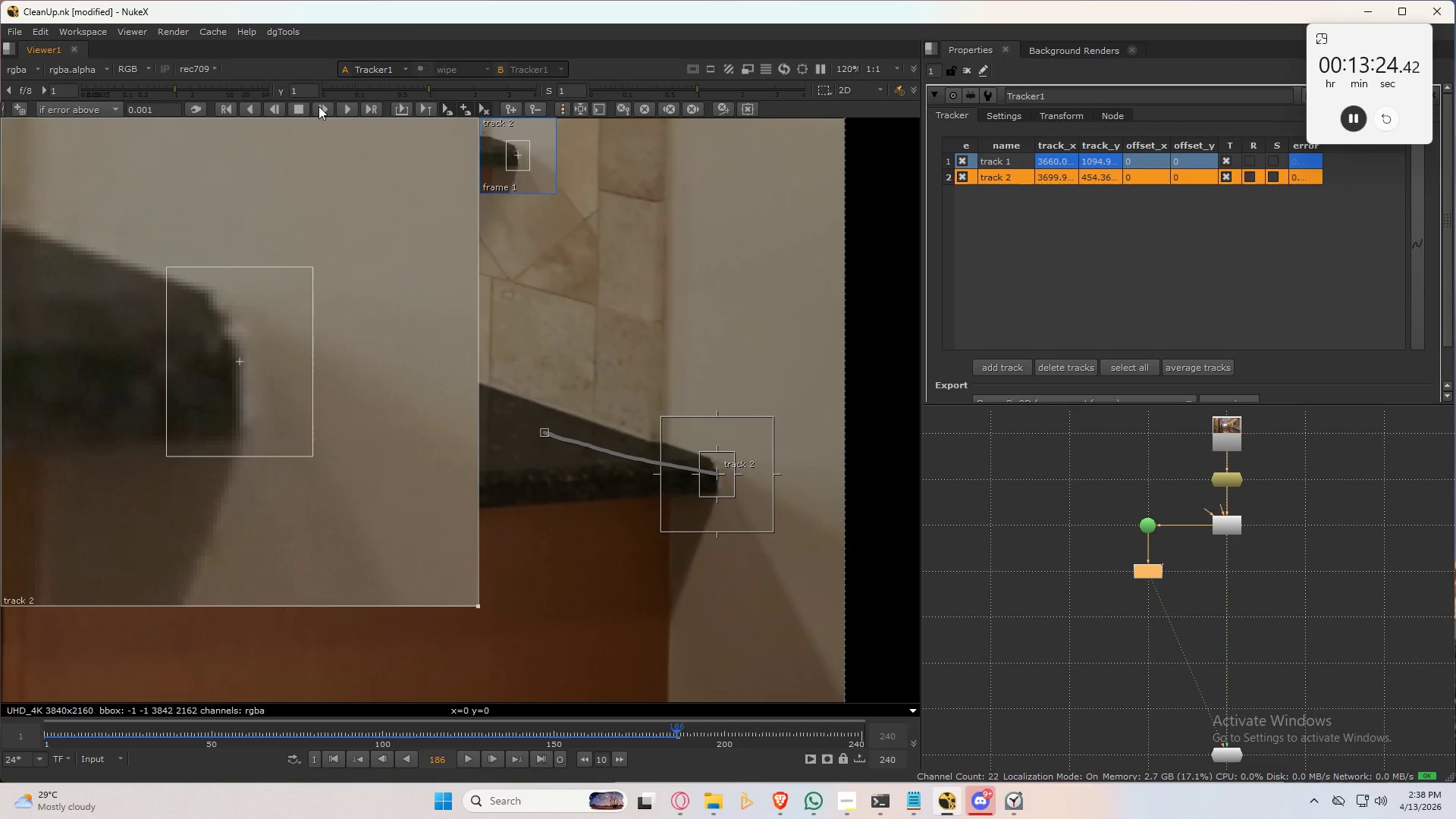 
left_click([318, 106])
 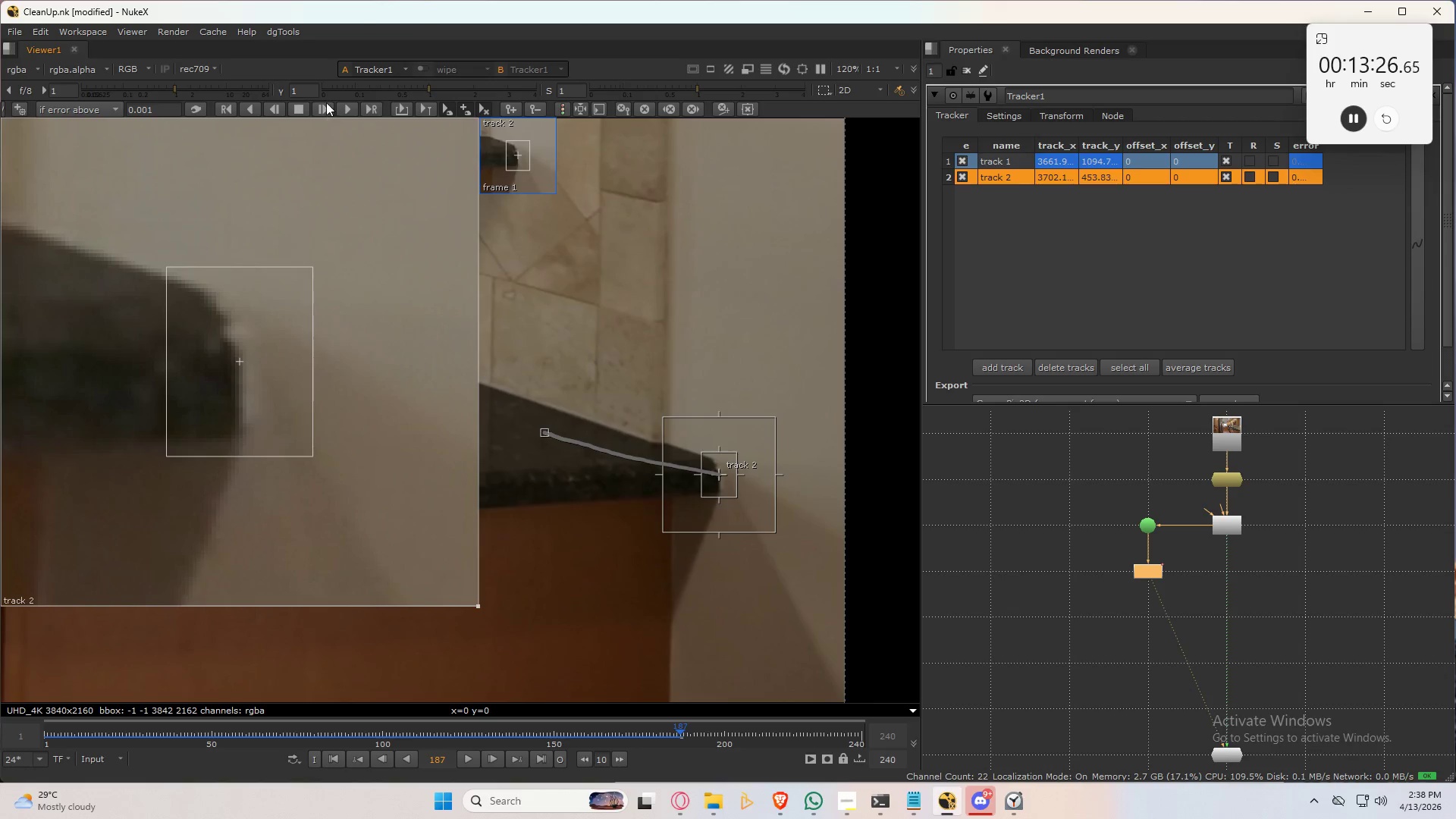 
left_click([325, 105])
 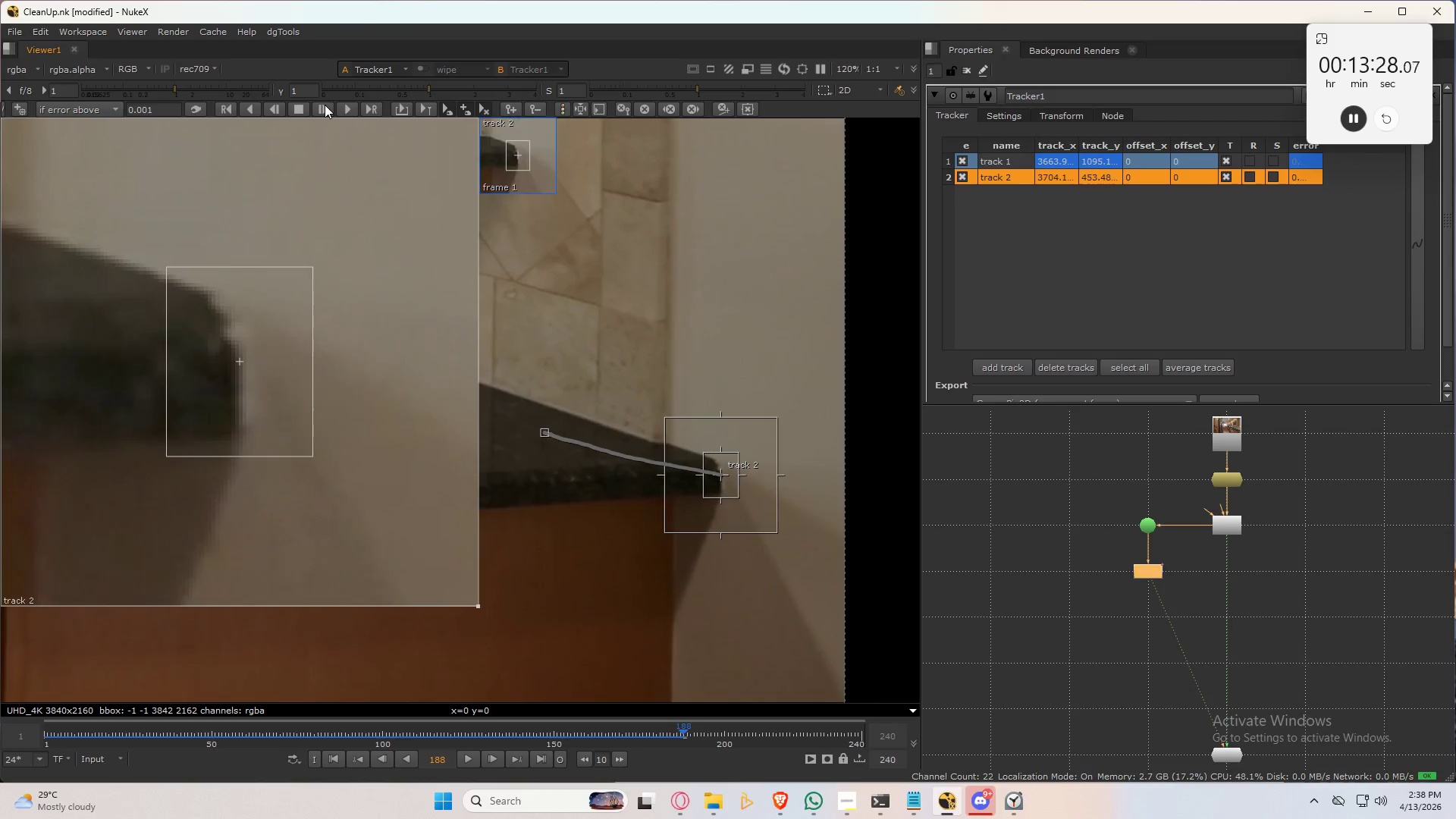 
left_click([323, 105])
 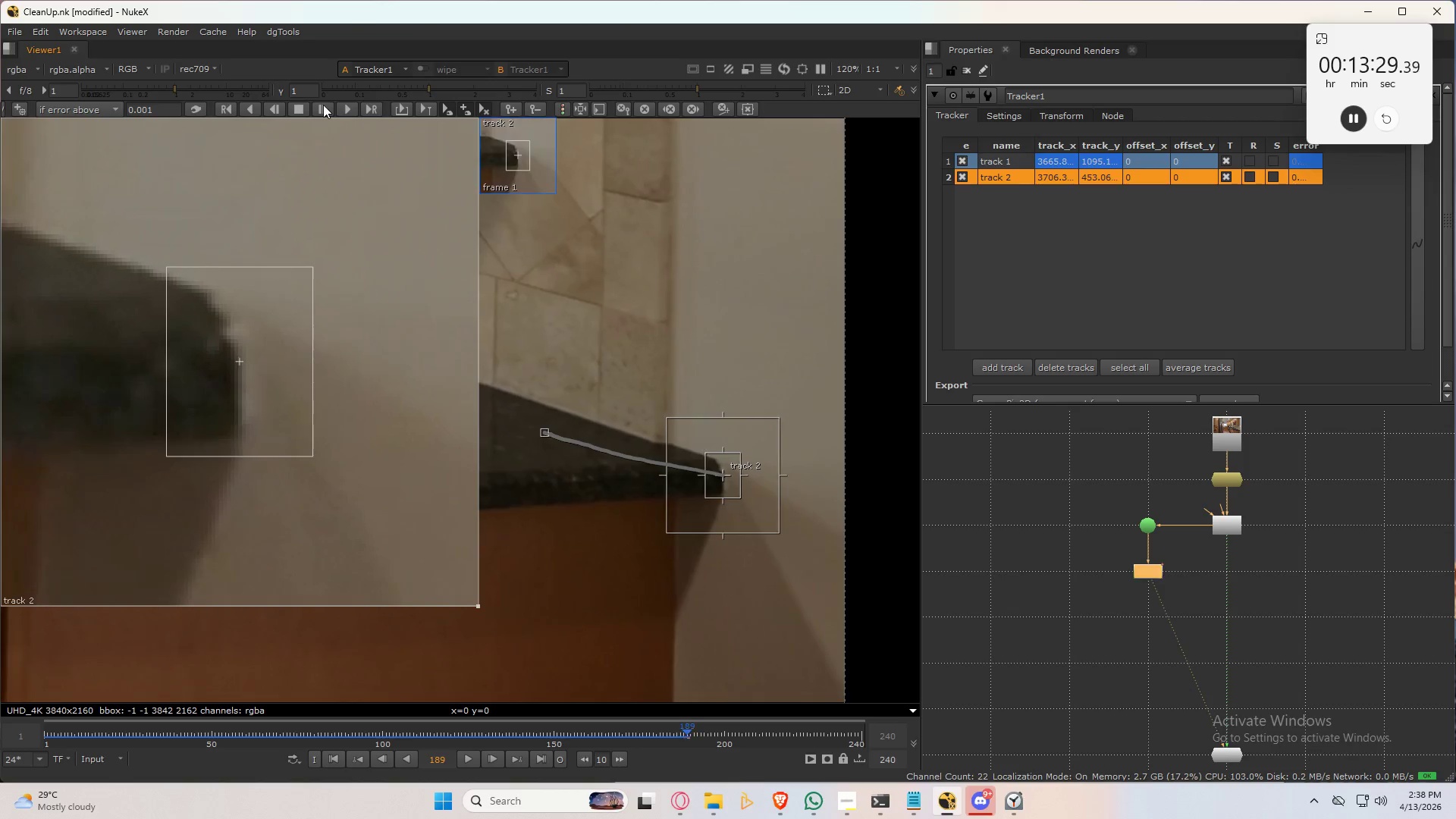 
left_click([323, 105])
 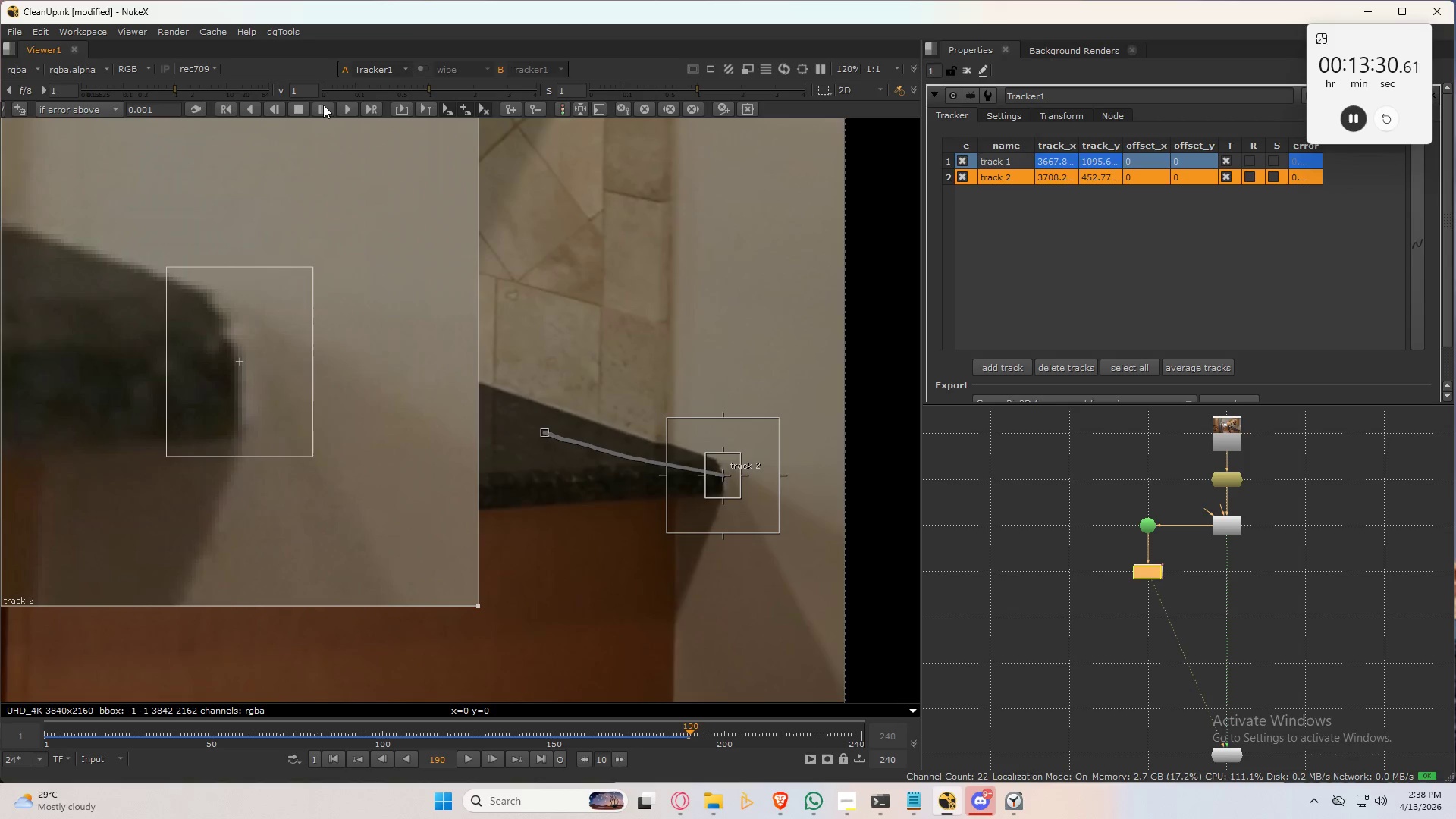 
left_click([323, 105])
 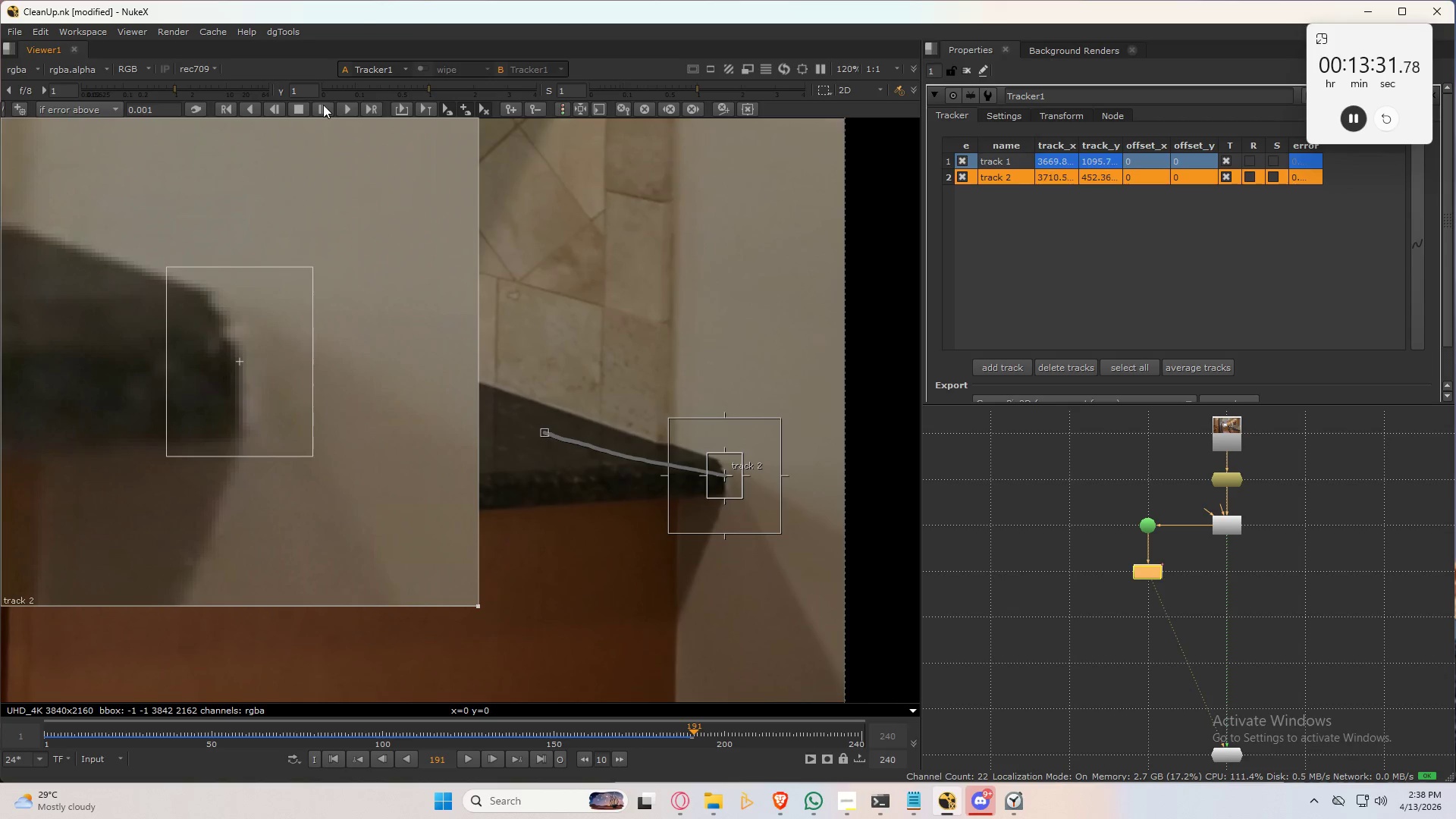 
left_click([323, 105])
 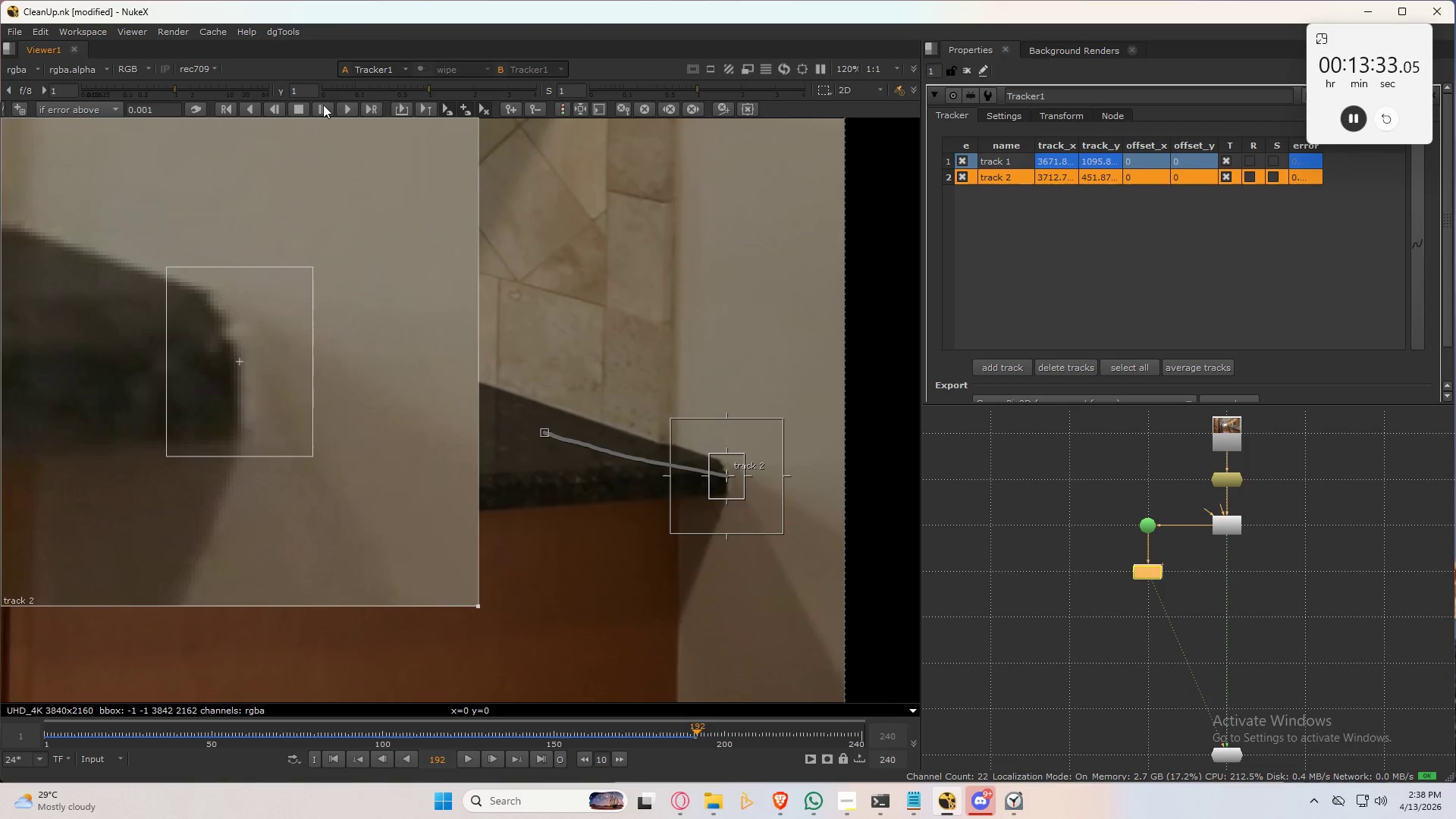 
left_click([323, 105])
 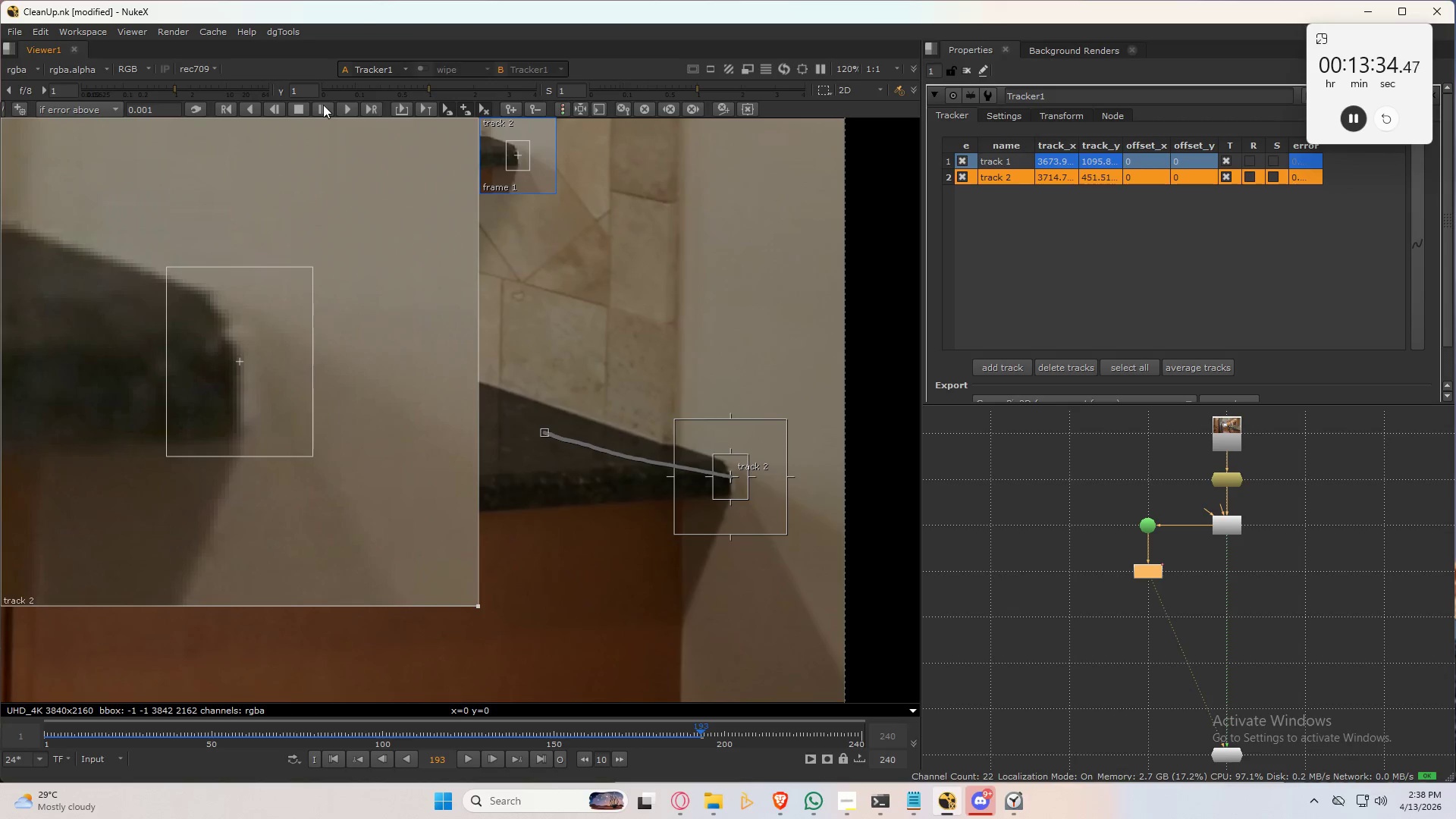 
left_click([323, 105])
 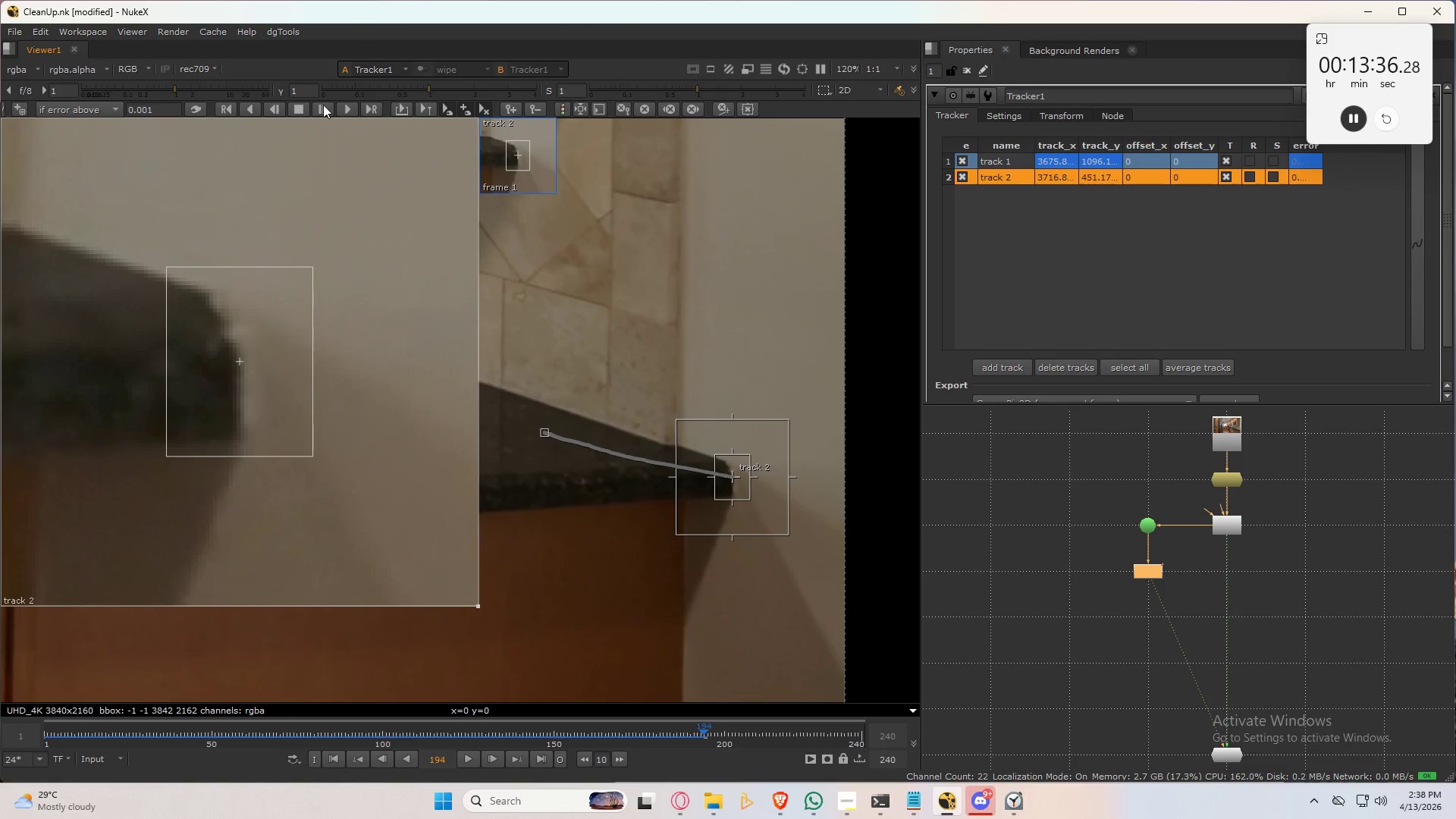 
left_click([323, 105])
 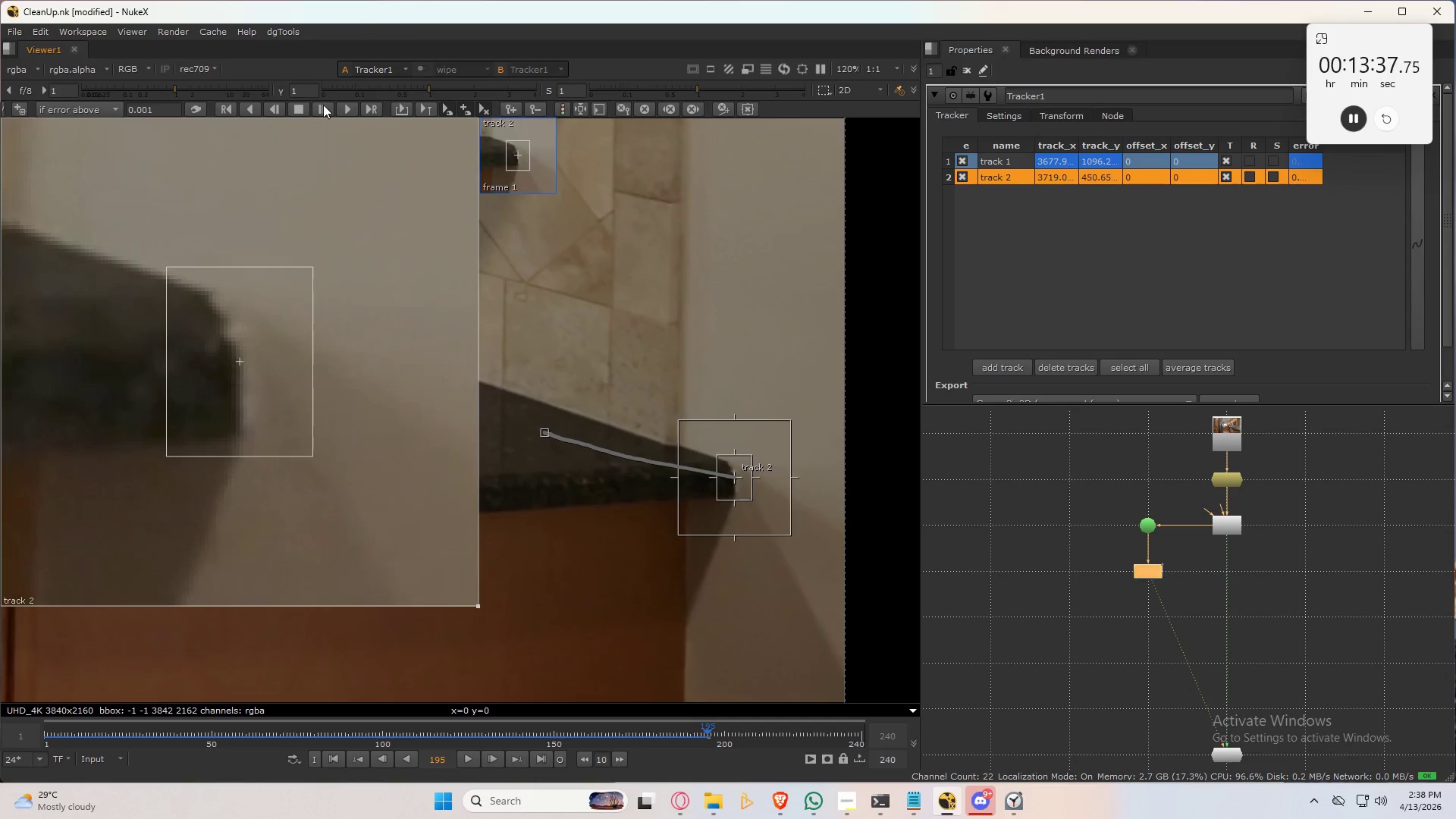 
left_click([323, 105])
 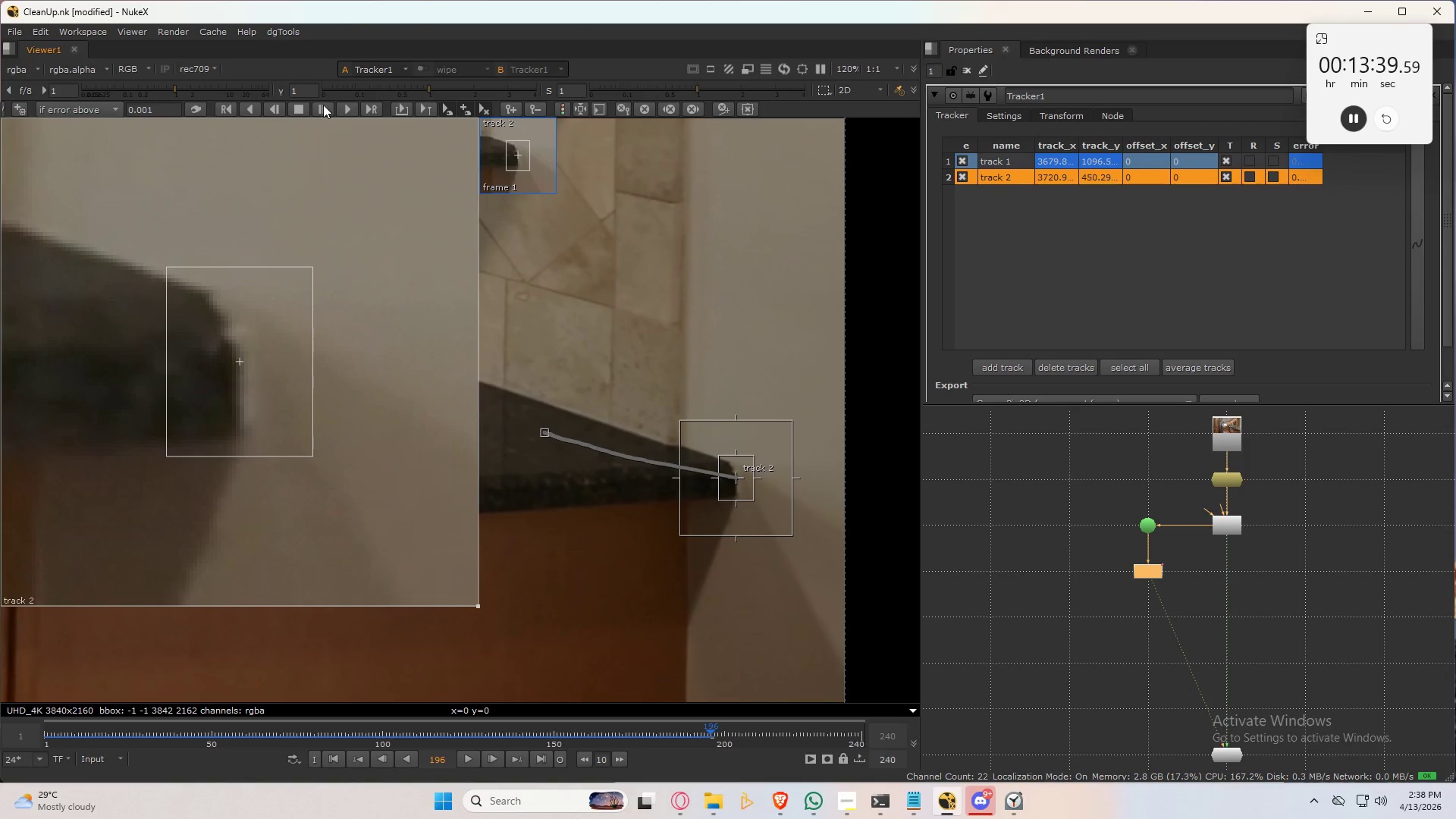 
left_click([323, 105])
 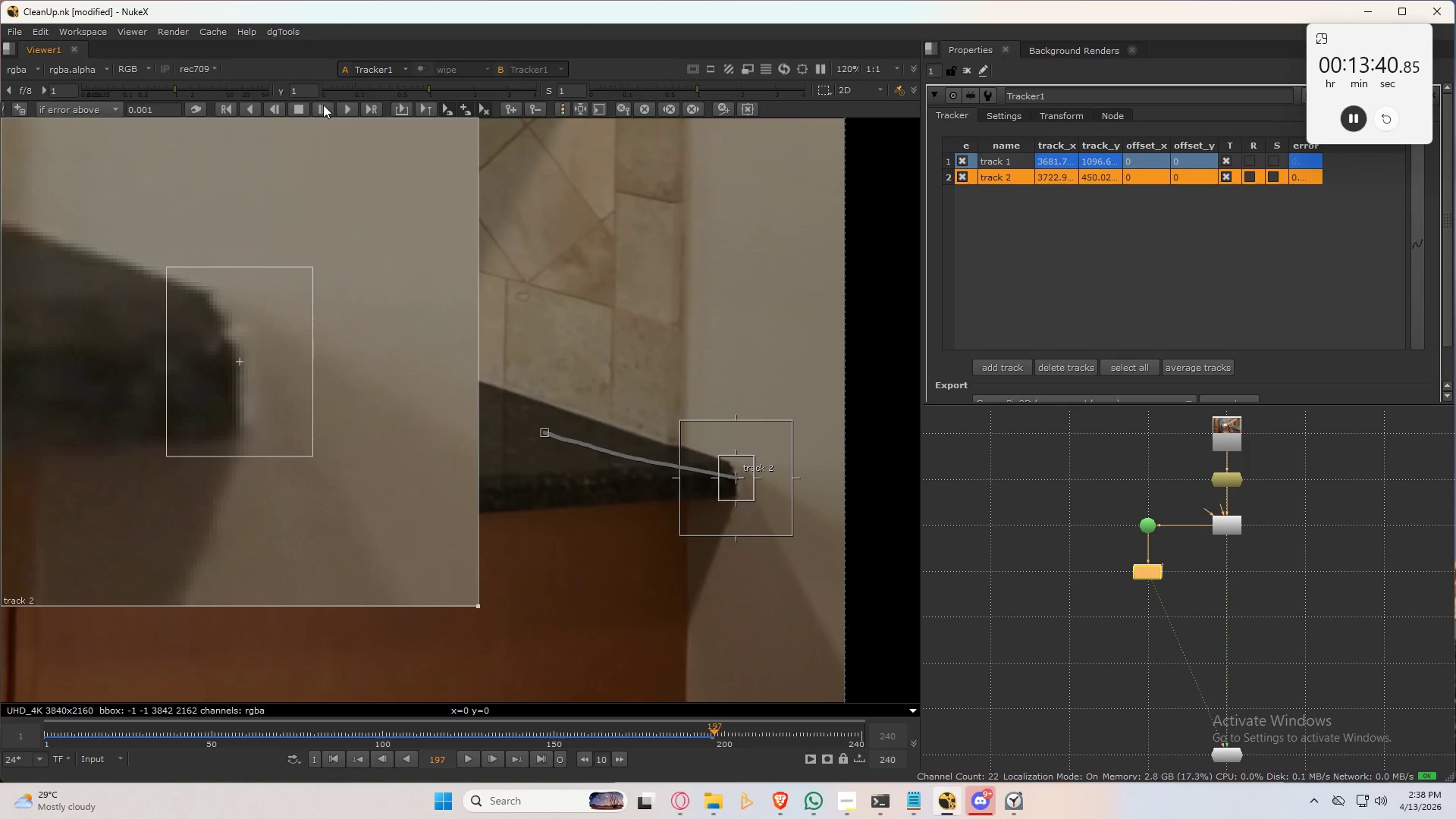 
left_click([323, 105])
 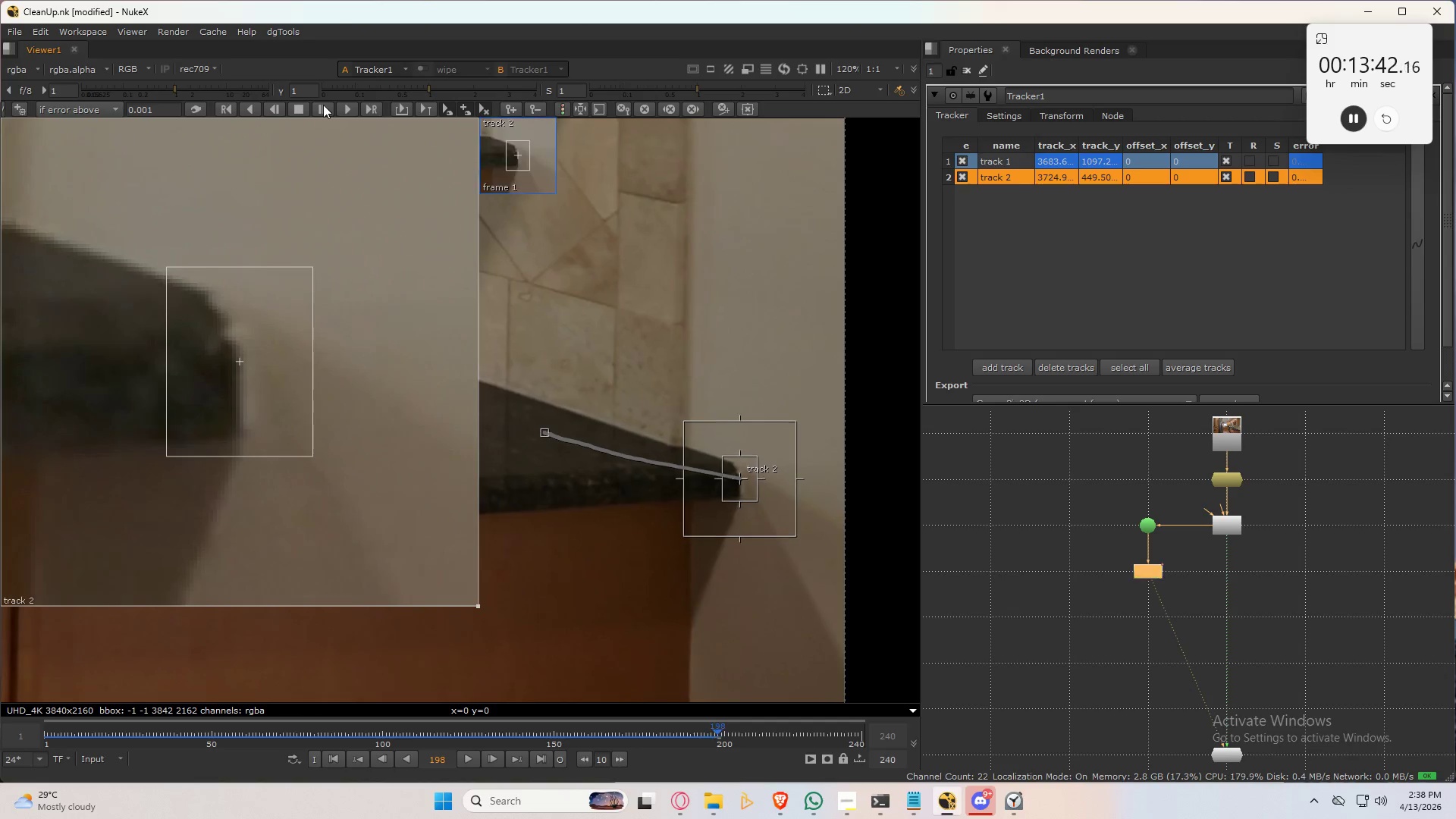 
left_click([323, 105])
 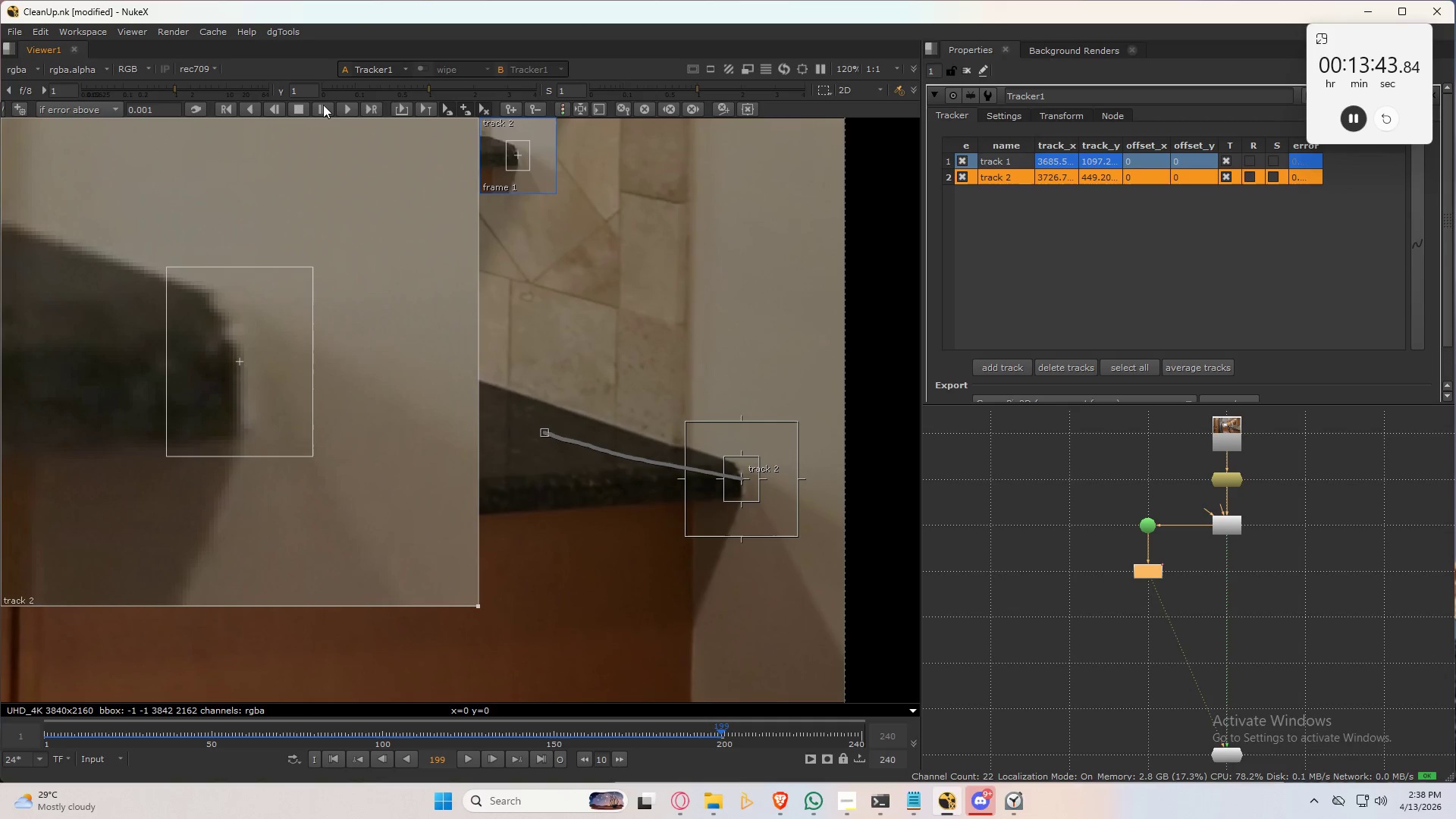 
left_click([323, 105])
 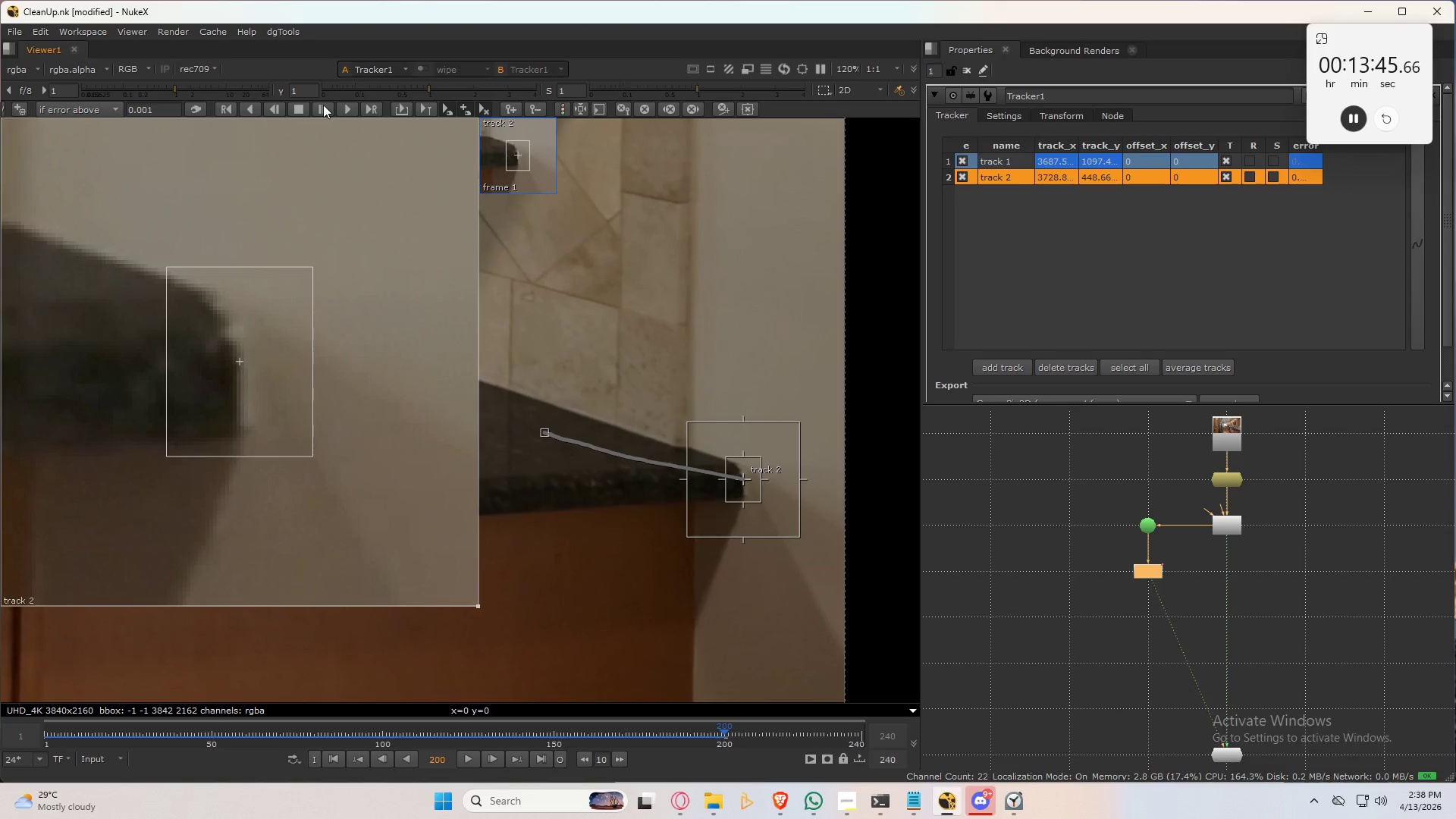 
left_click([323, 105])
 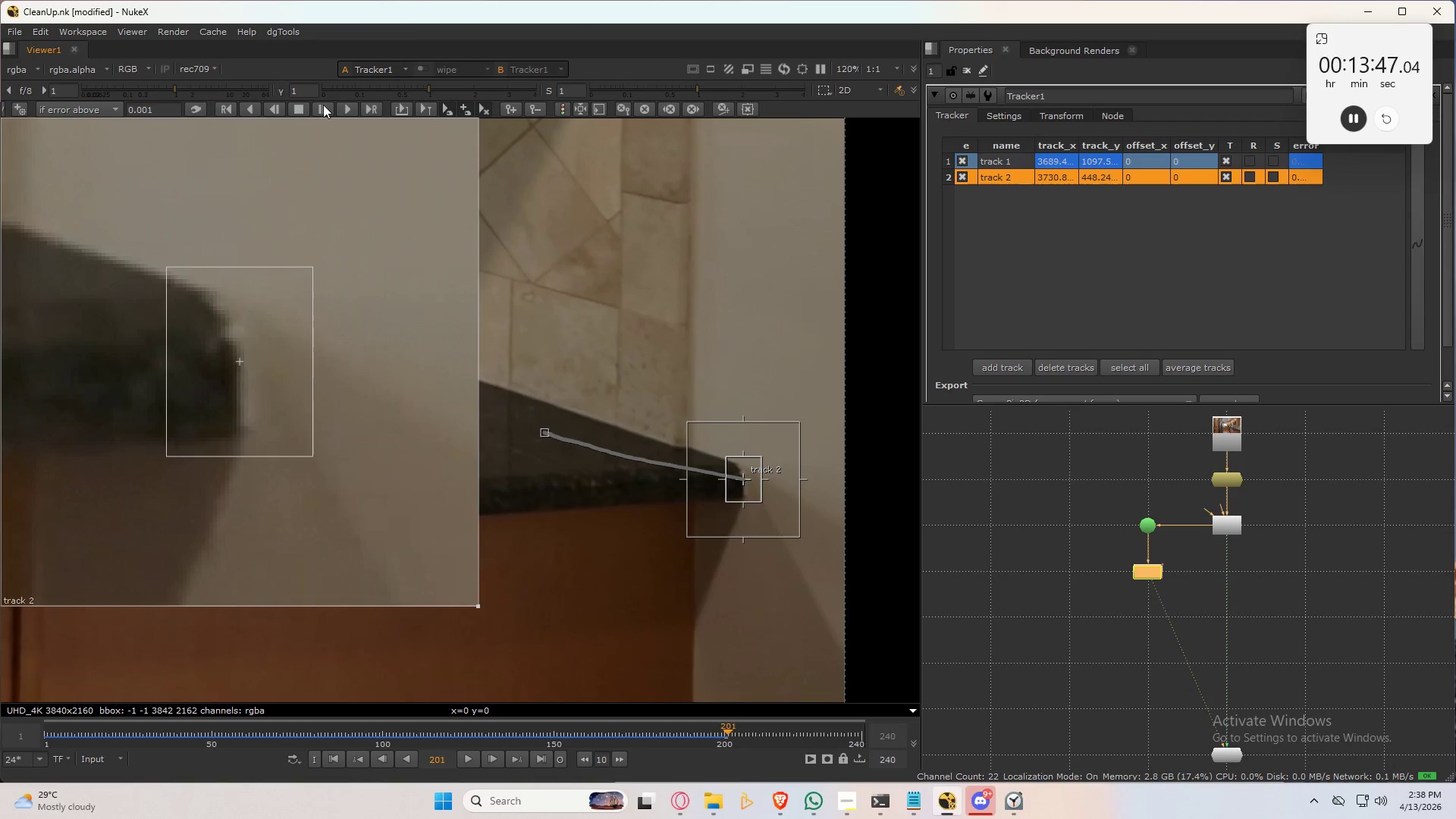 
left_click([323, 105])
 